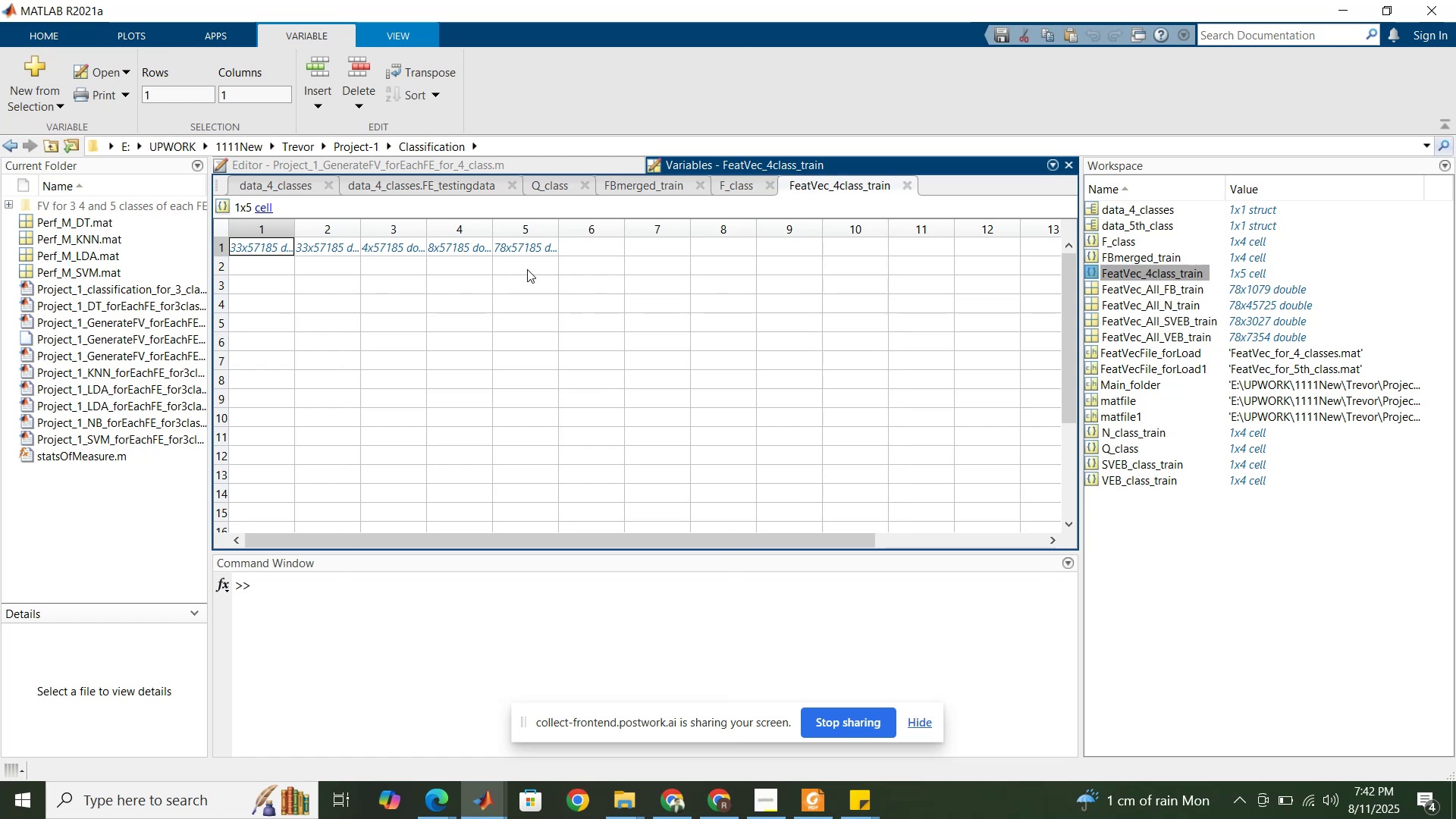 
wait(15.78)
 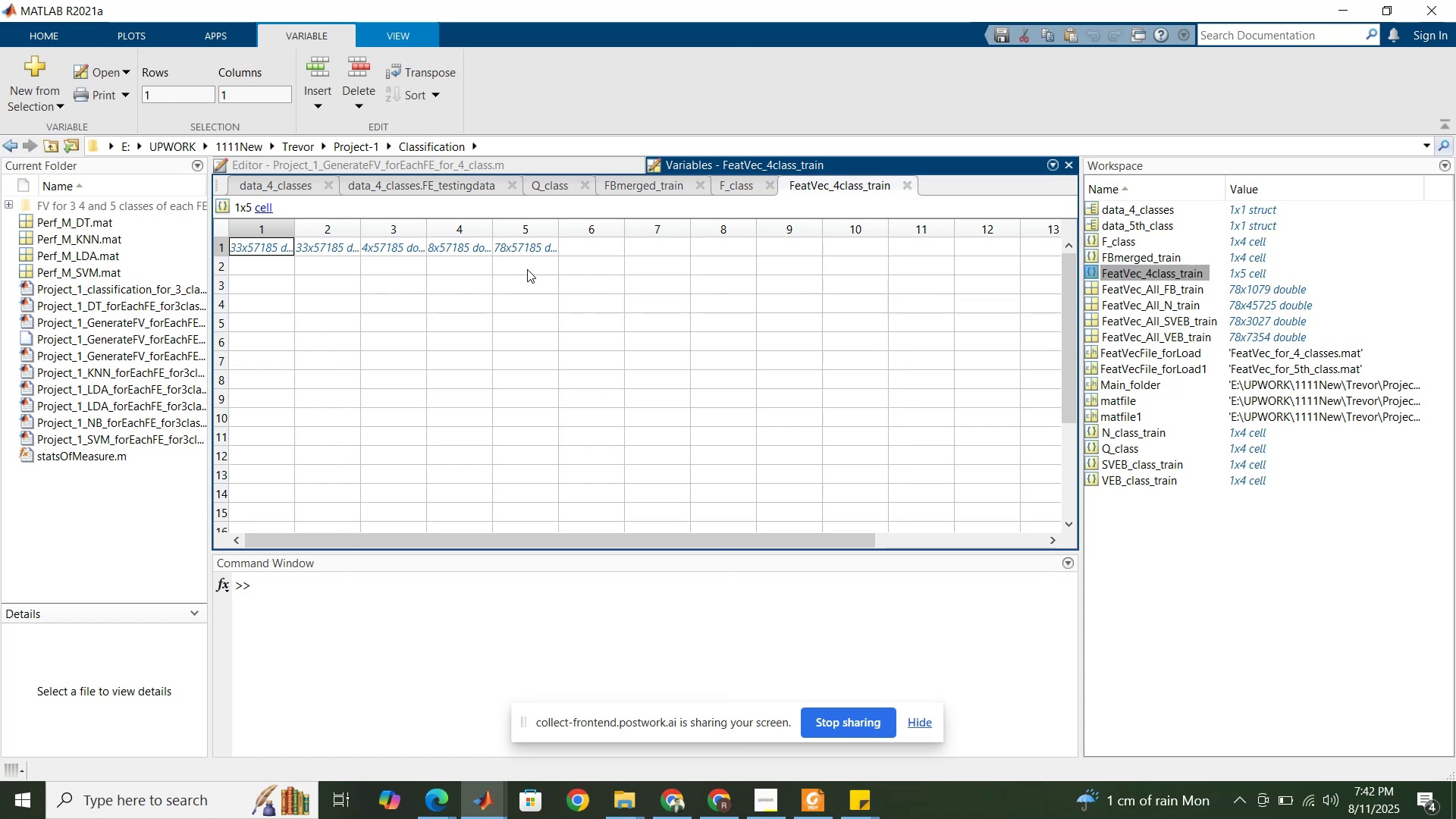 
left_click([524, 162])
 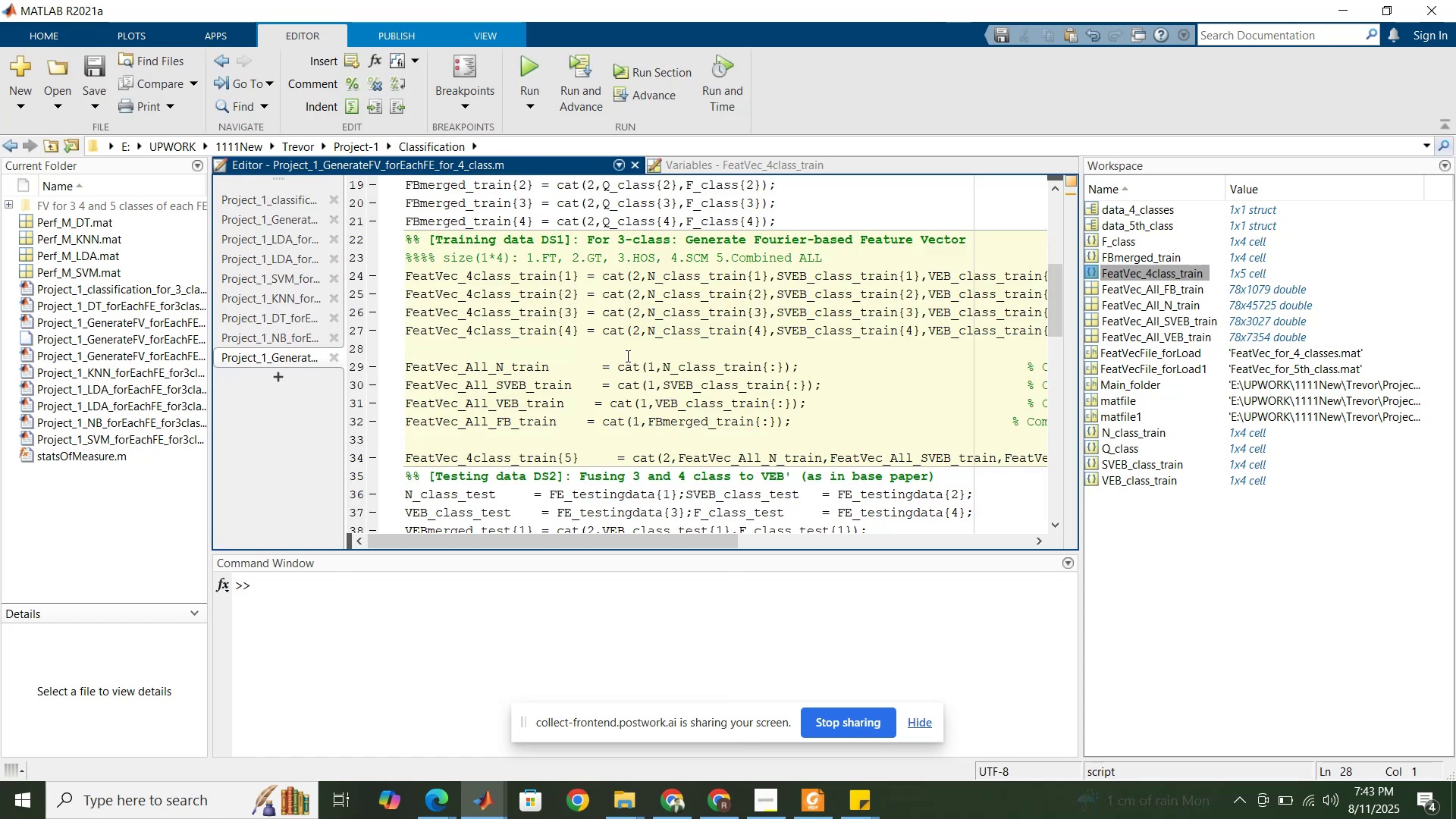 
scroll: coordinate [648, 366], scroll_direction: down, amount: 4.0
 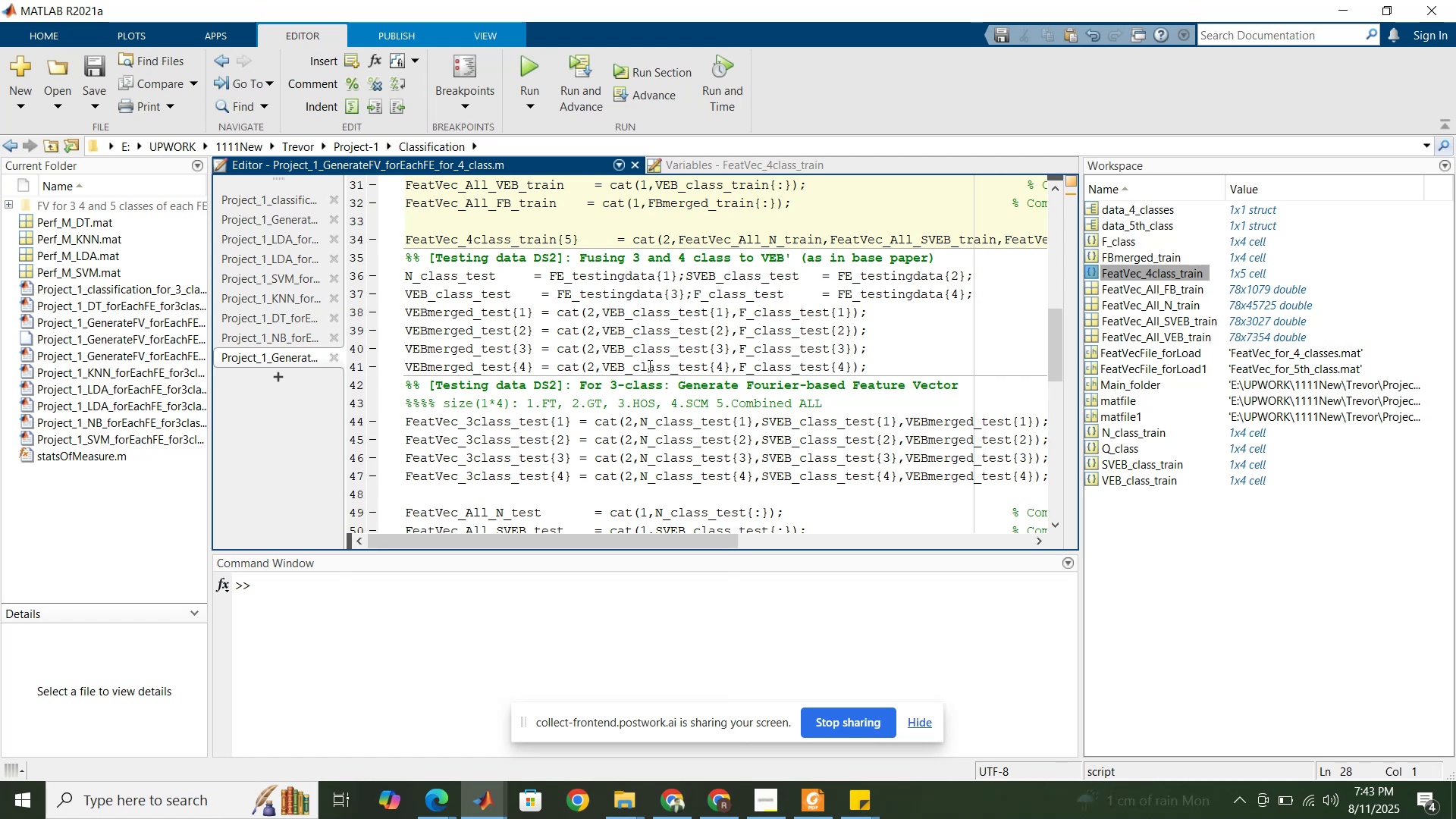 
scroll: coordinate [648, 365], scroll_direction: up, amount: 9.0
 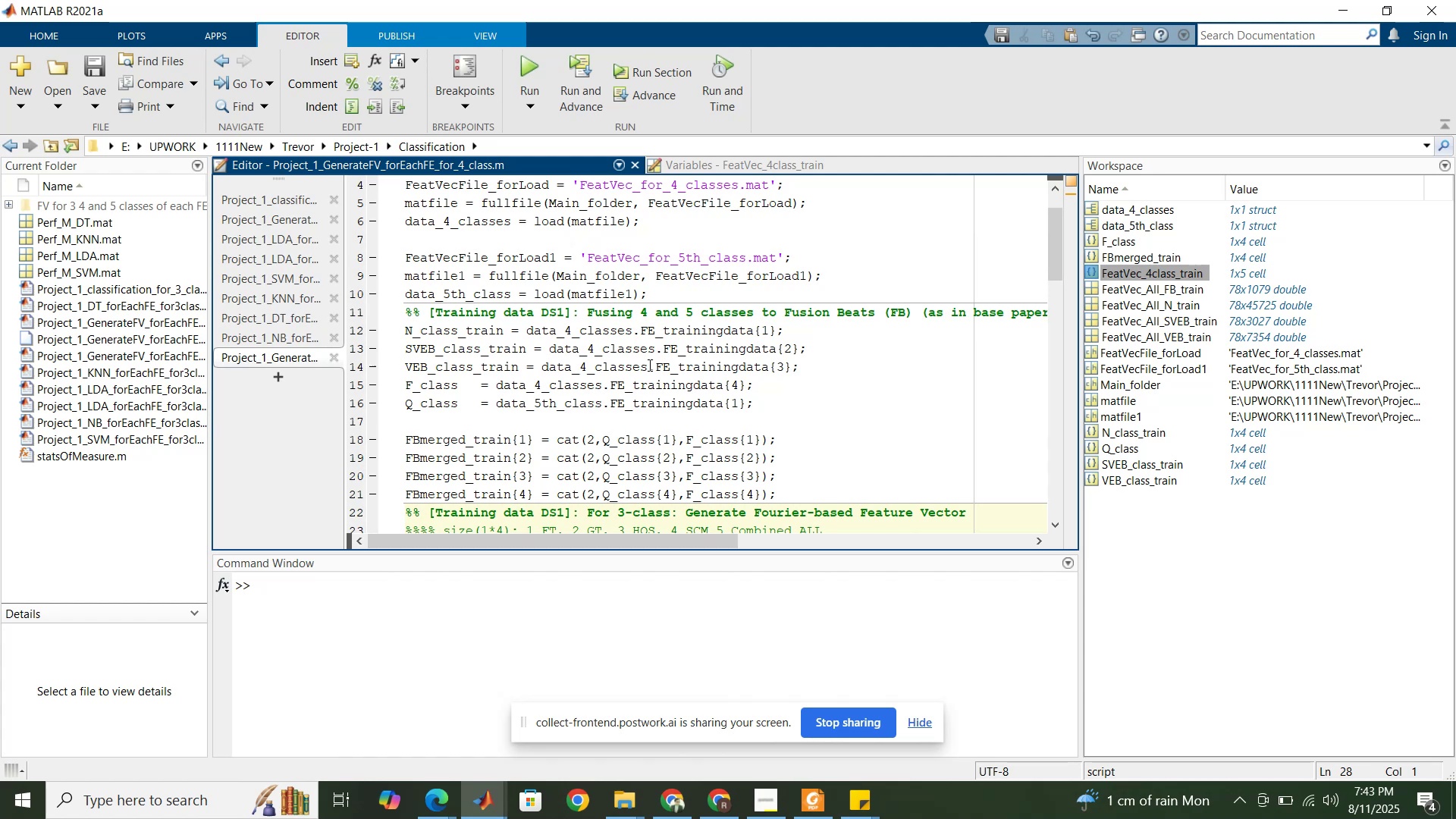 
scroll: coordinate [648, 365], scroll_direction: down, amount: 2.0
 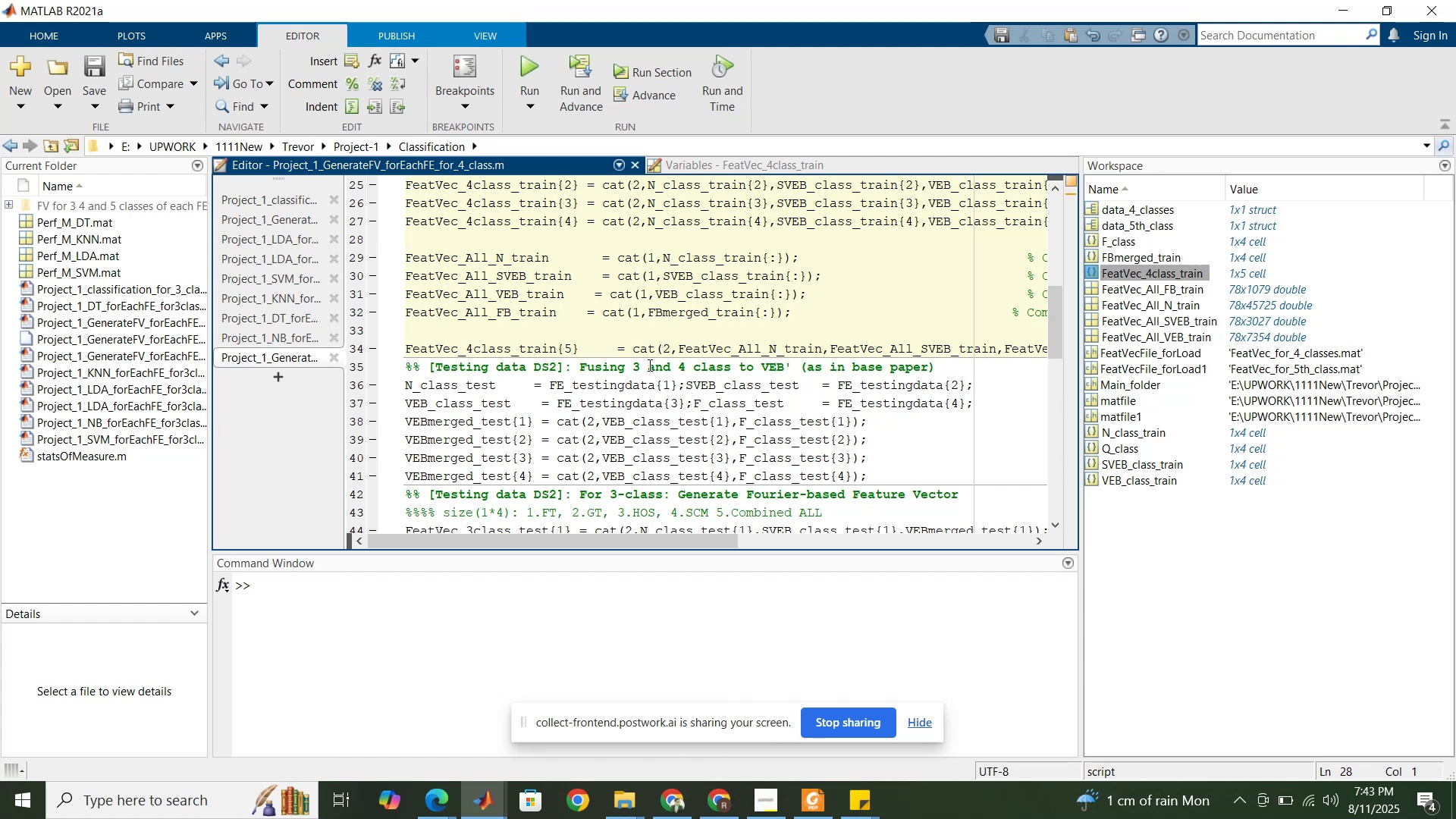 
wait(12.8)
 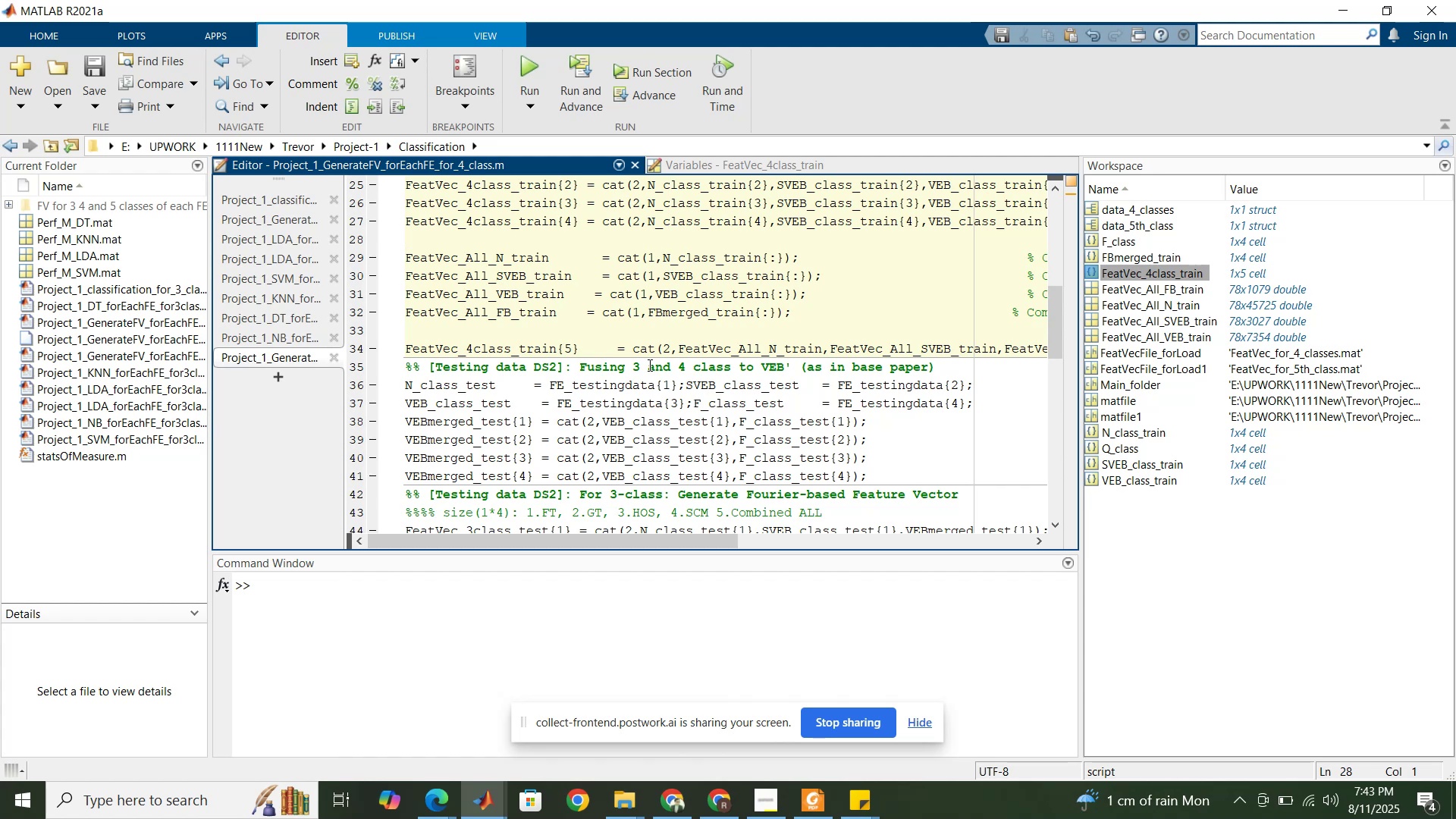 
left_click_drag(start_coordinate=[1081, 459], to_coordinate=[1288, 461])
 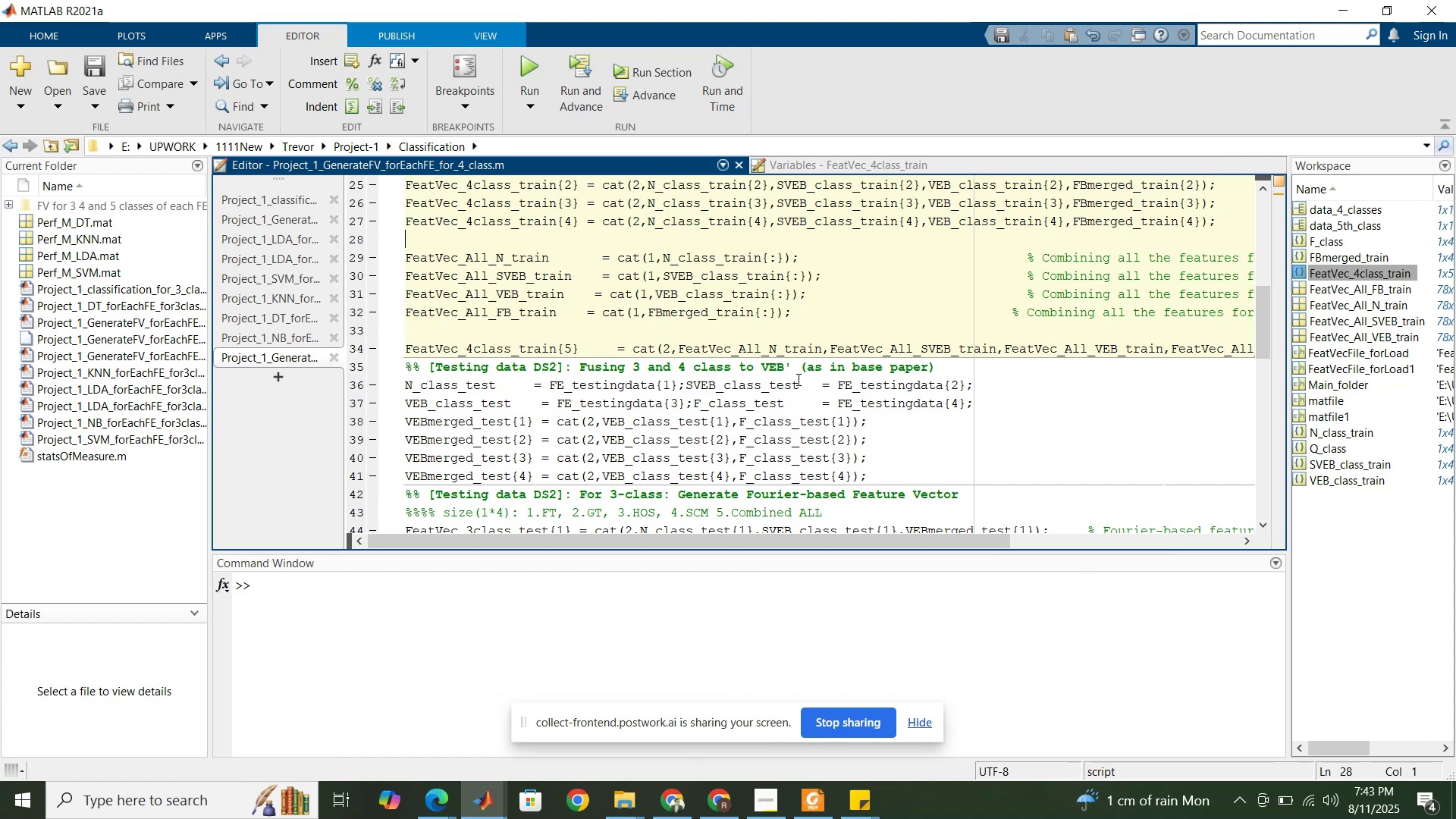 
left_click([780, 396])
 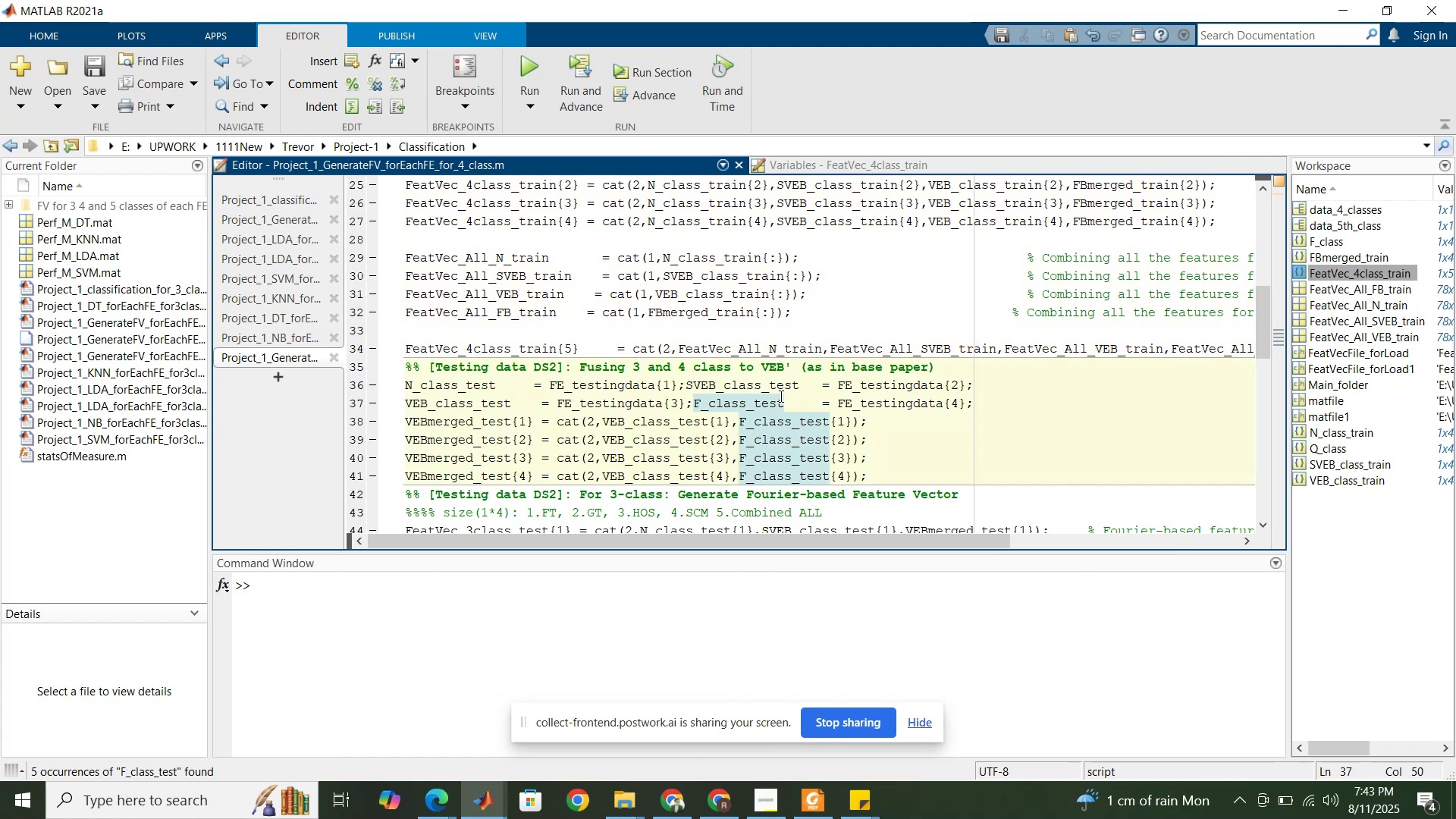 
scroll: coordinate [778, 394], scroll_direction: up, amount: 2.0
 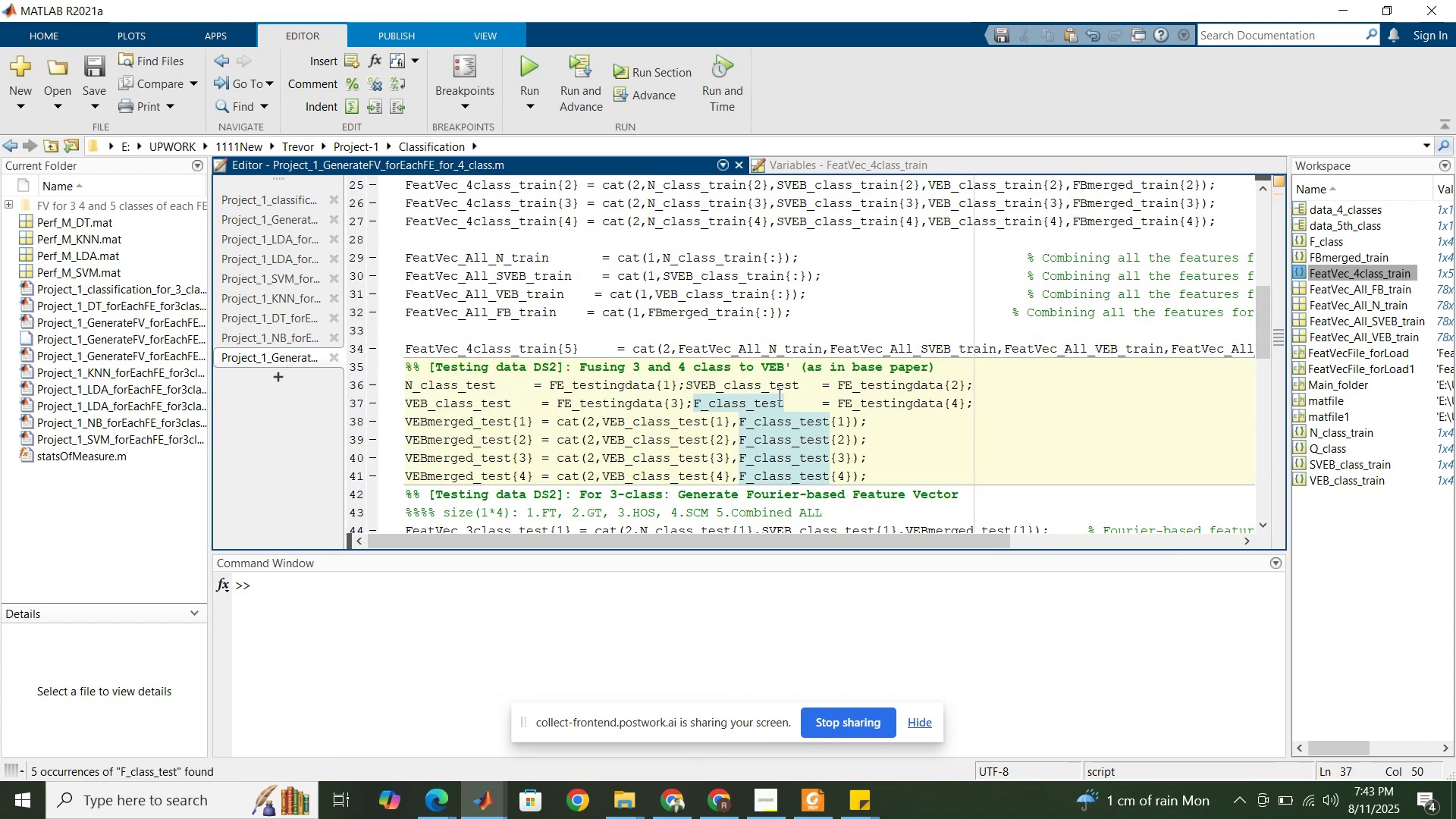 
wait(9.15)
 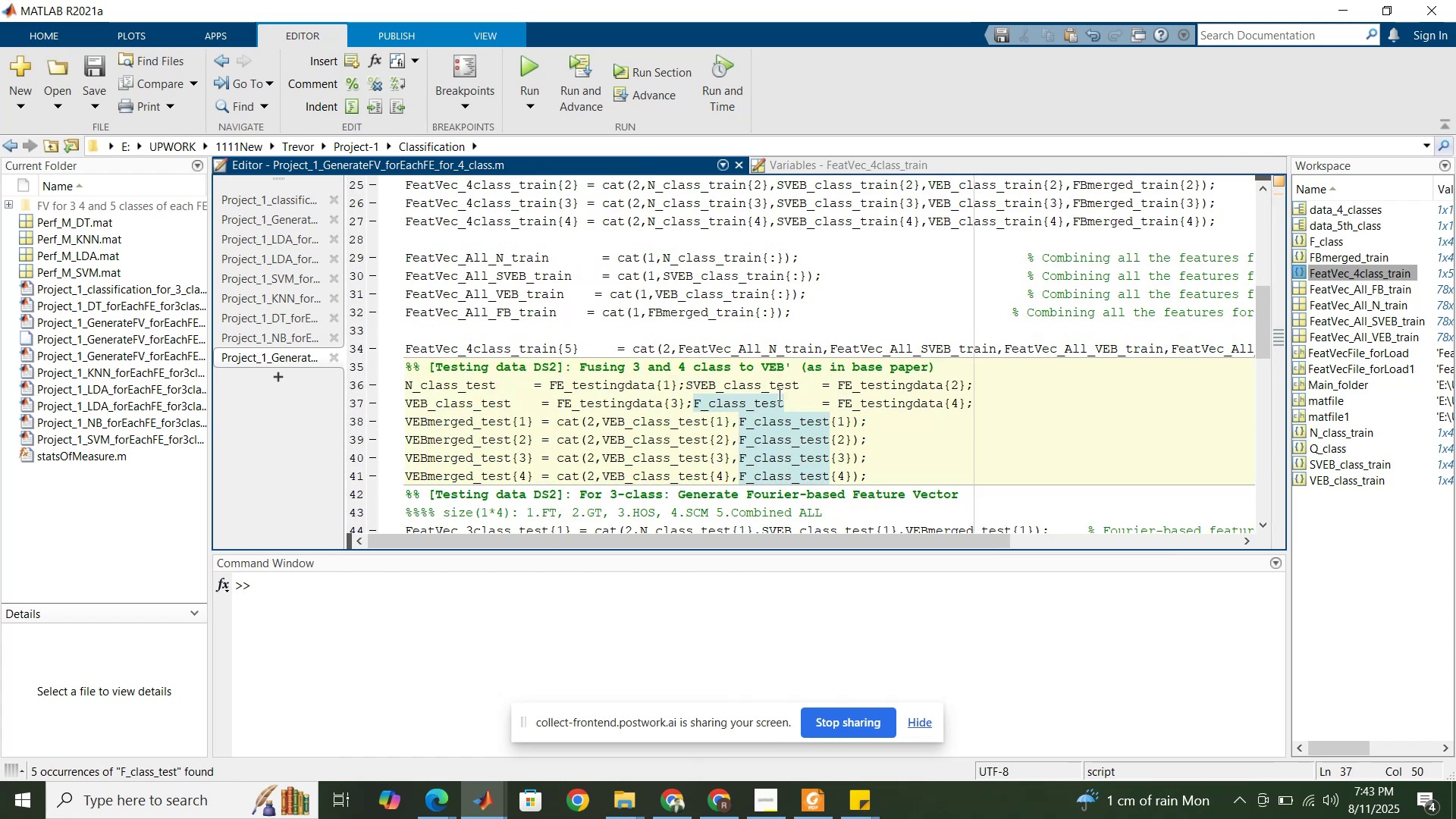 
scroll: coordinate [778, 394], scroll_direction: up, amount: 6.0
 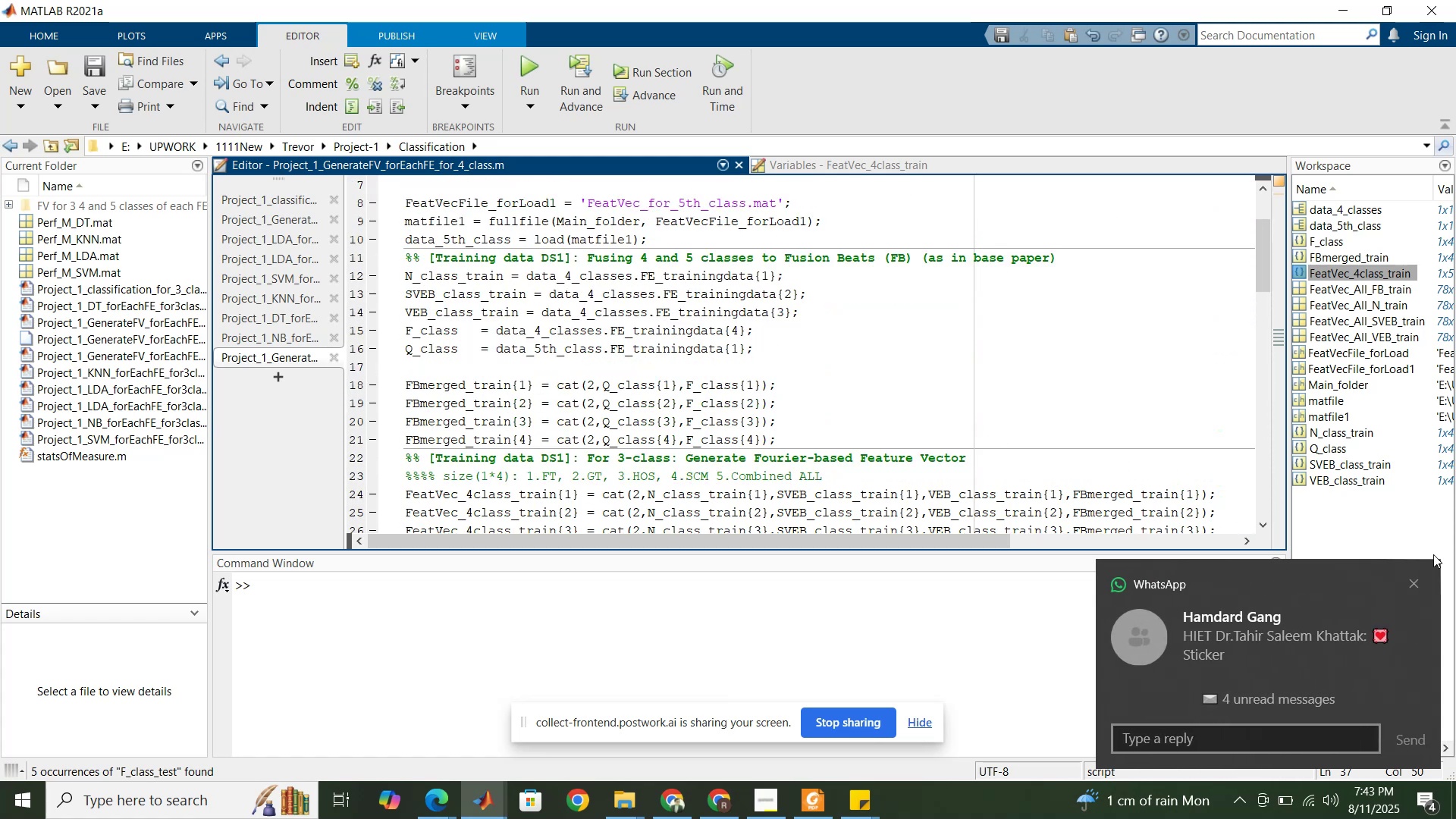 
left_click([1412, 579])
 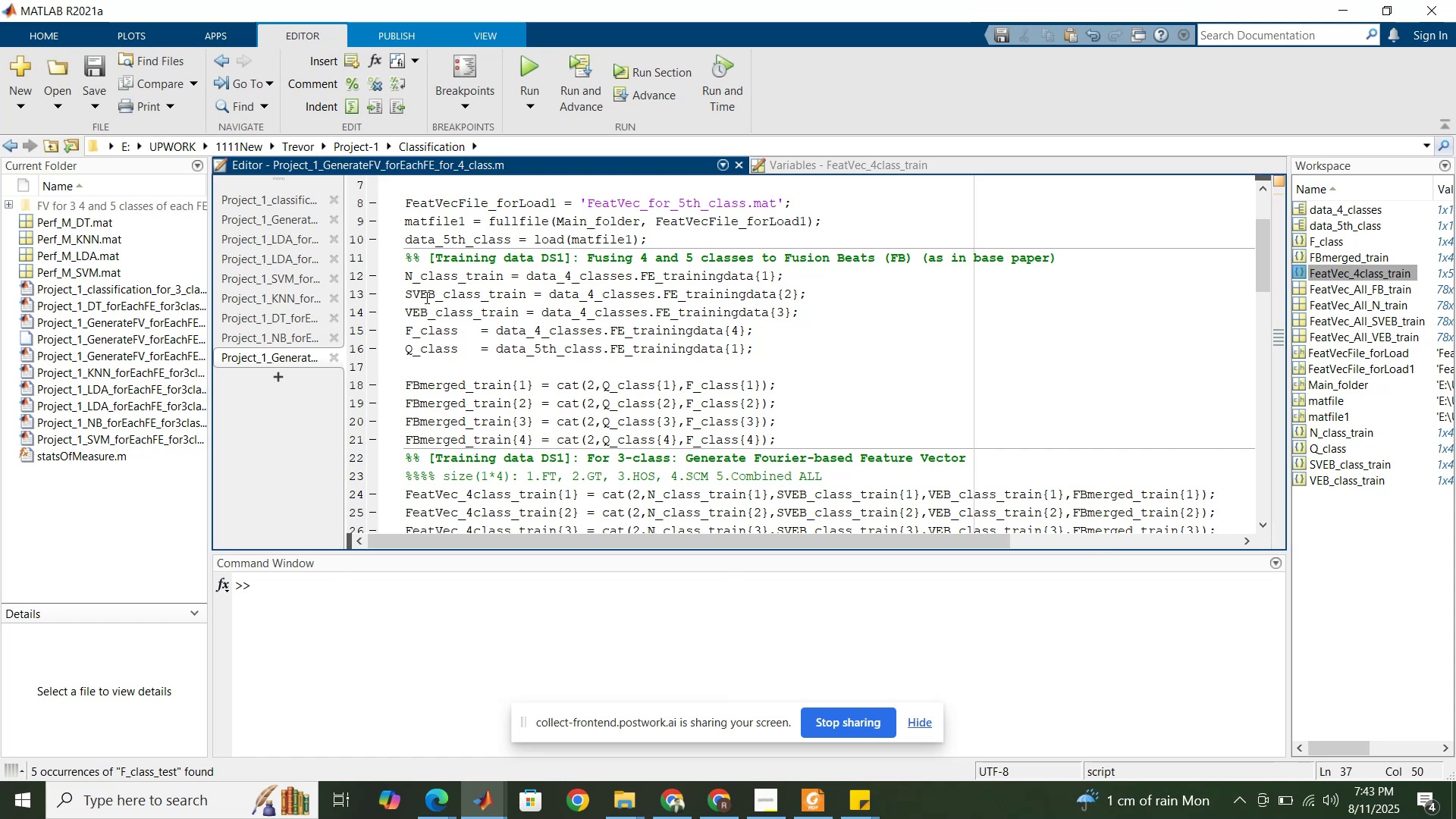 
left_click_drag(start_coordinate=[404, 275], to_coordinate=[796, 431])
 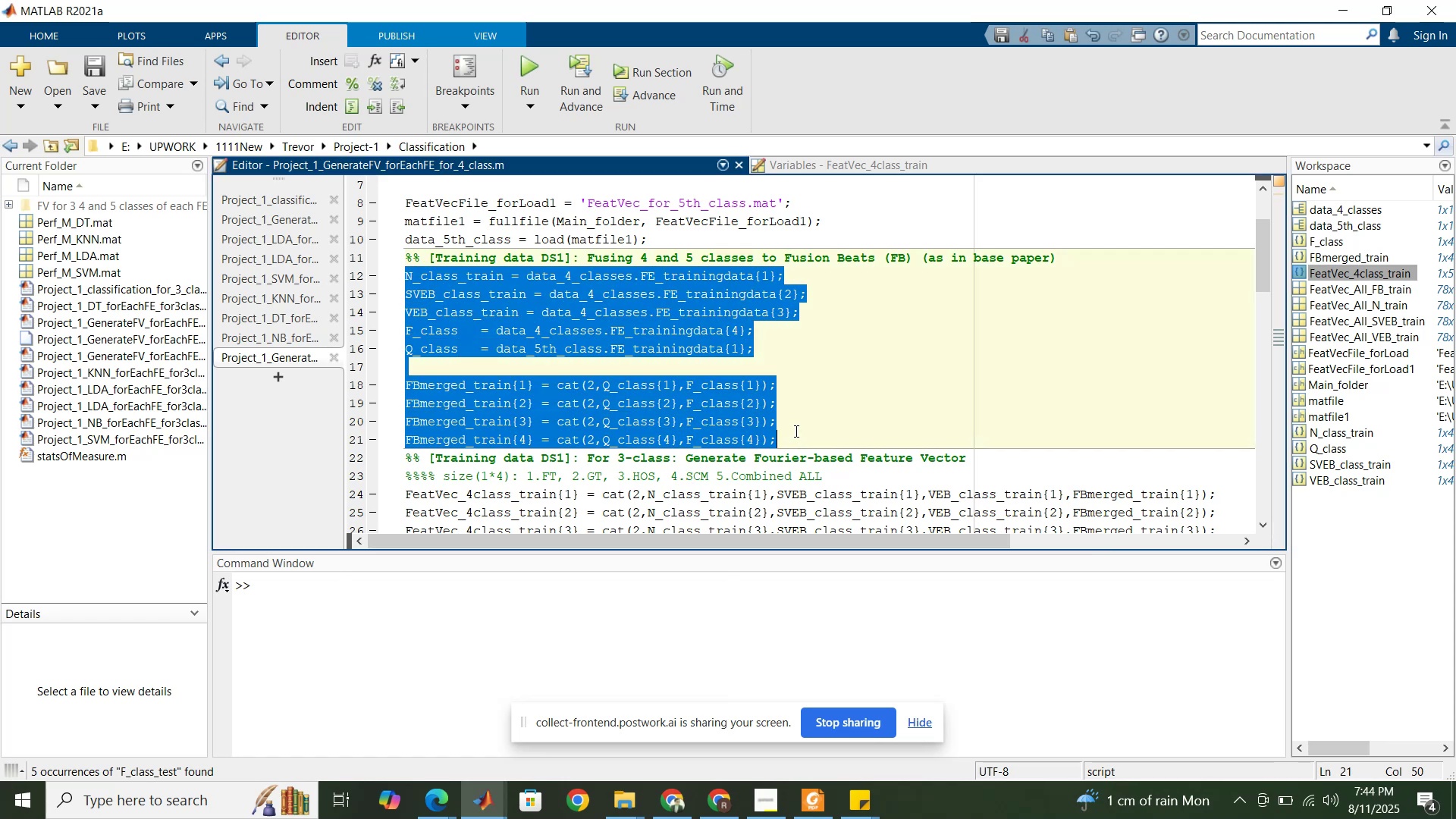 
hold_key(key=ControlLeft, duration=0.72)
 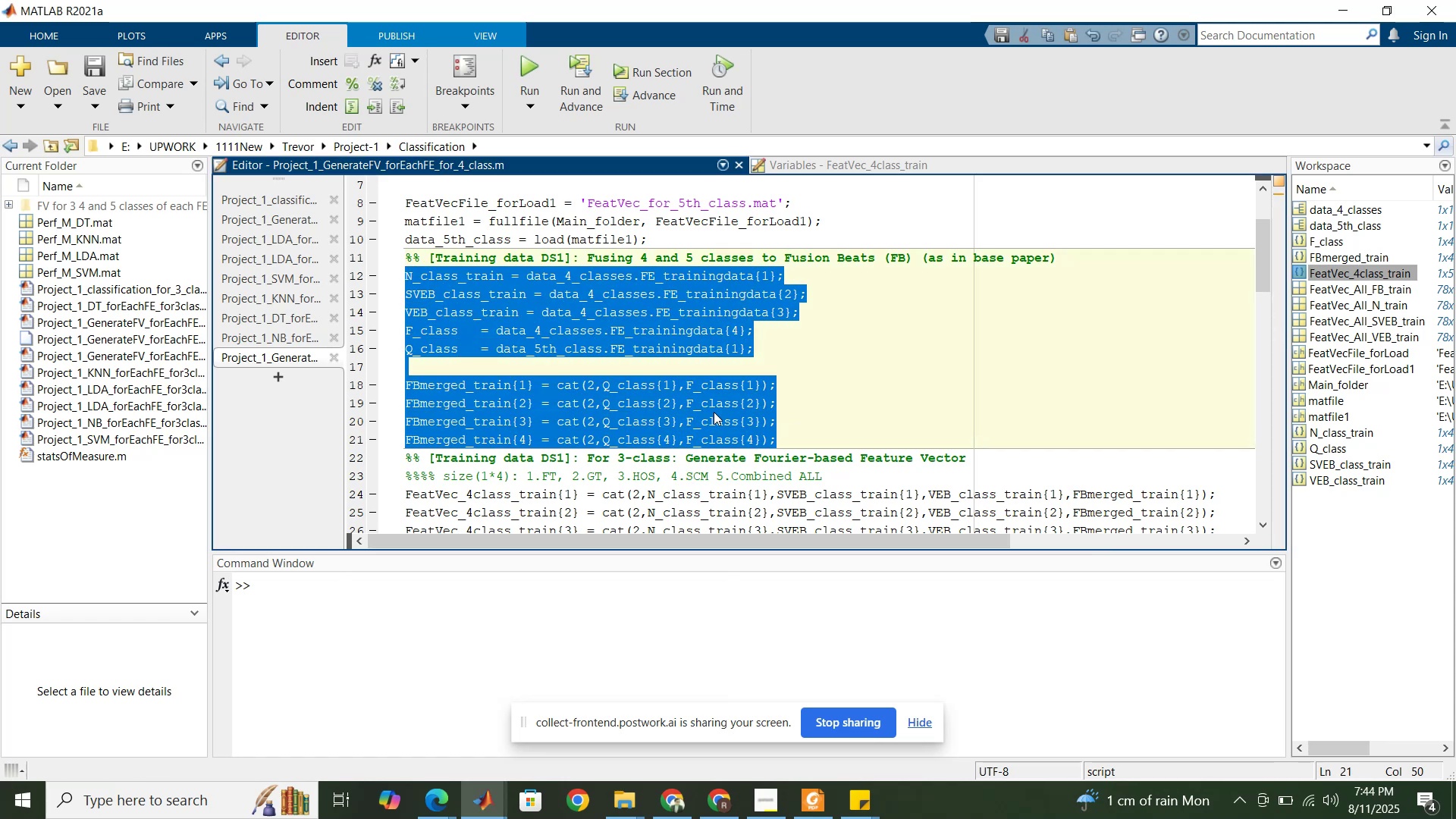 
hold_key(key=C, duration=0.31)
 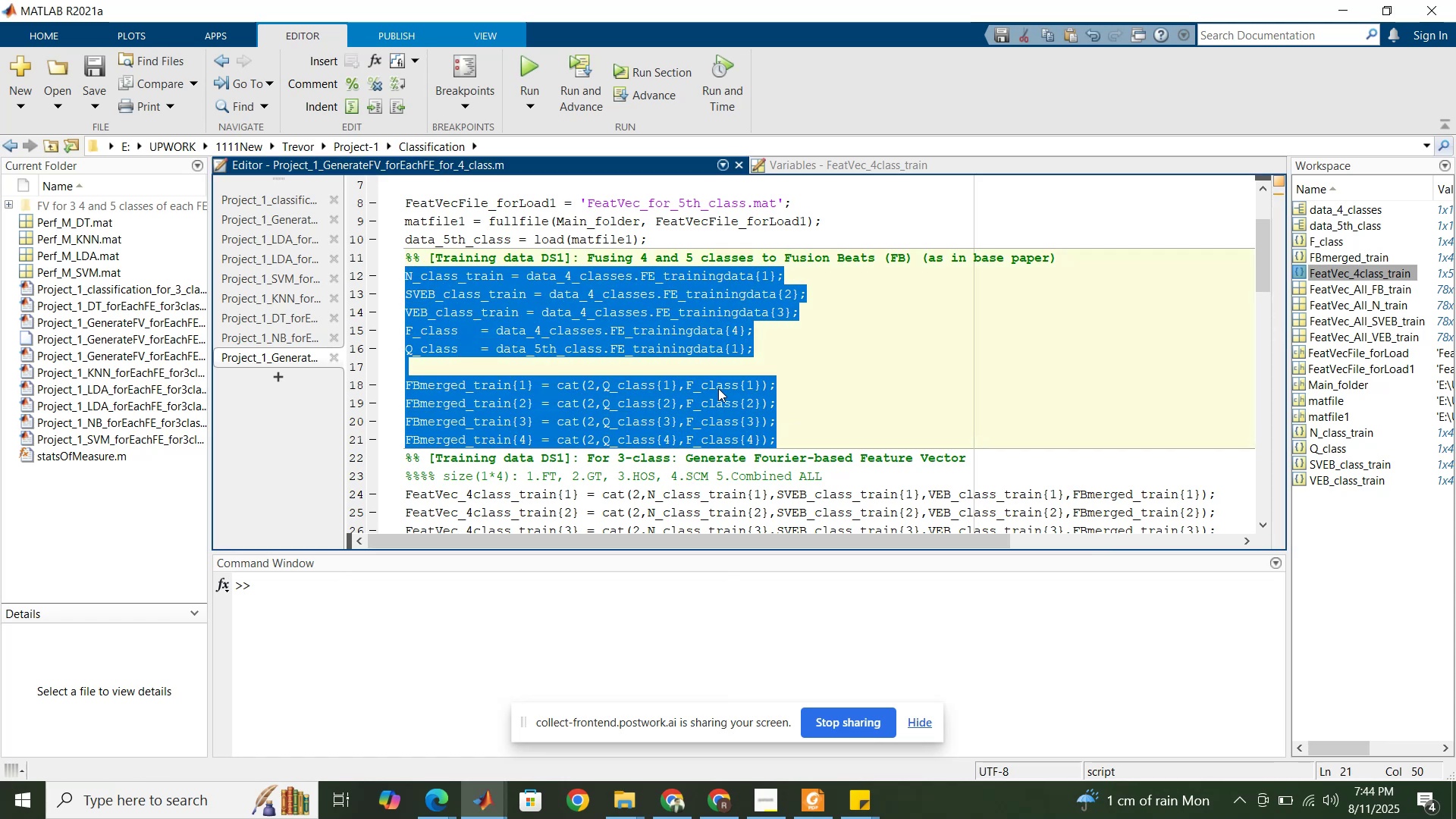 
scroll: coordinate [710, 384], scroll_direction: down, amount: 7.0
 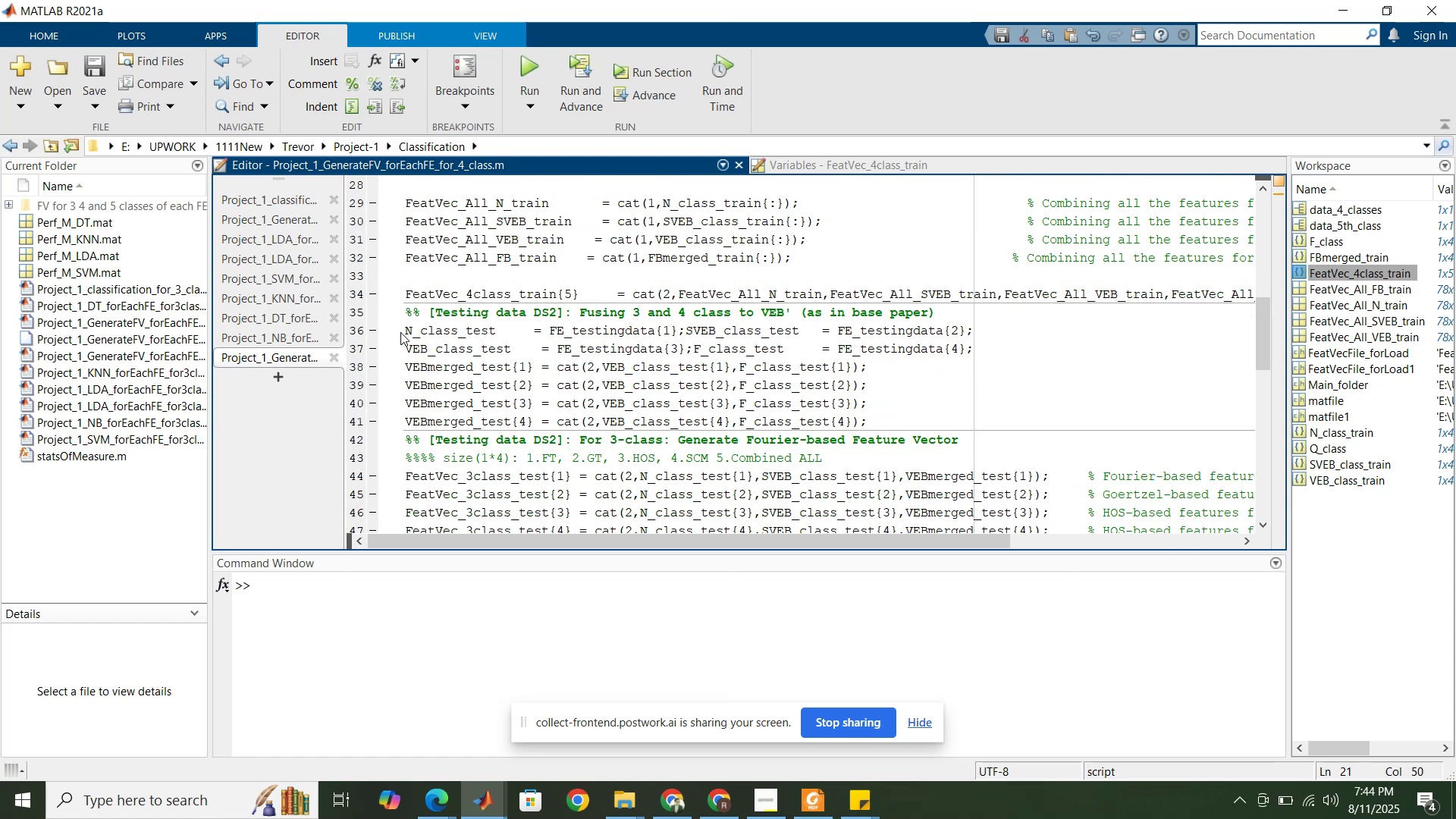 
left_click_drag(start_coordinate=[406, 333], to_coordinate=[882, 422])
 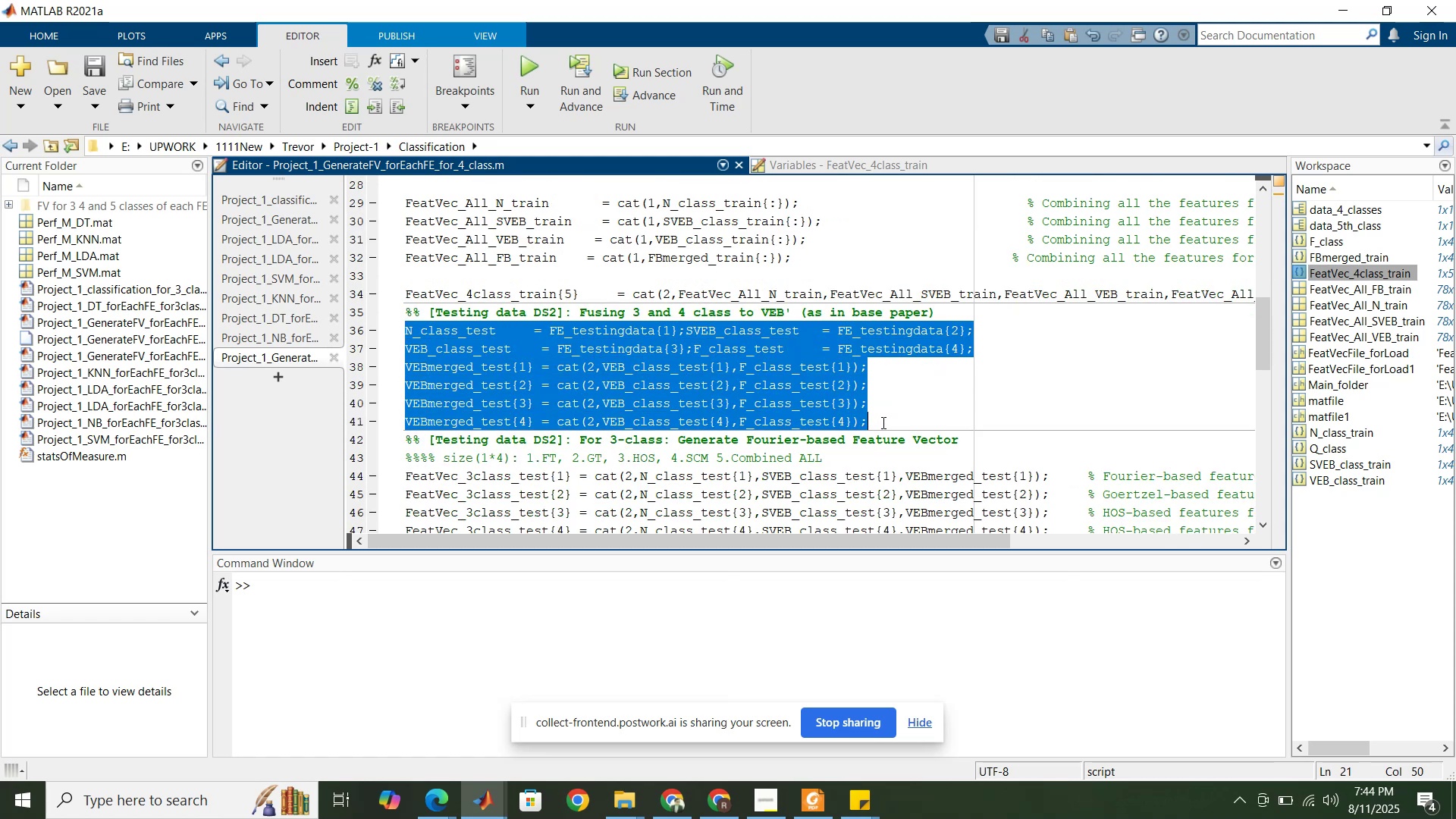 
key(Control+V)
 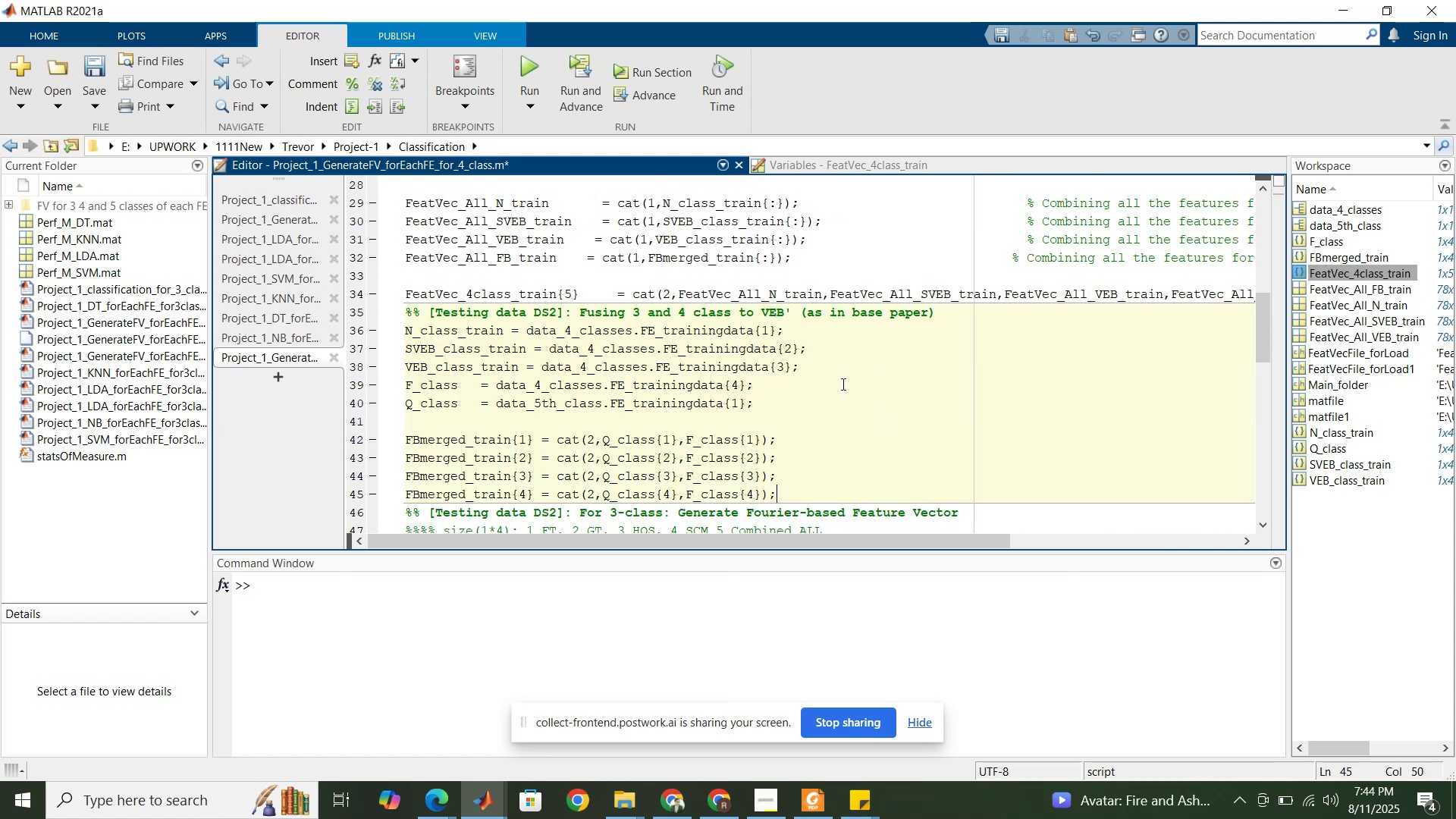 
scroll: coordinate [758, 381], scroll_direction: up, amount: 5.0
 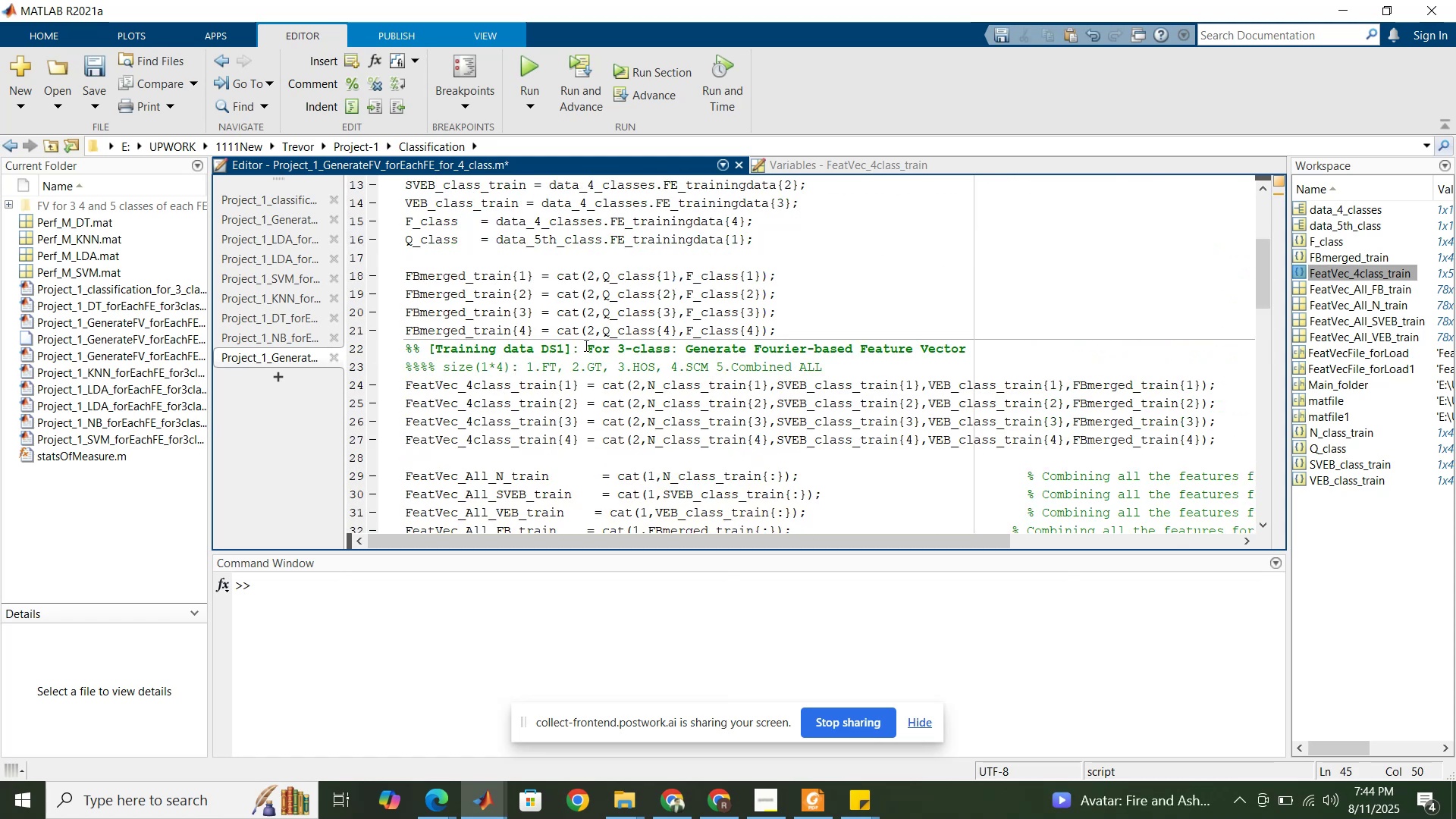 
left_click_drag(start_coordinate=[584, 346], to_coordinate=[921, 348])
 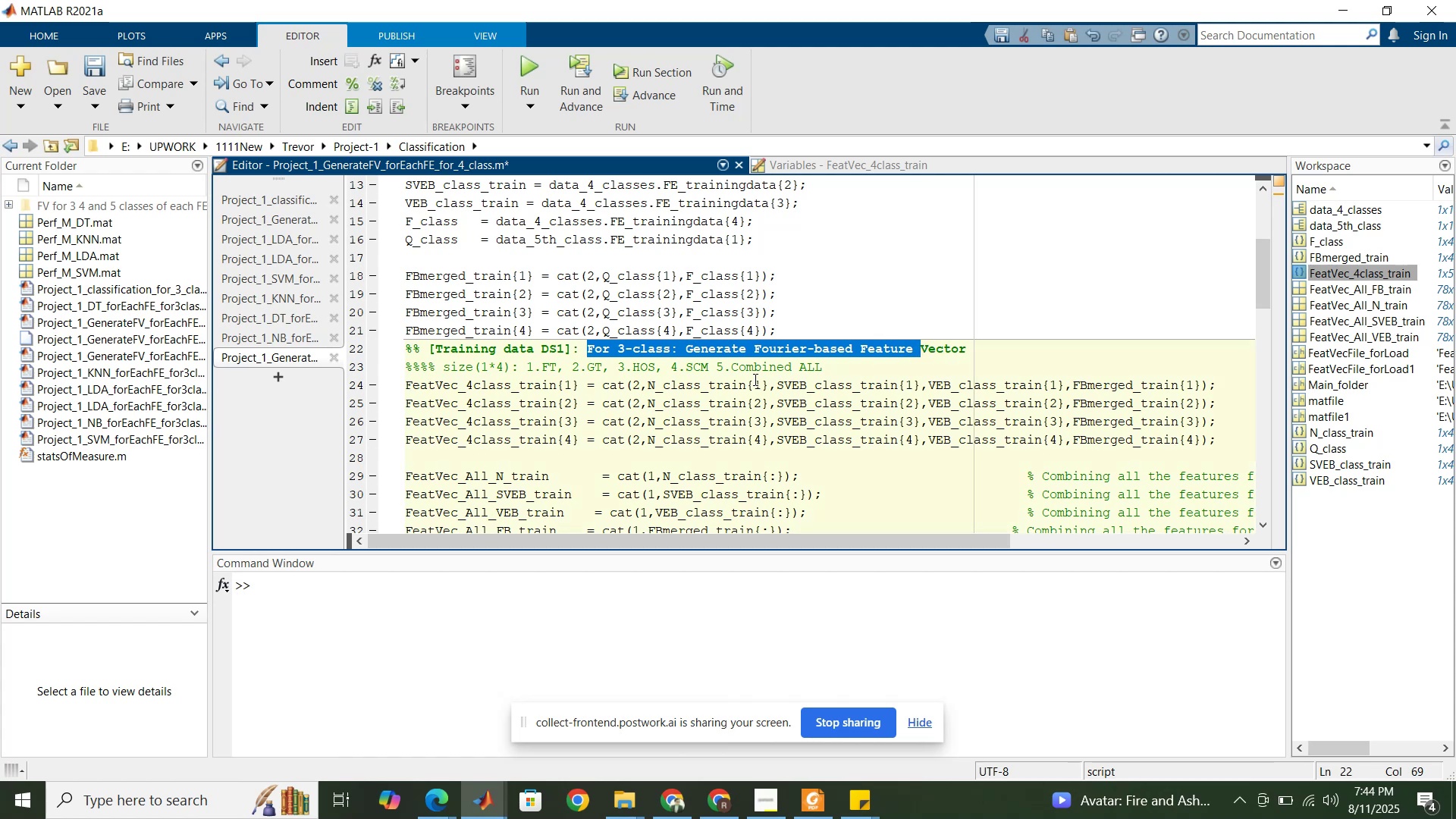 
scroll: coordinate [711, 391], scroll_direction: up, amount: 2.0
 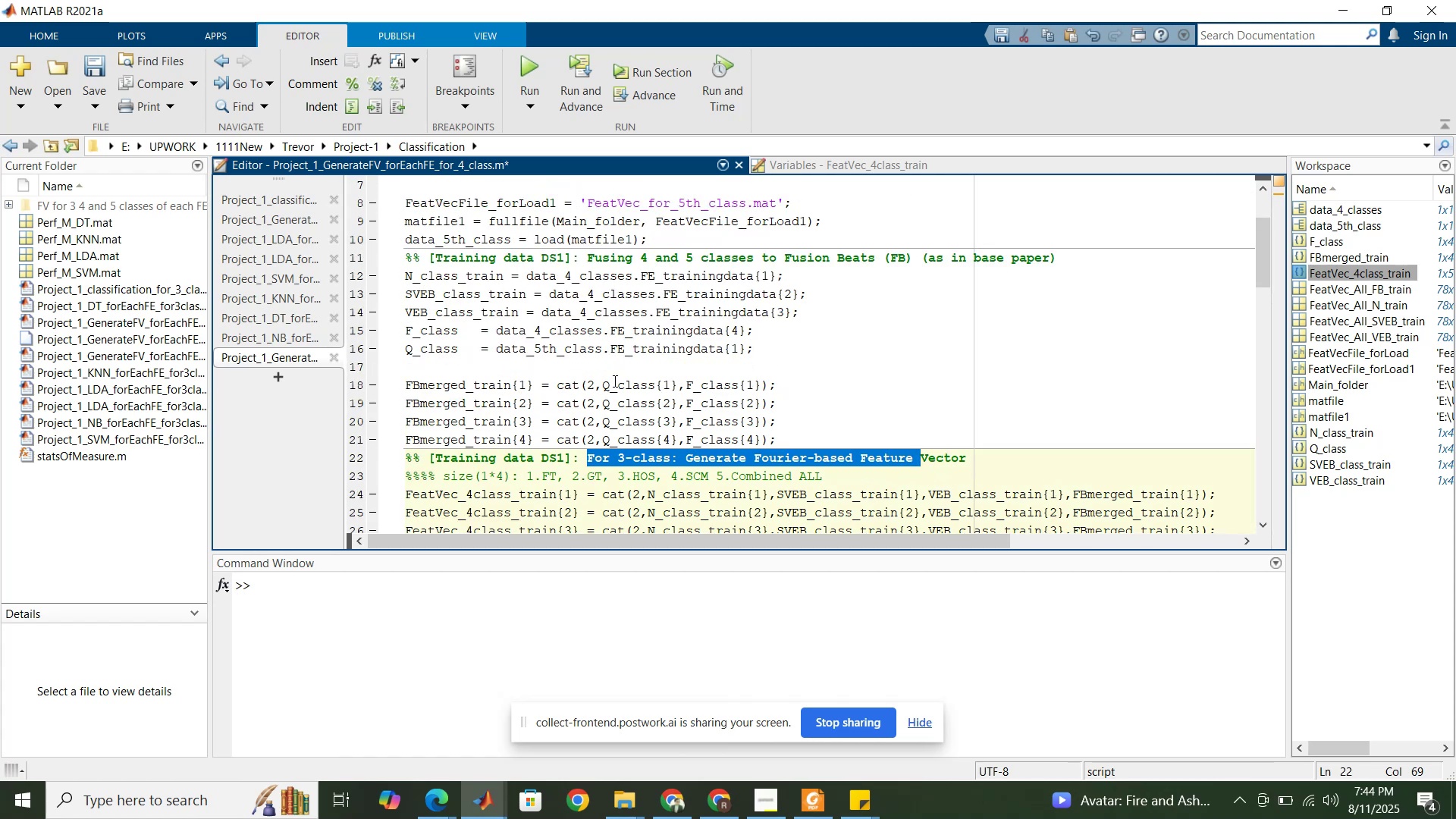 
left_click([620, 456])
 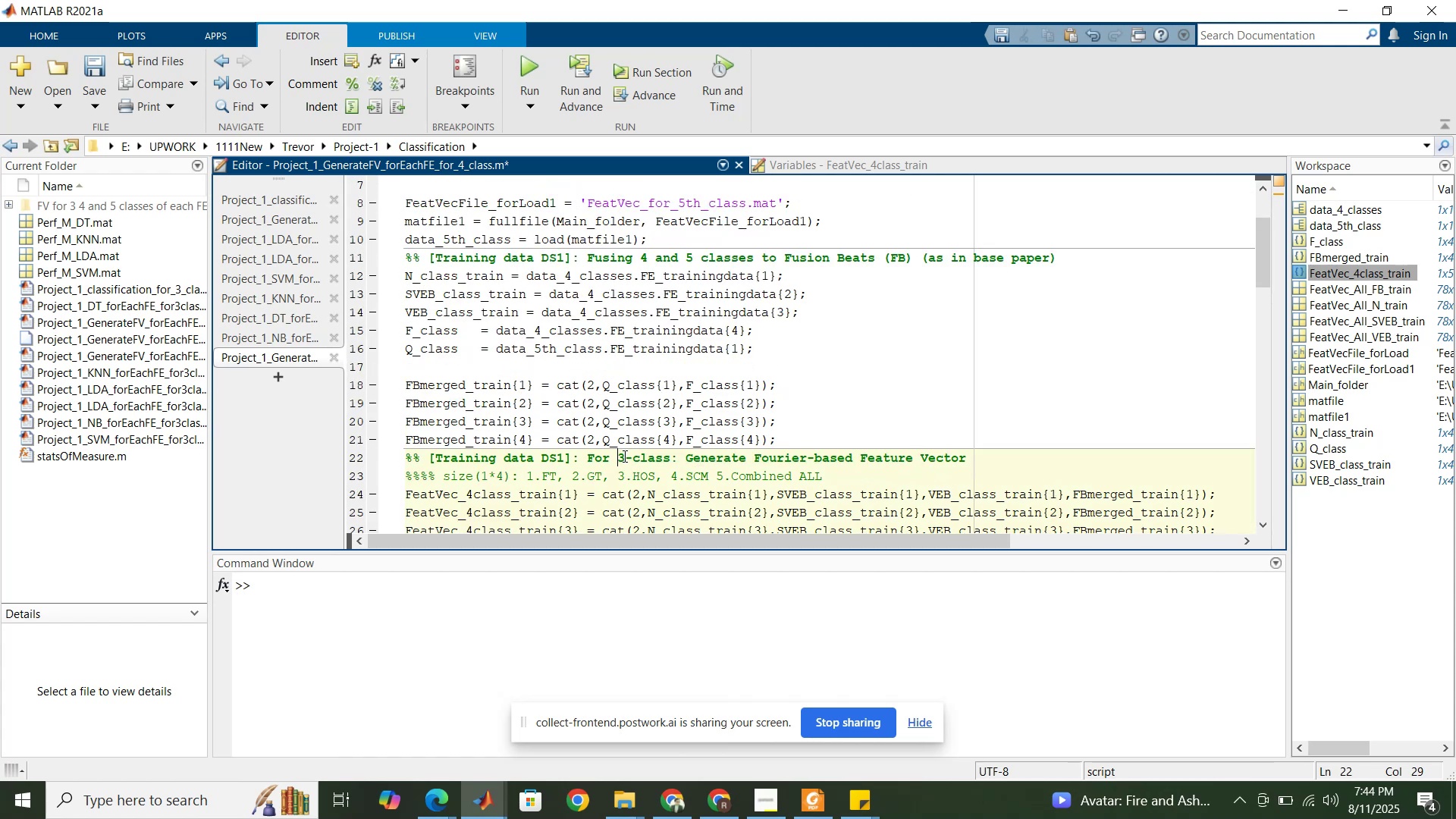 
left_click_drag(start_coordinate=[623, 456], to_coordinate=[617, 453])
 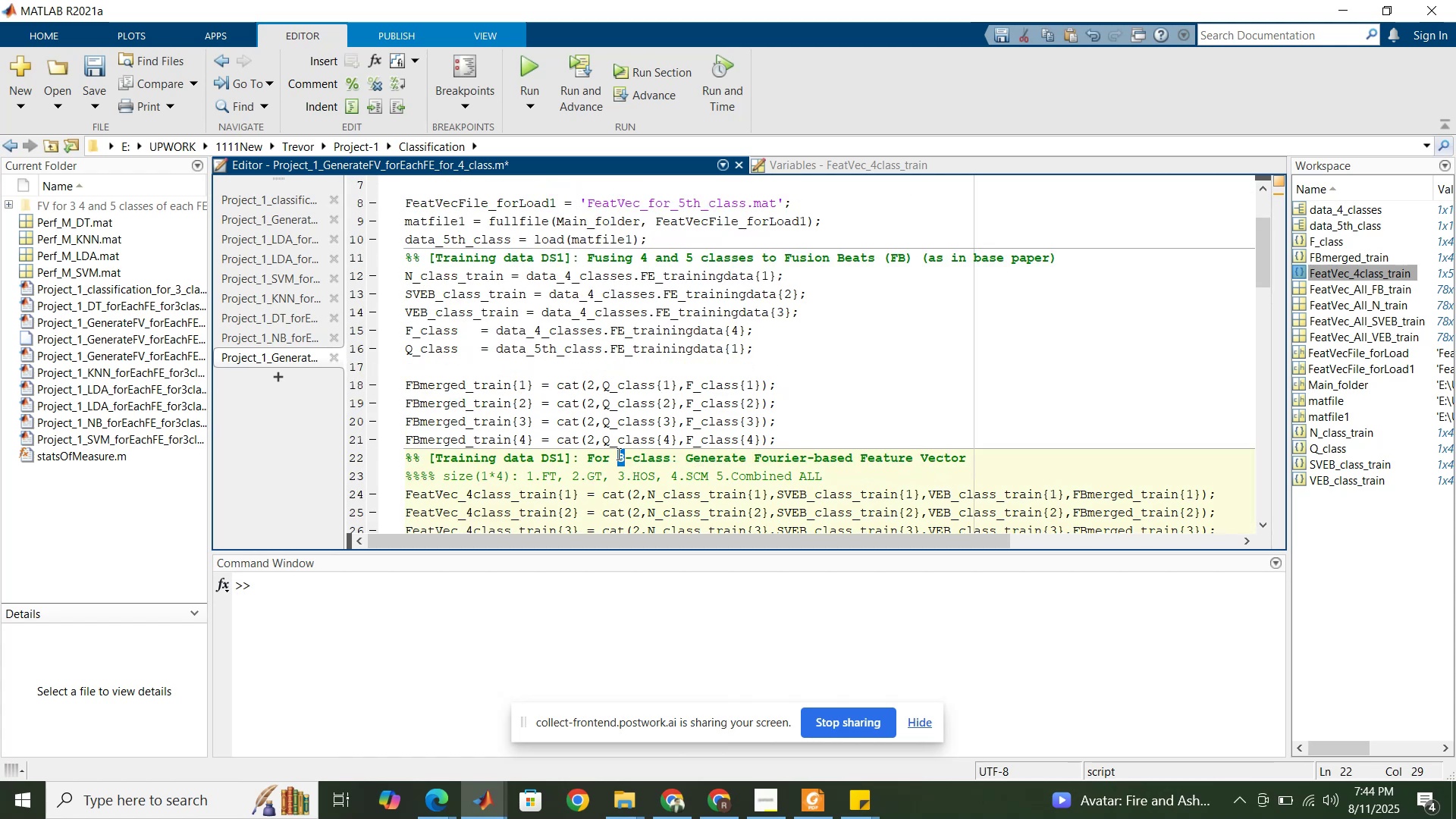 
key(4)
 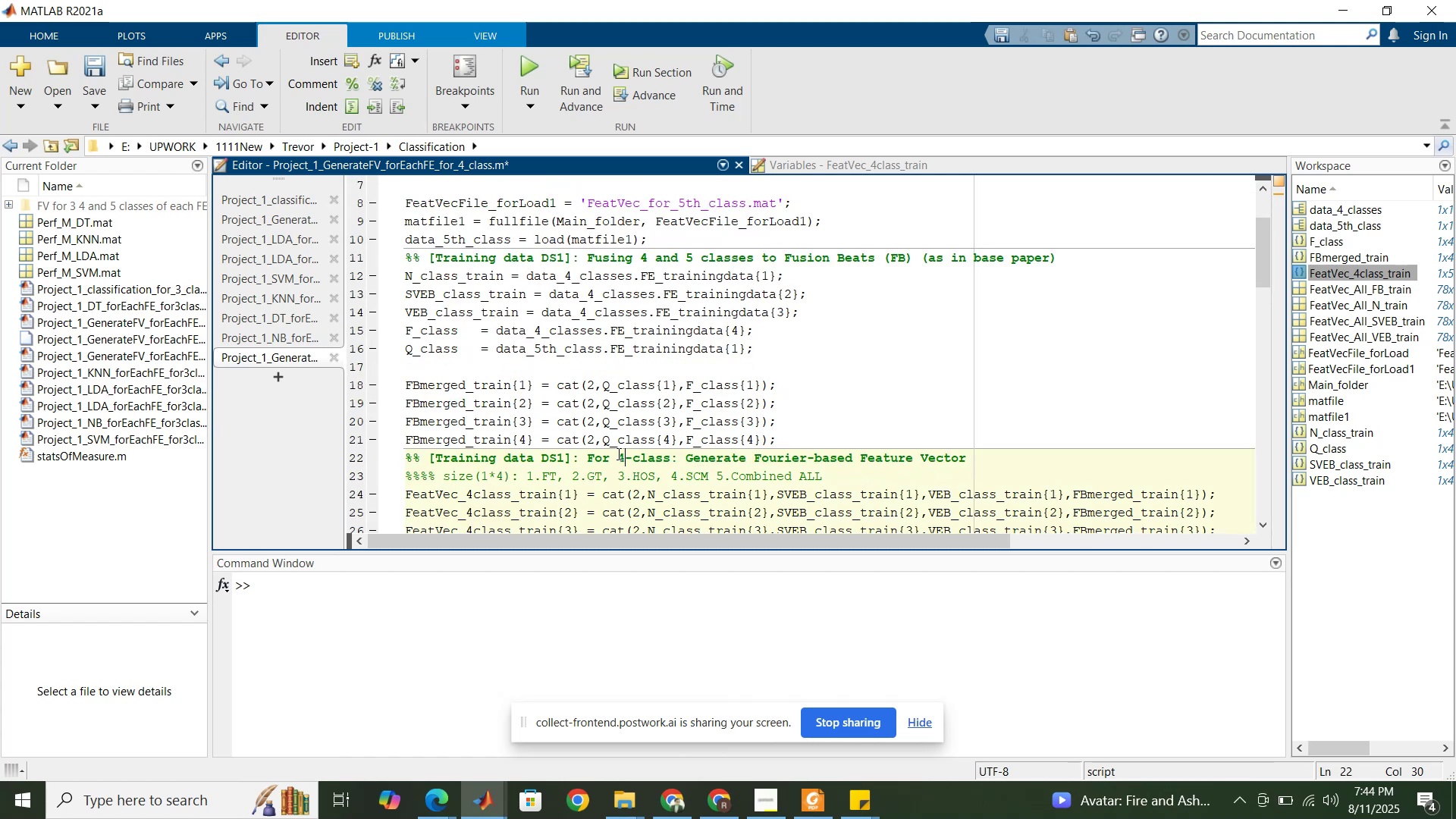 
scroll: coordinate [619, 452], scroll_direction: down, amount: 15.0
 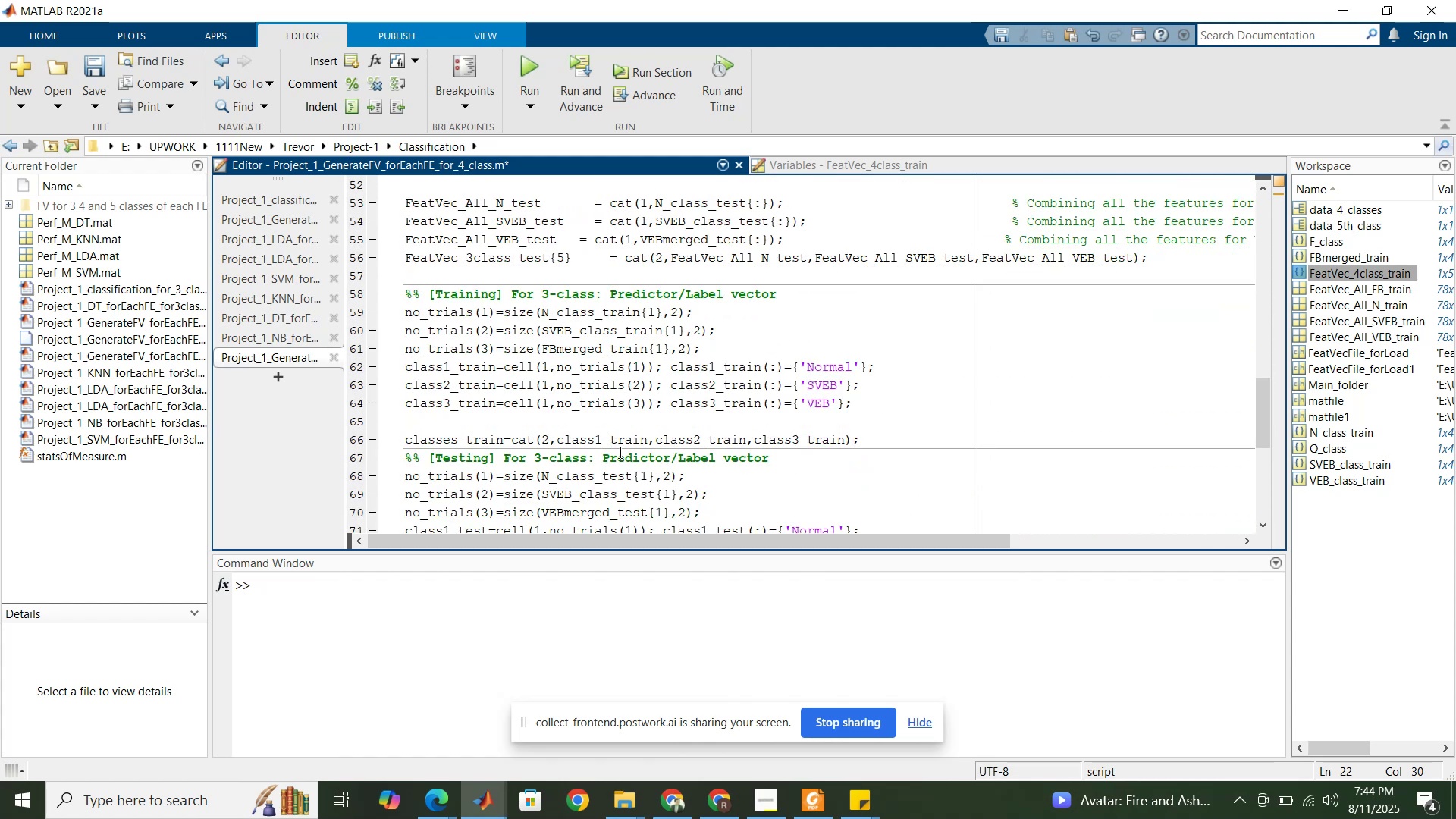 
scroll: coordinate [619, 452], scroll_direction: up, amount: 11.0
 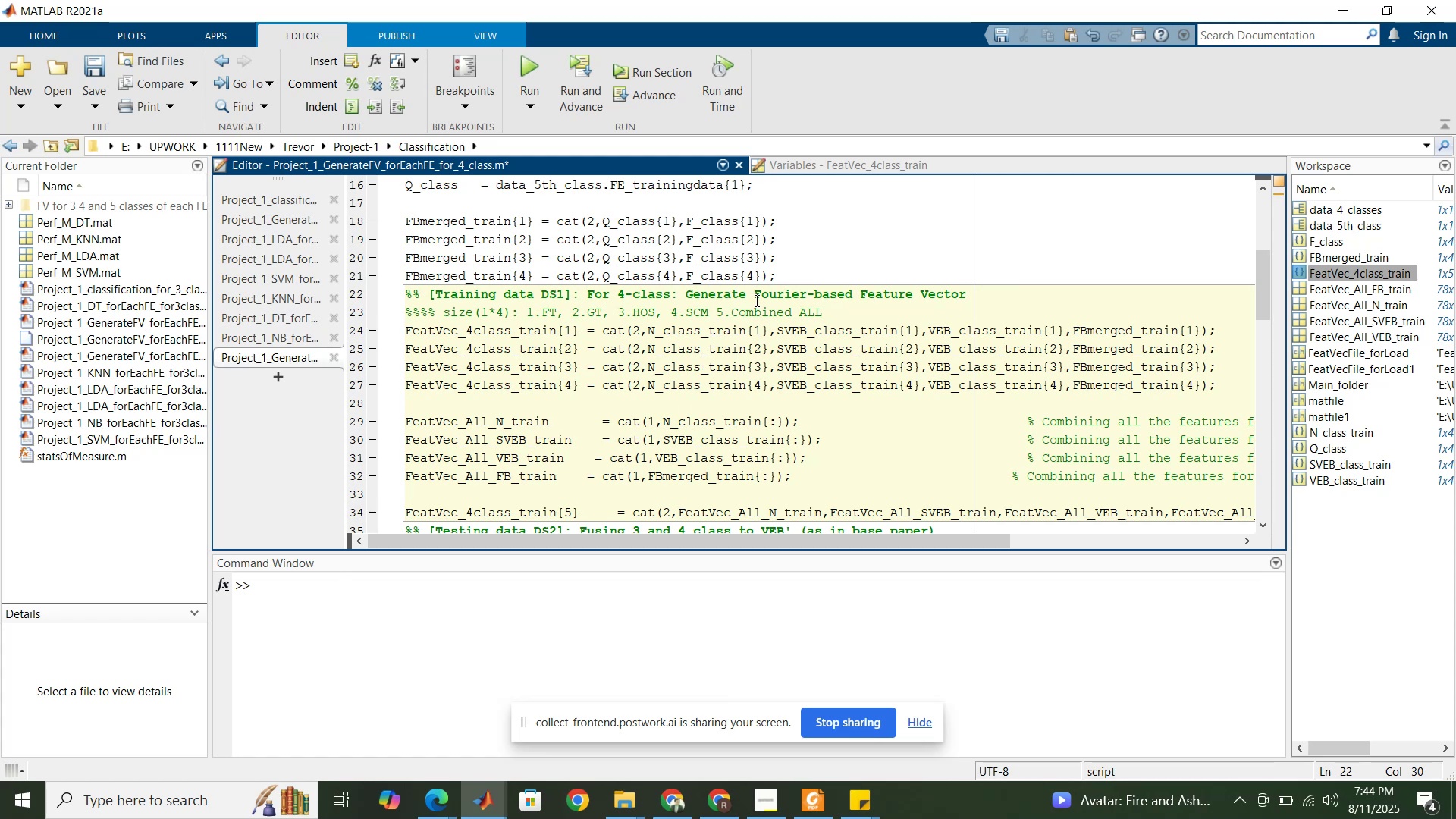 
wait(11.44)
 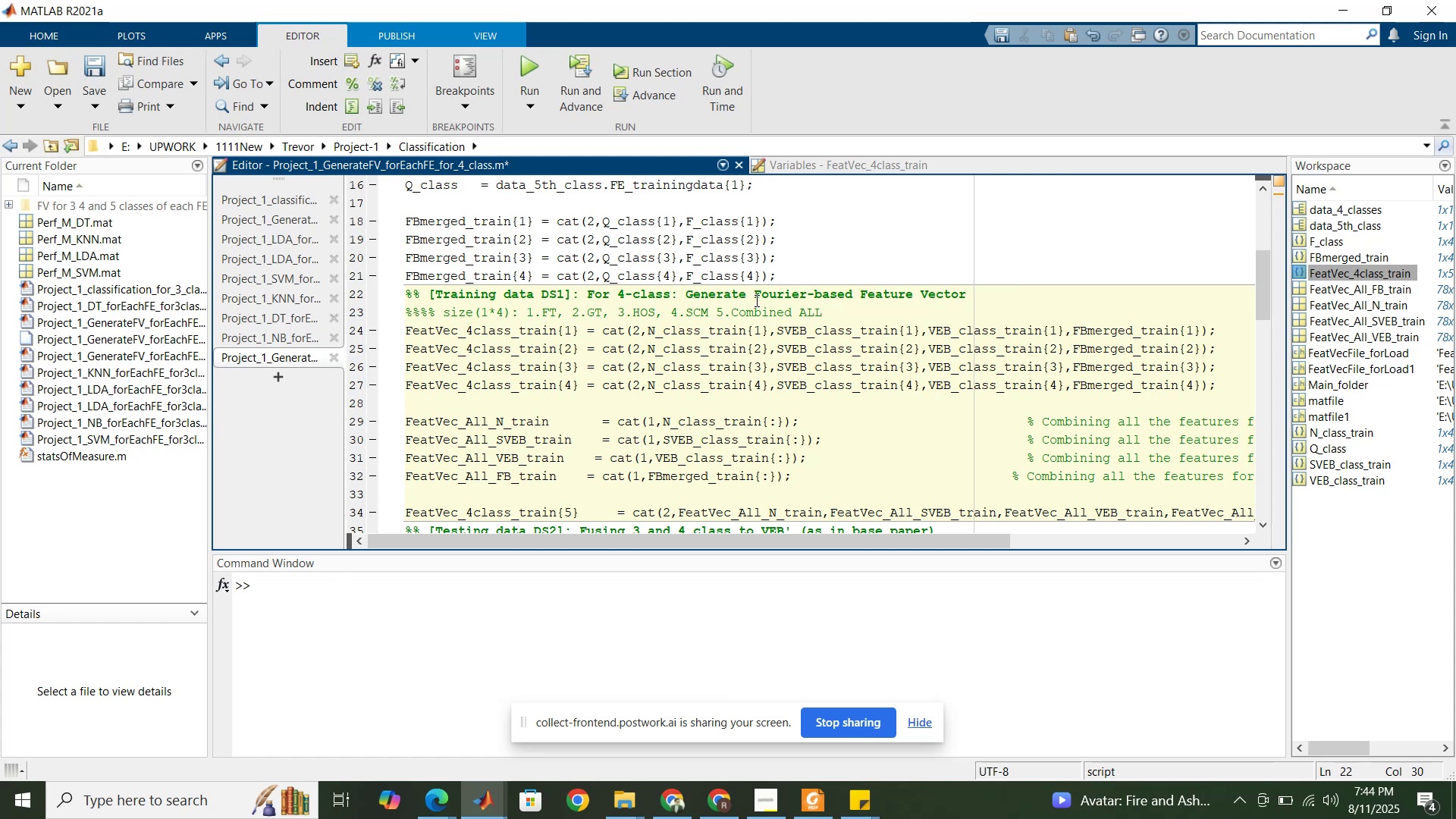 
double_click([783, 295])
 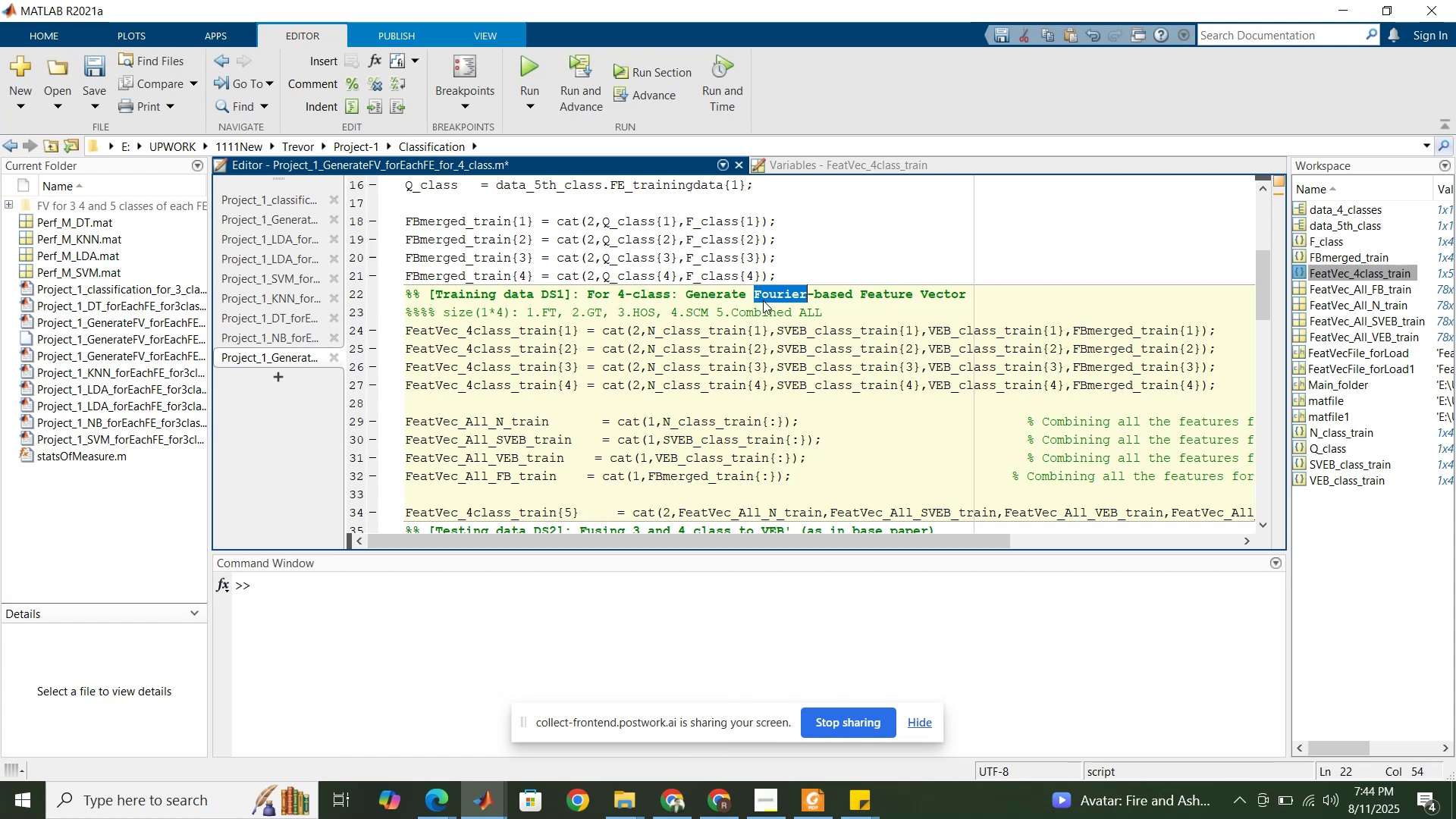 
scroll: coordinate [763, 303], scroll_direction: up, amount: 5.0
 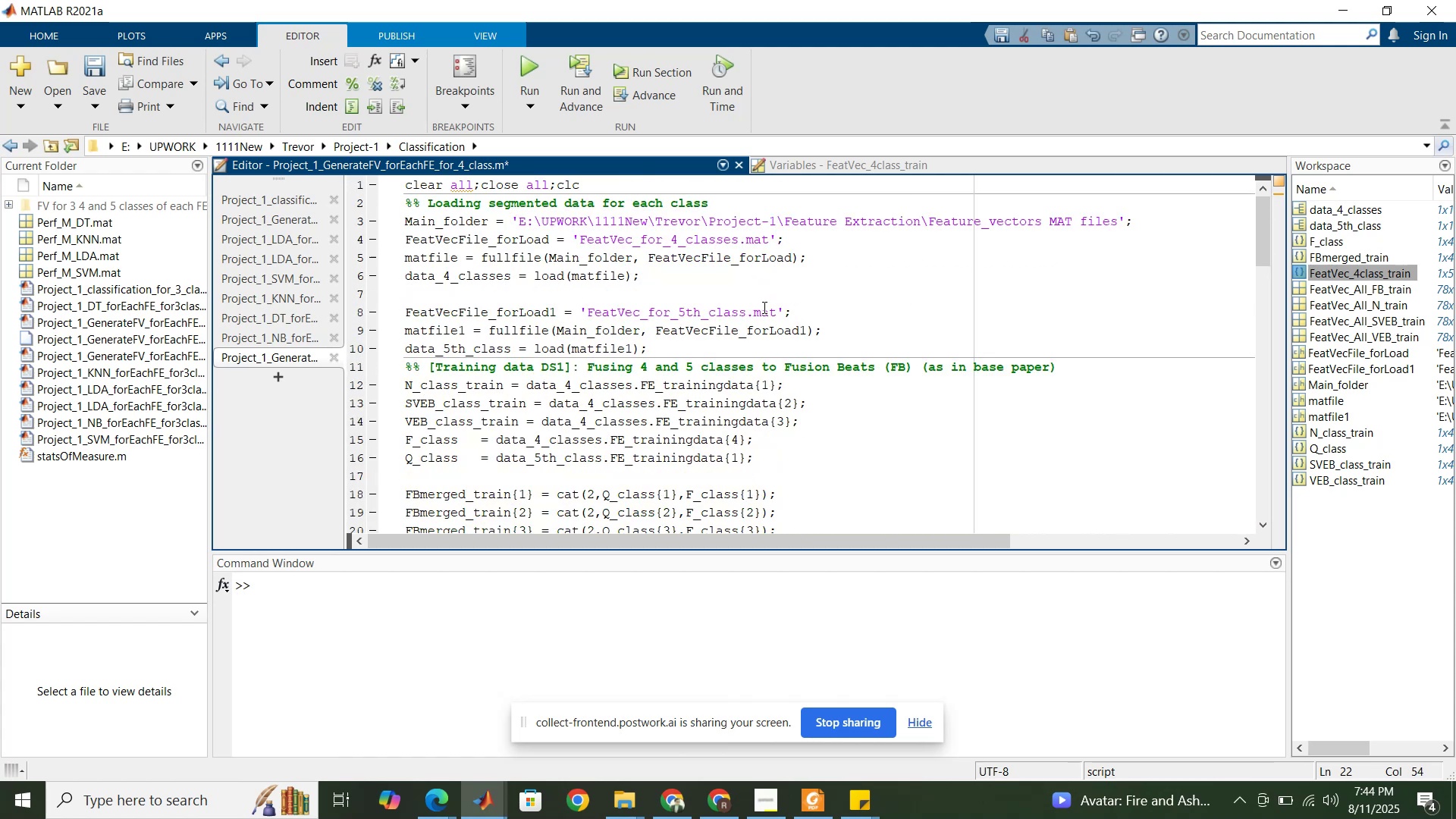 
scroll: coordinate [763, 313], scroll_direction: down, amount: 4.0
 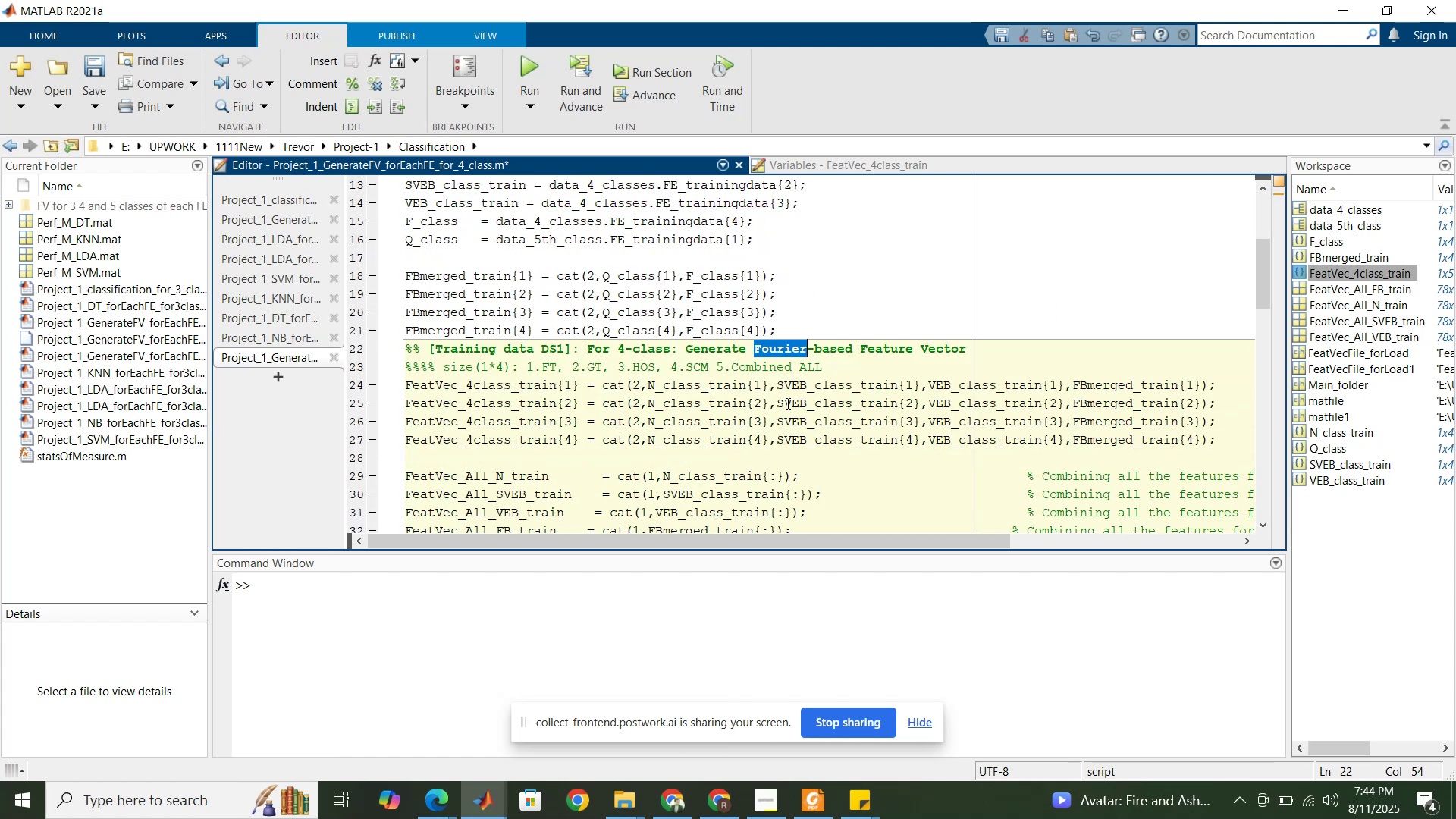 
type(All feature extraction)
 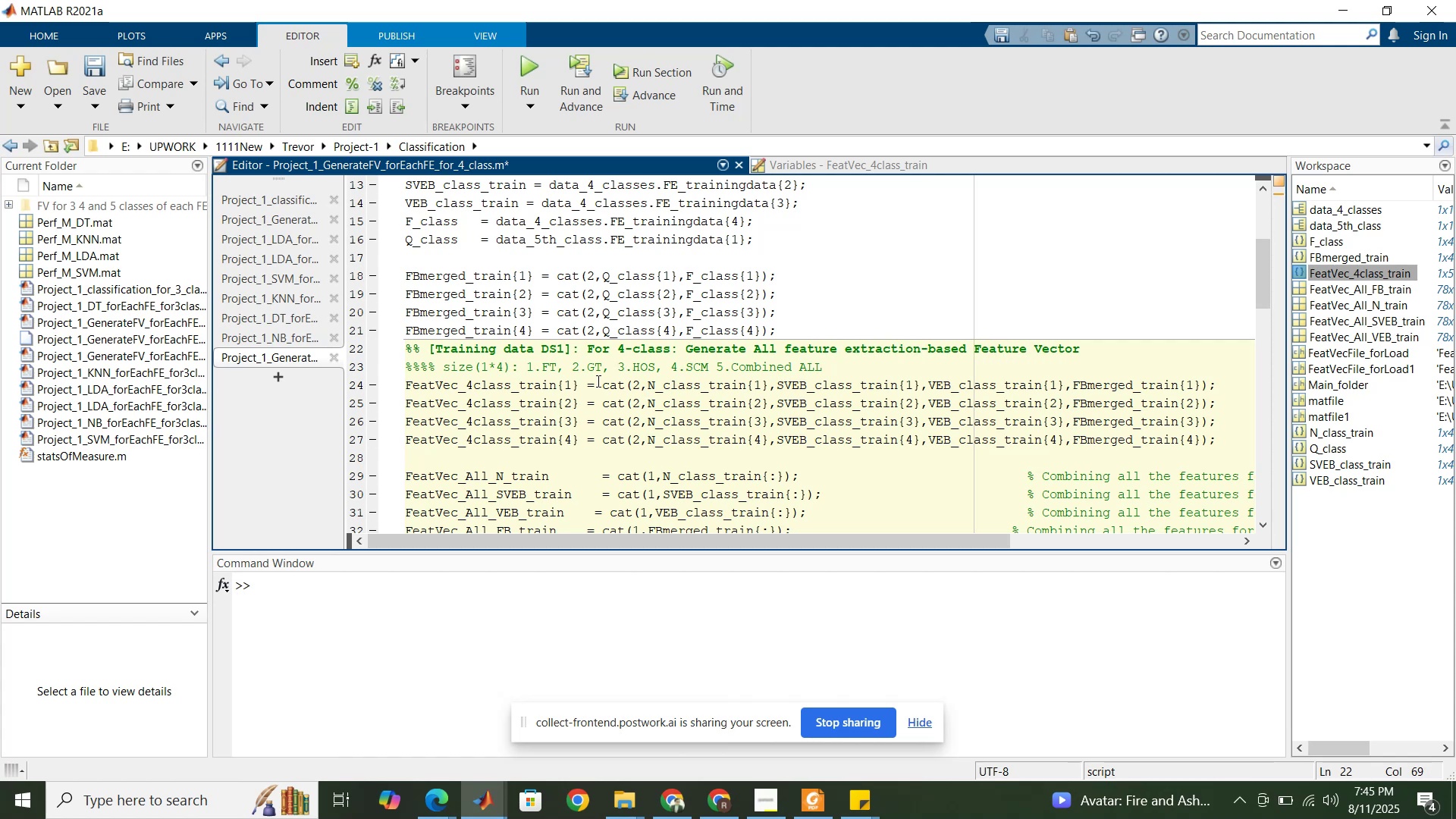 
left_click_drag(start_coordinate=[590, 348], to_coordinate=[1081, 353])
 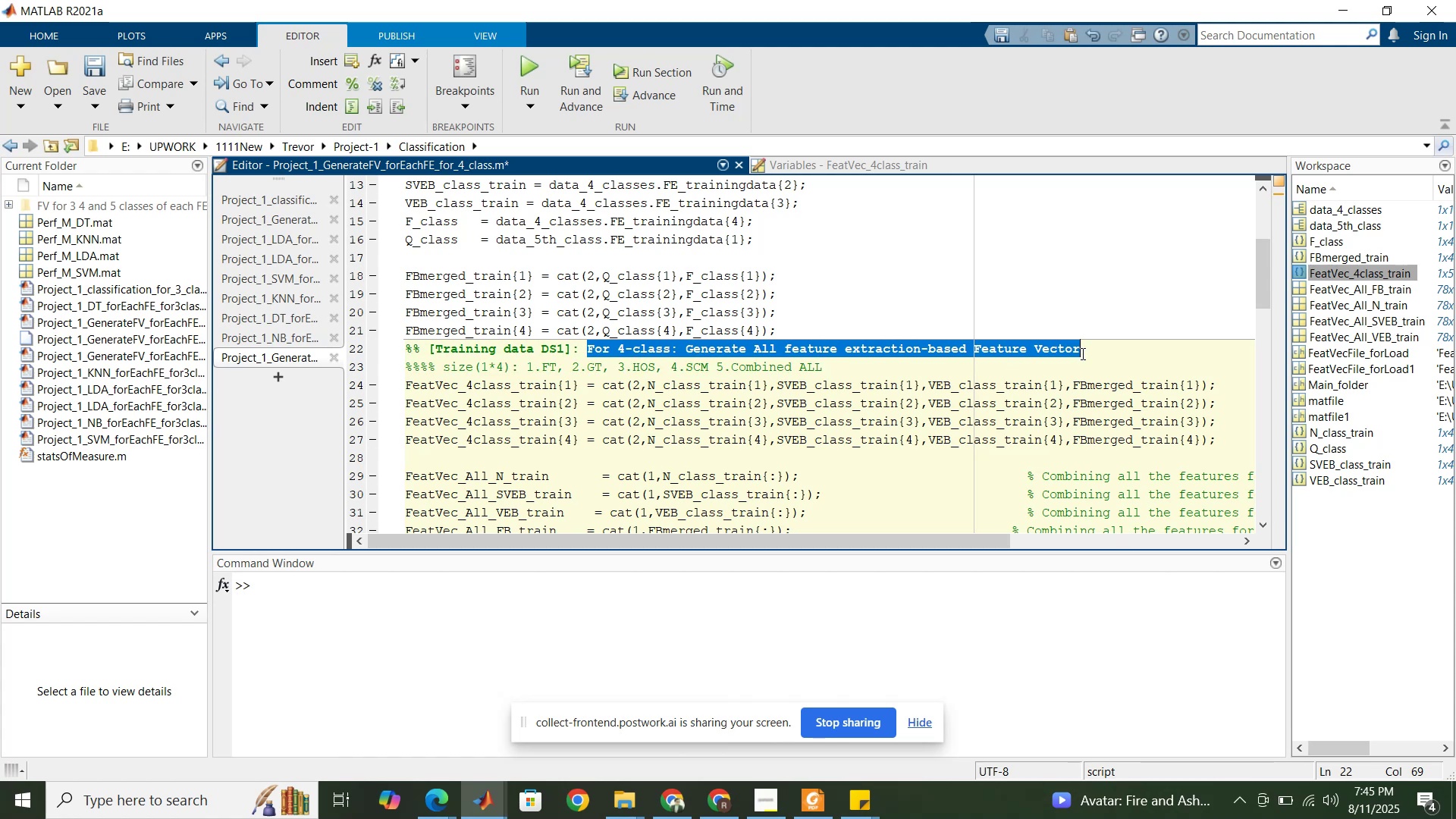 
key(Control+C)
 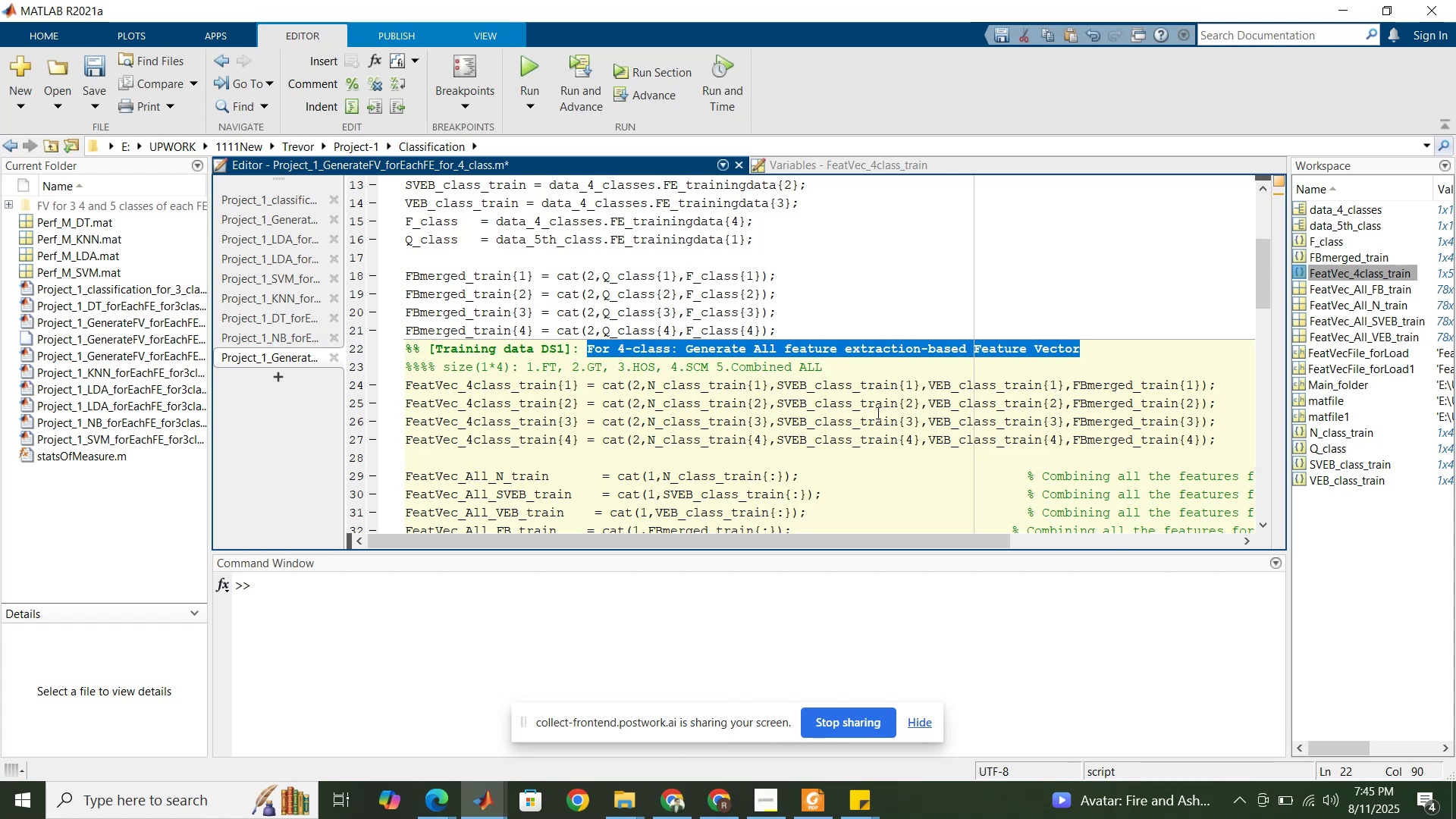 
scroll: coordinate [813, 425], scroll_direction: down, amount: 8.0
 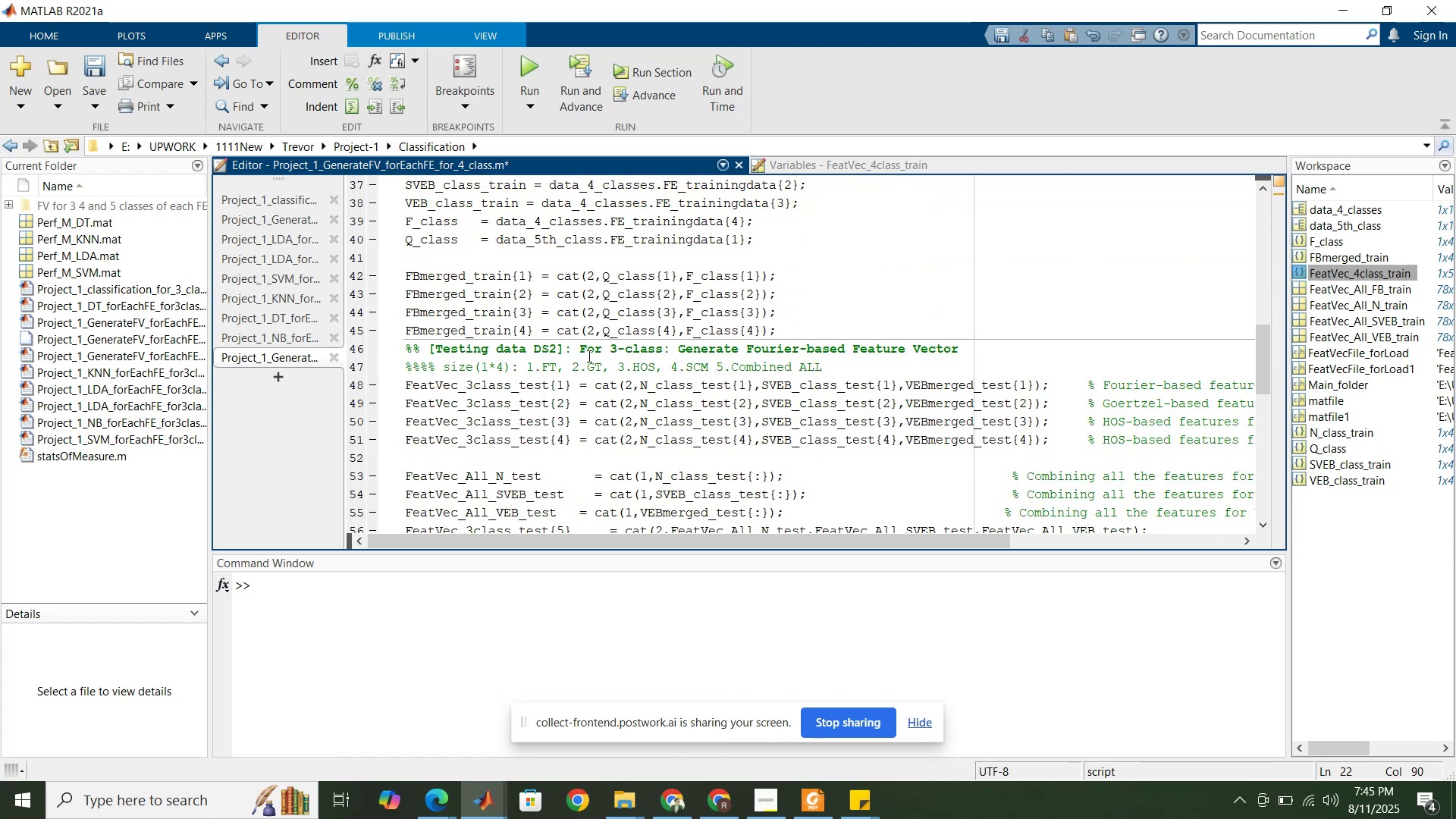 
left_click_drag(start_coordinate=[582, 350], to_coordinate=[978, 349])
 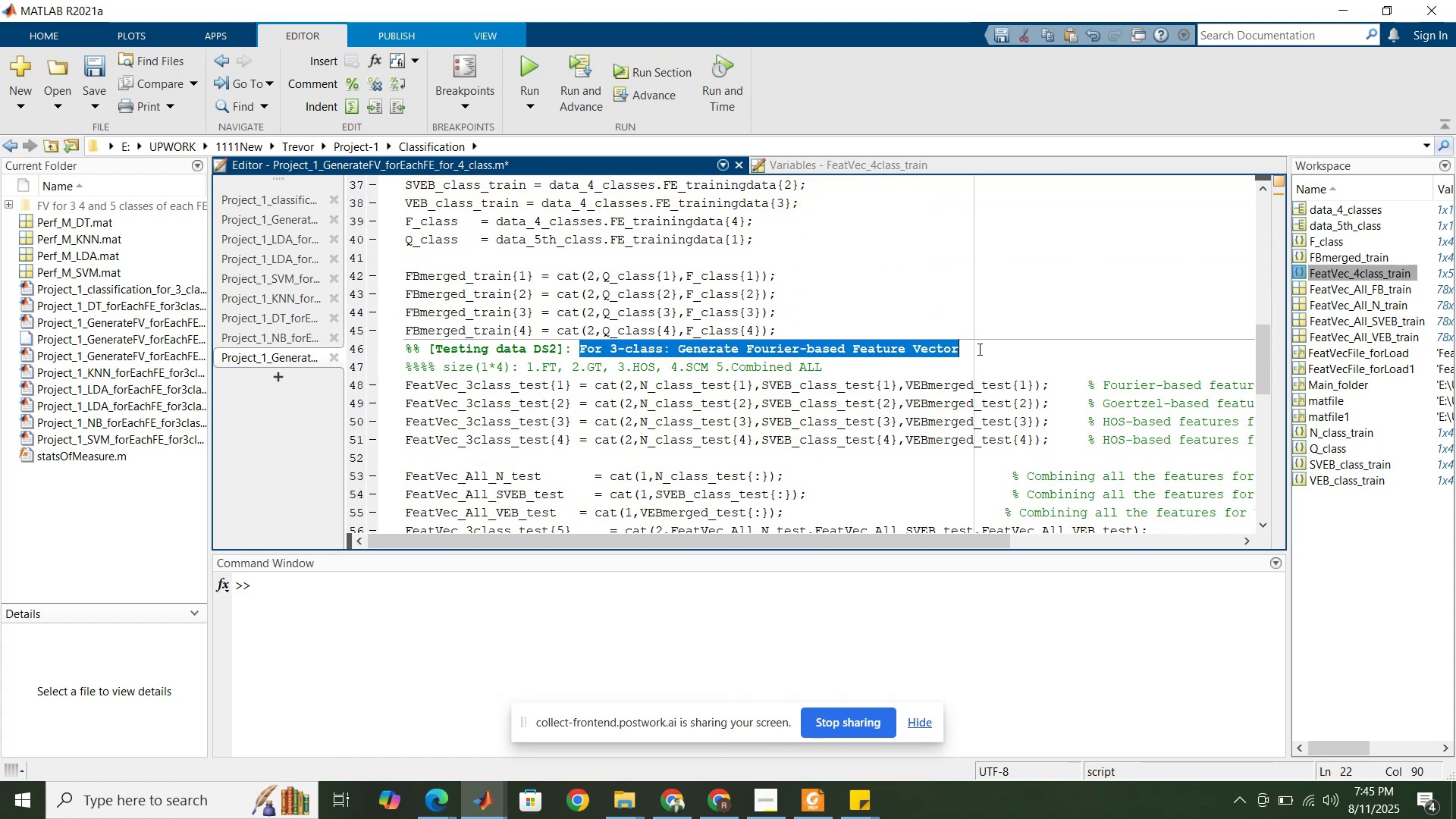 
key(Control+V)
 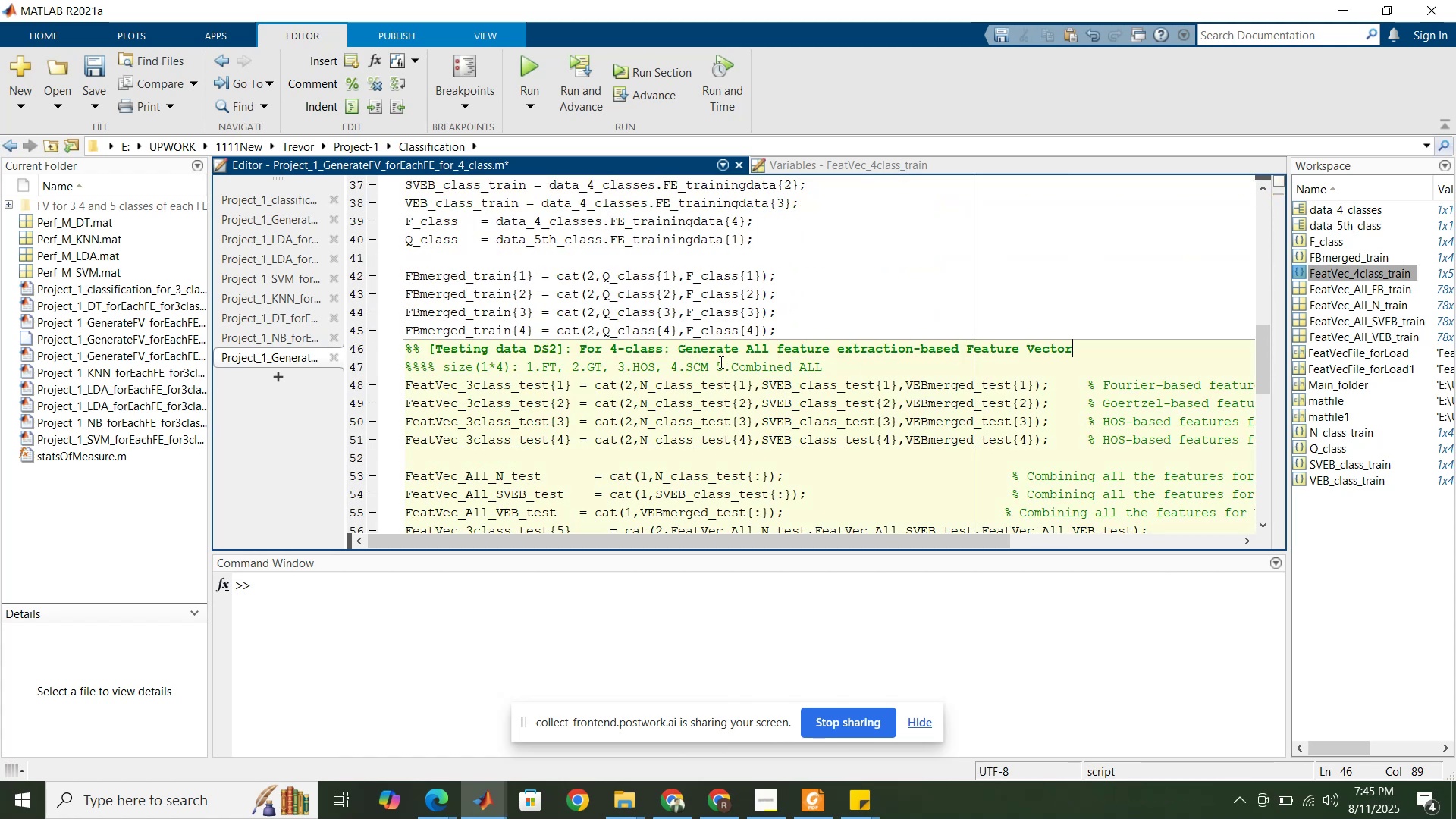 
scroll: coordinate [716, 372], scroll_direction: up, amount: 8.0
 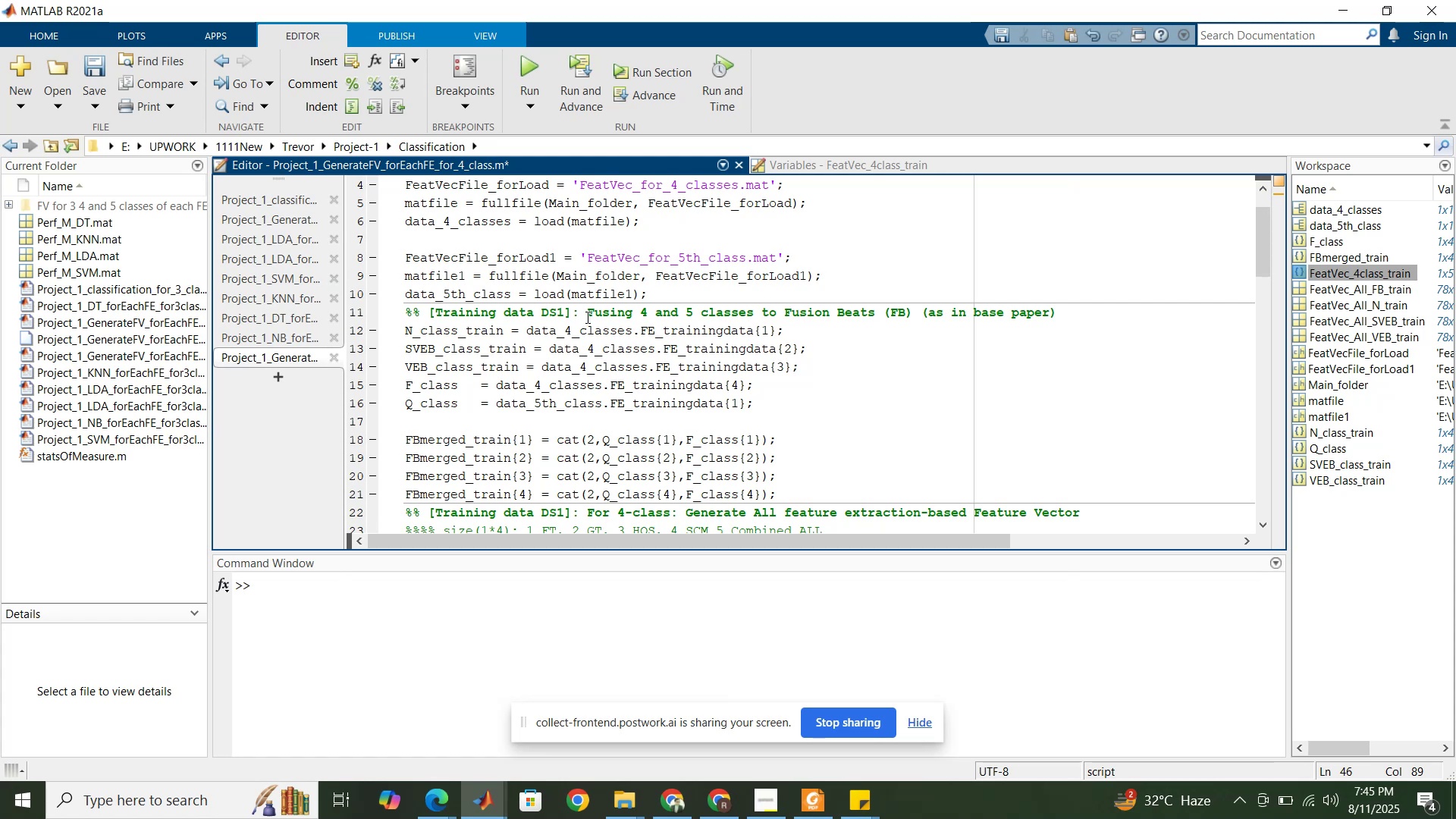 
left_click_drag(start_coordinate=[588, 314], to_coordinate=[1068, 317])
 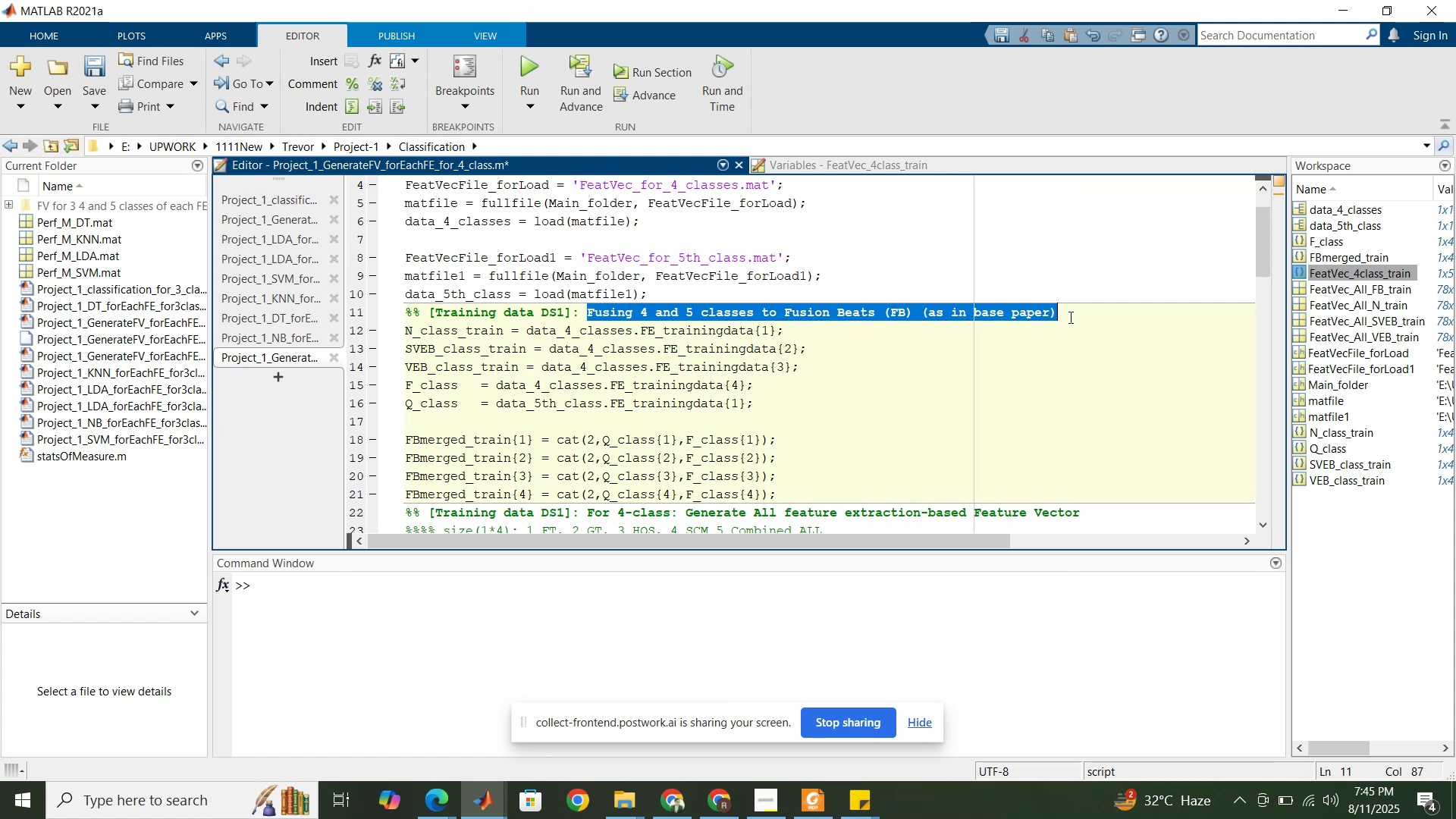 
key(Control+C)
 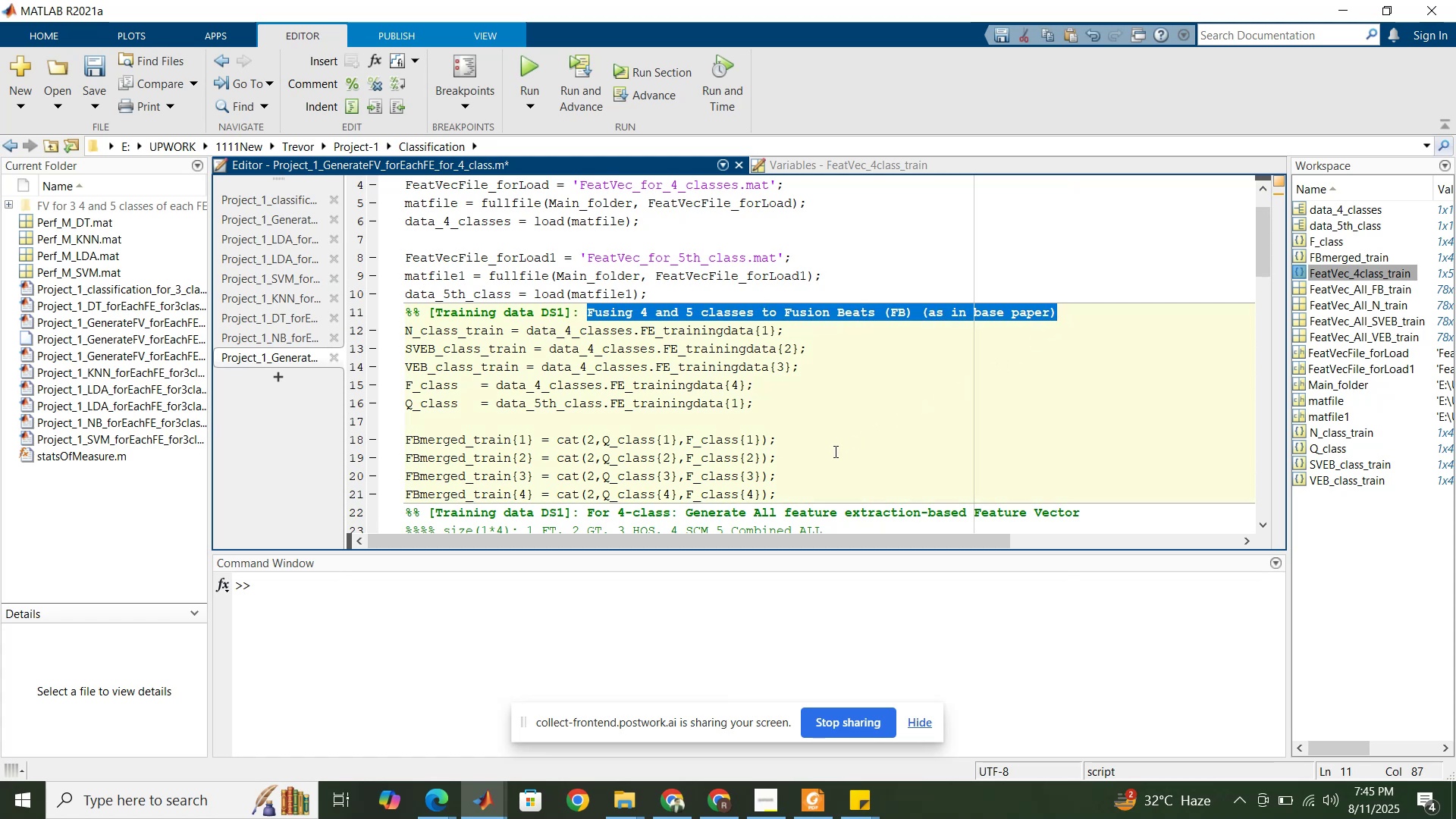 
scroll: coordinate [741, 427], scroll_direction: down, amount: 8.0
 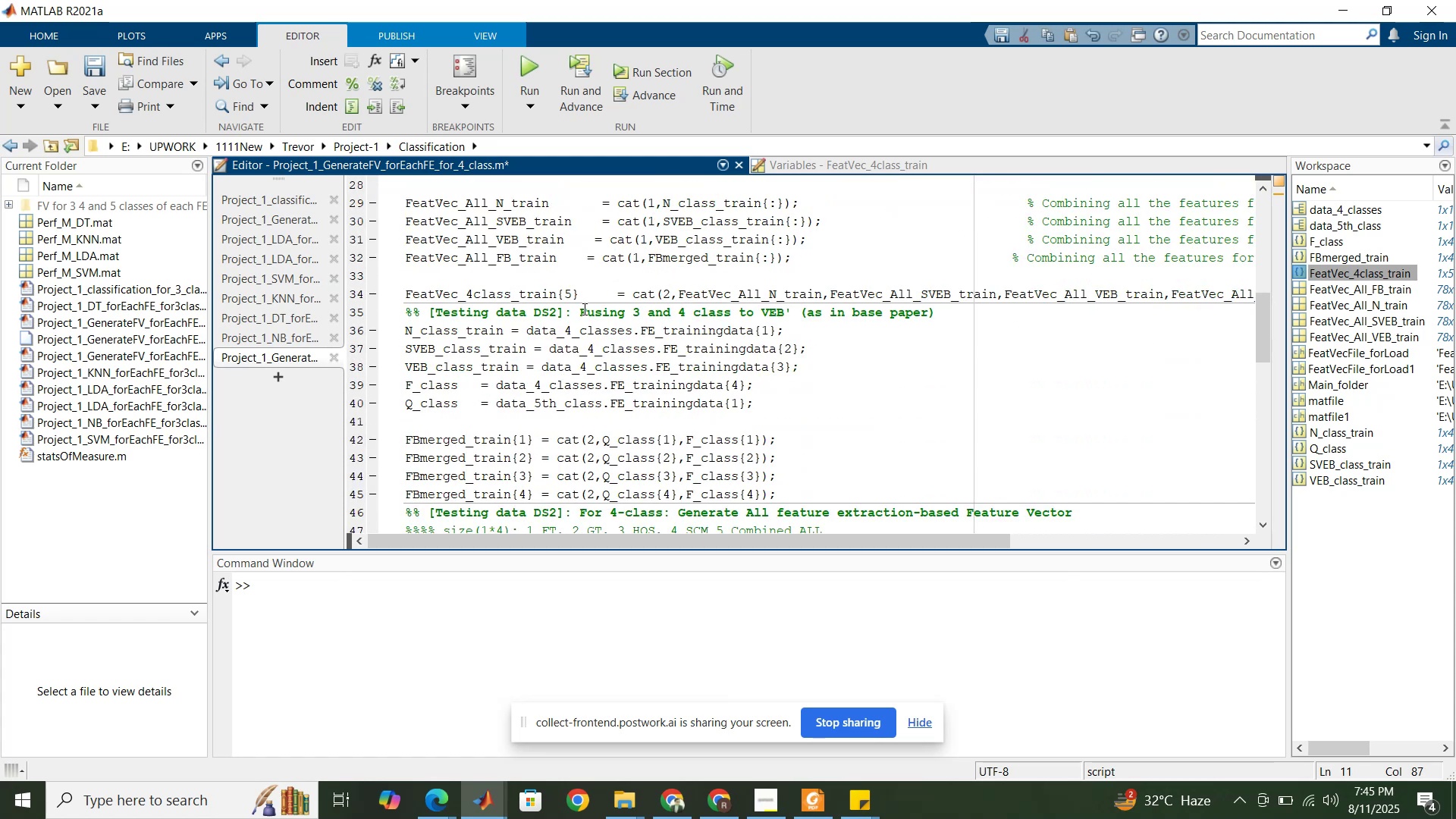 
left_click_drag(start_coordinate=[582, 309], to_coordinate=[936, 320])
 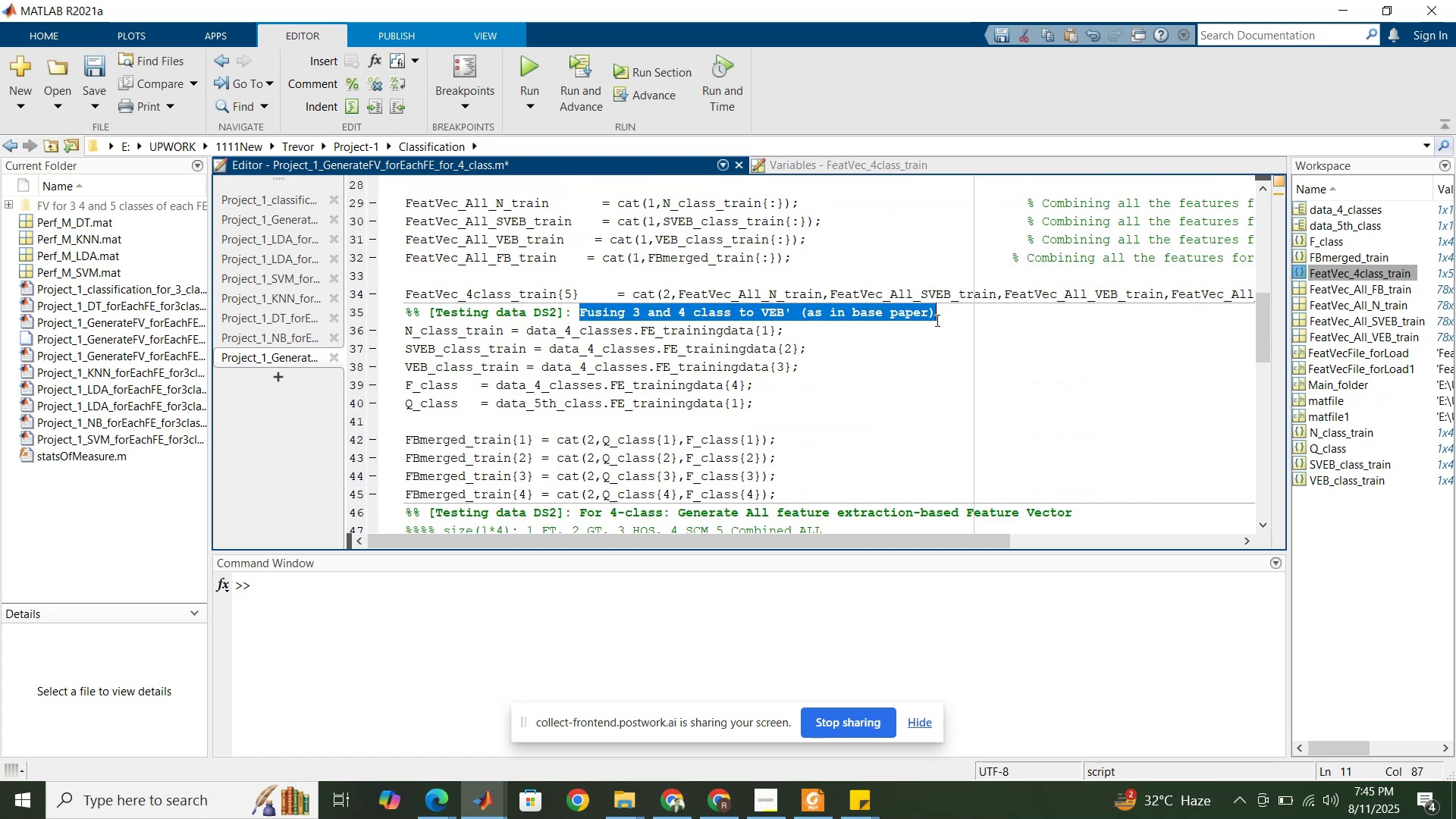 
key(Control+V)
 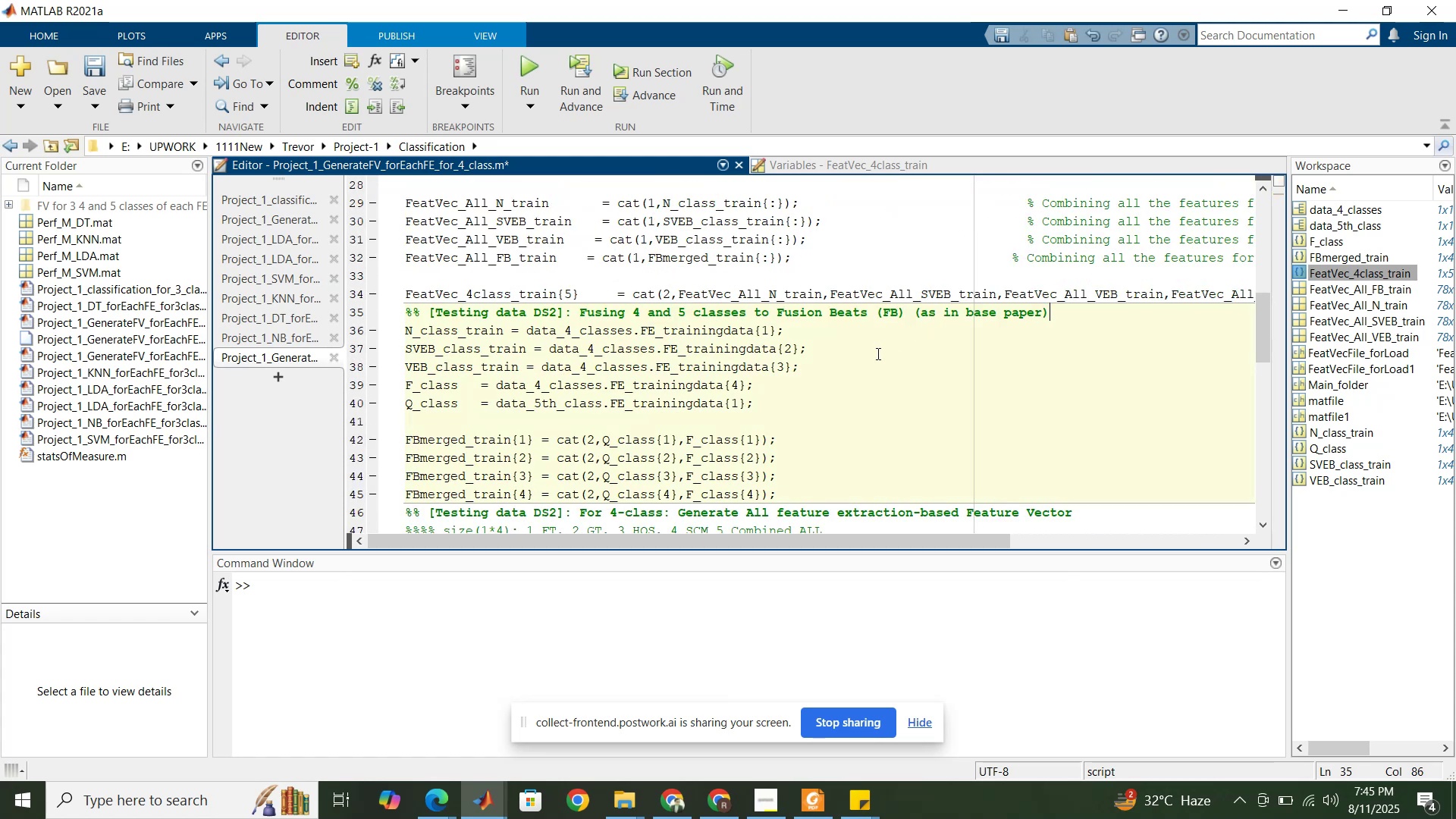 
scroll: coordinate [761, 347], scroll_direction: up, amount: 6.0
 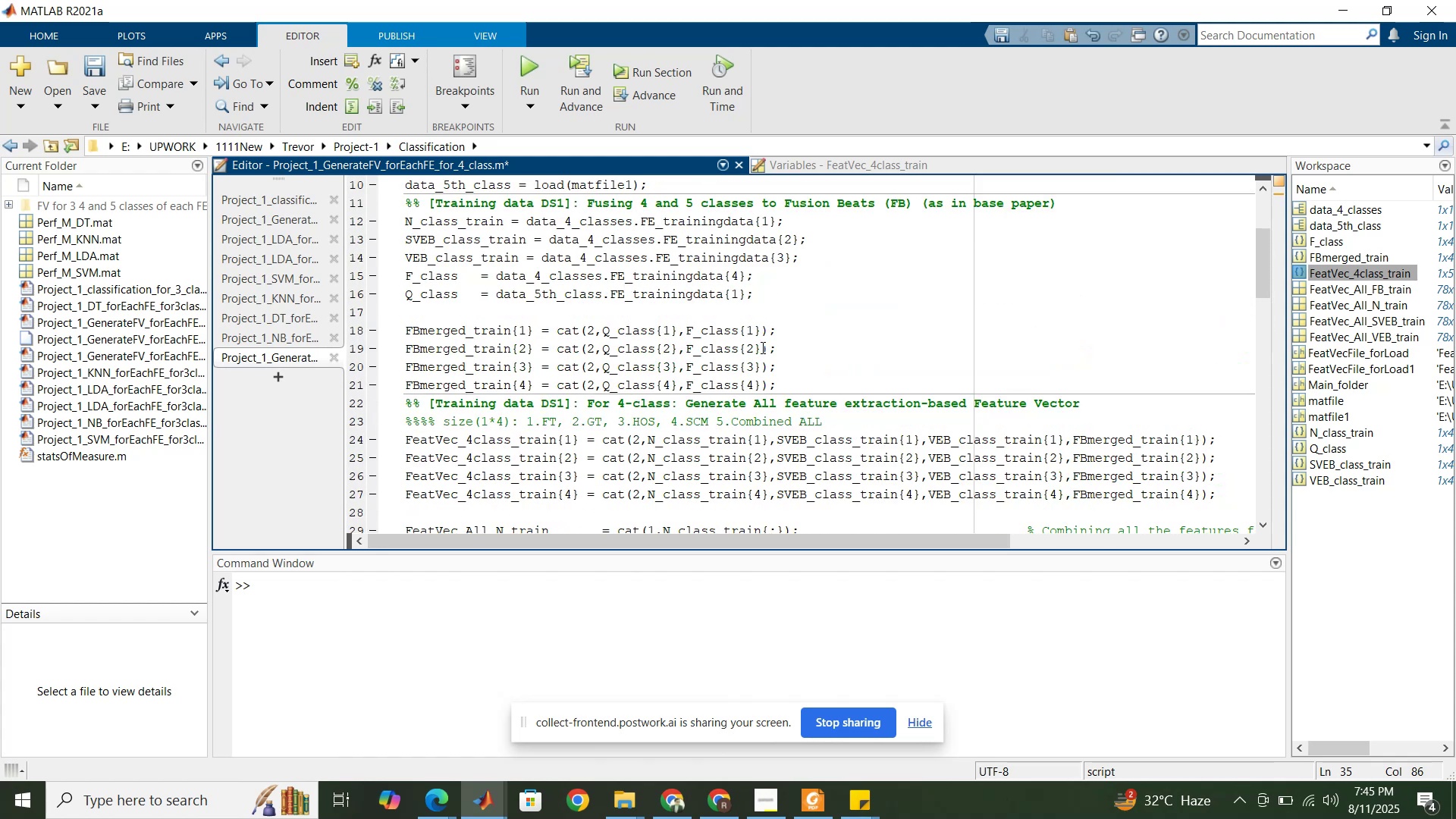 
scroll: coordinate [761, 343], scroll_direction: down, amount: 7.0
 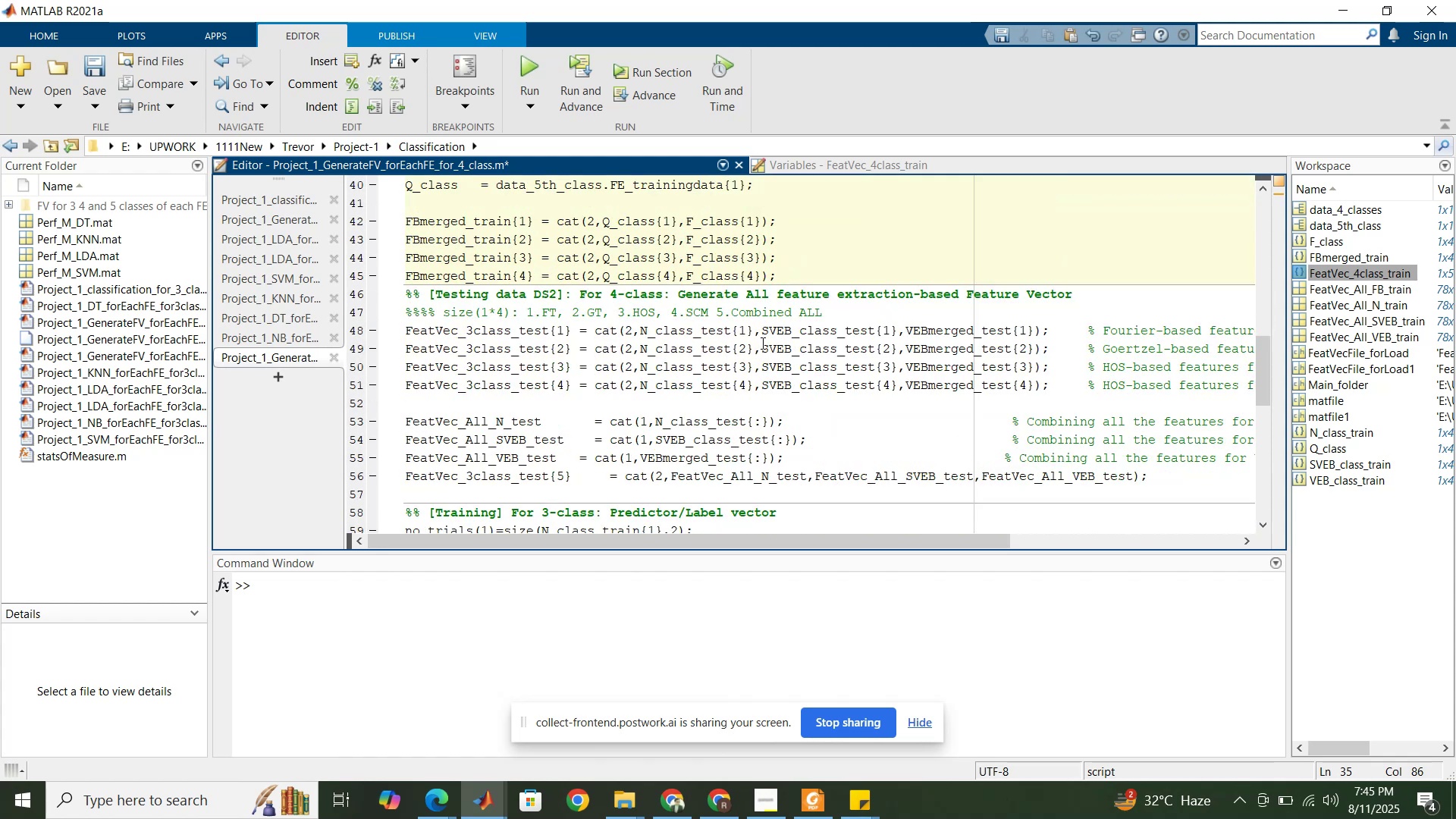 
scroll: coordinate [762, 344], scroll_direction: up, amount: 3.0
 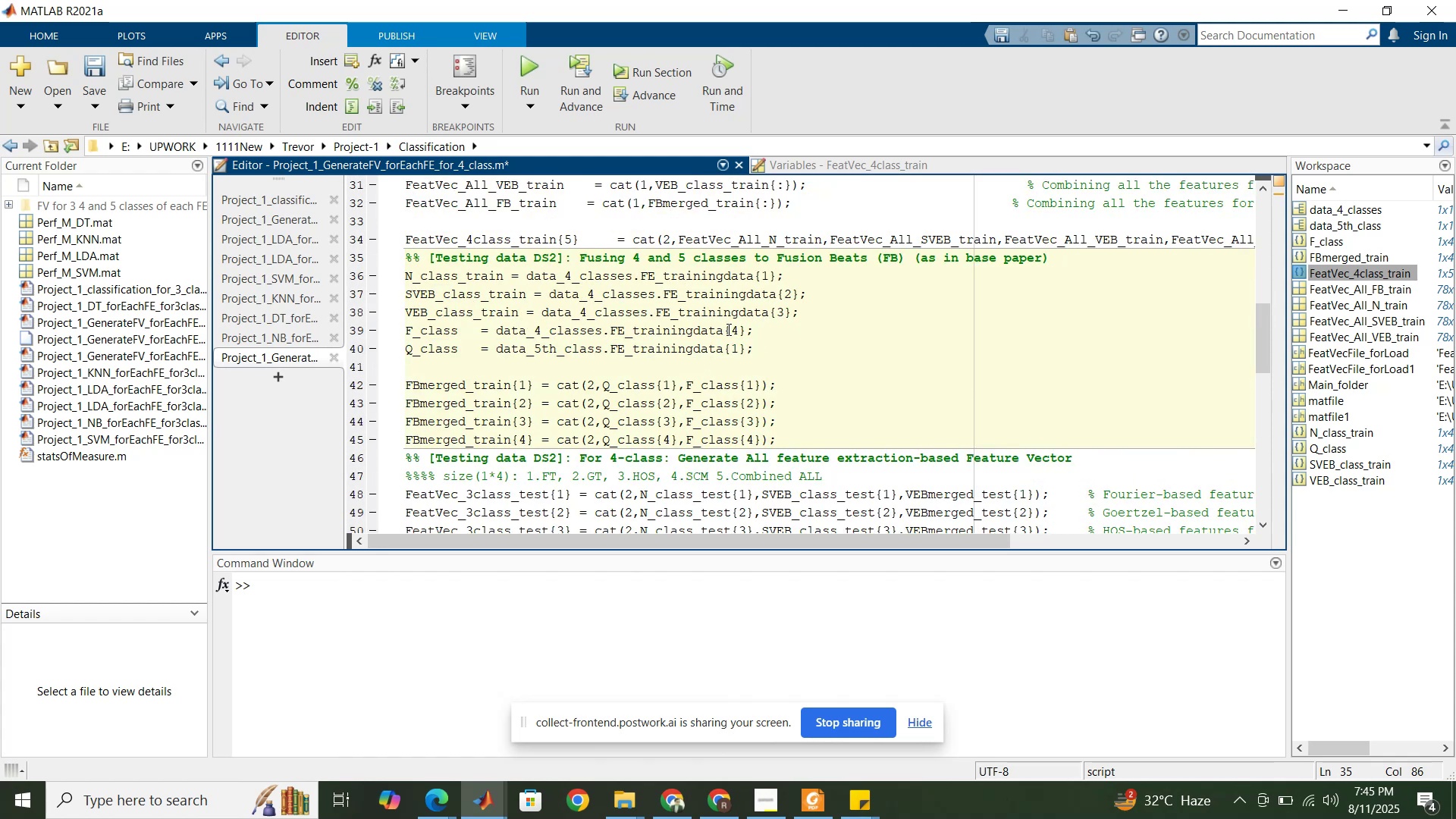 
left_click([727, 329])
 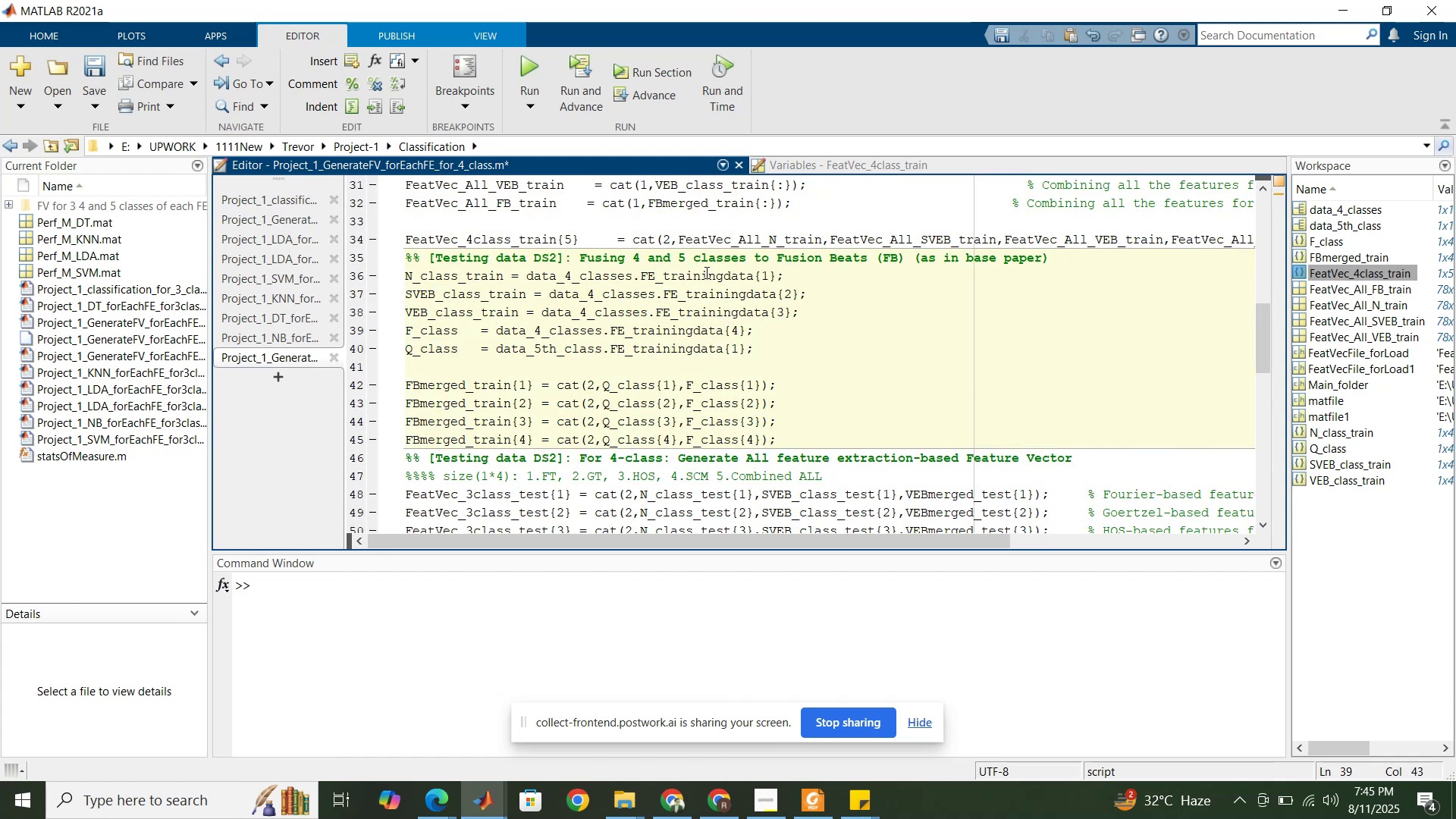 
double_click([705, 272])
 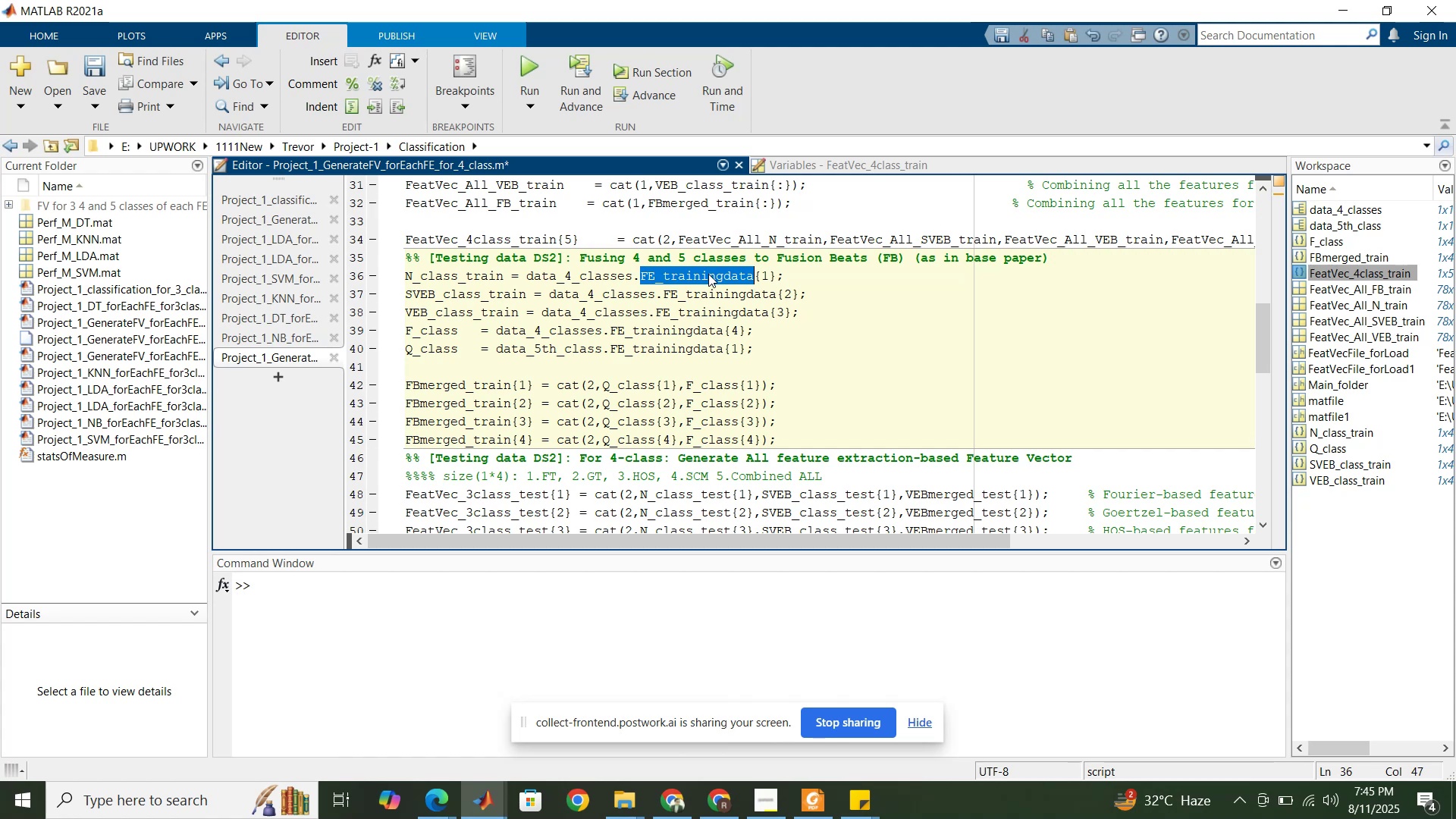 
scroll: coordinate [695, 312], scroll_direction: up, amount: 7.0
 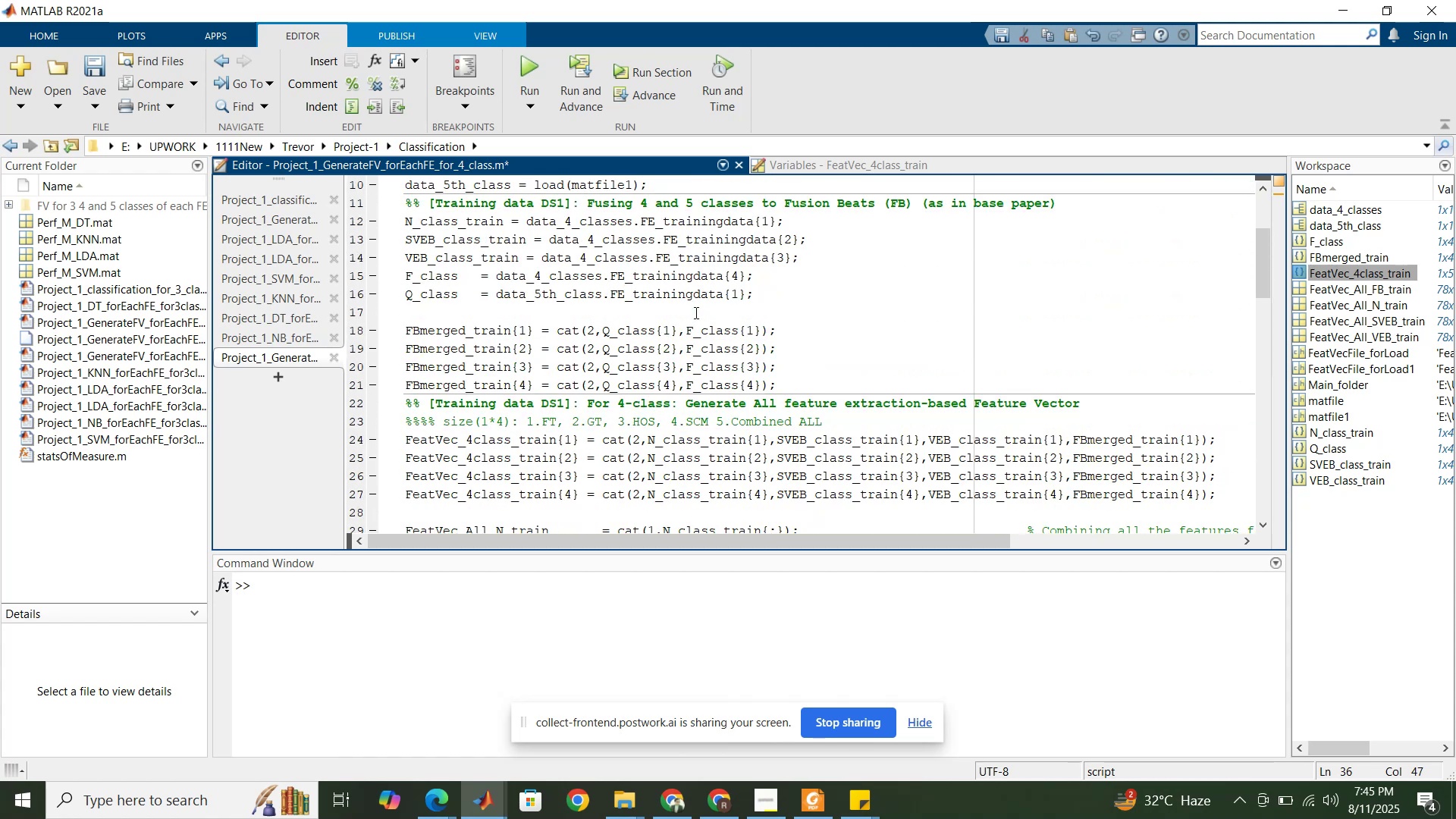 
scroll: coordinate [695, 312], scroll_direction: down, amount: 4.0
 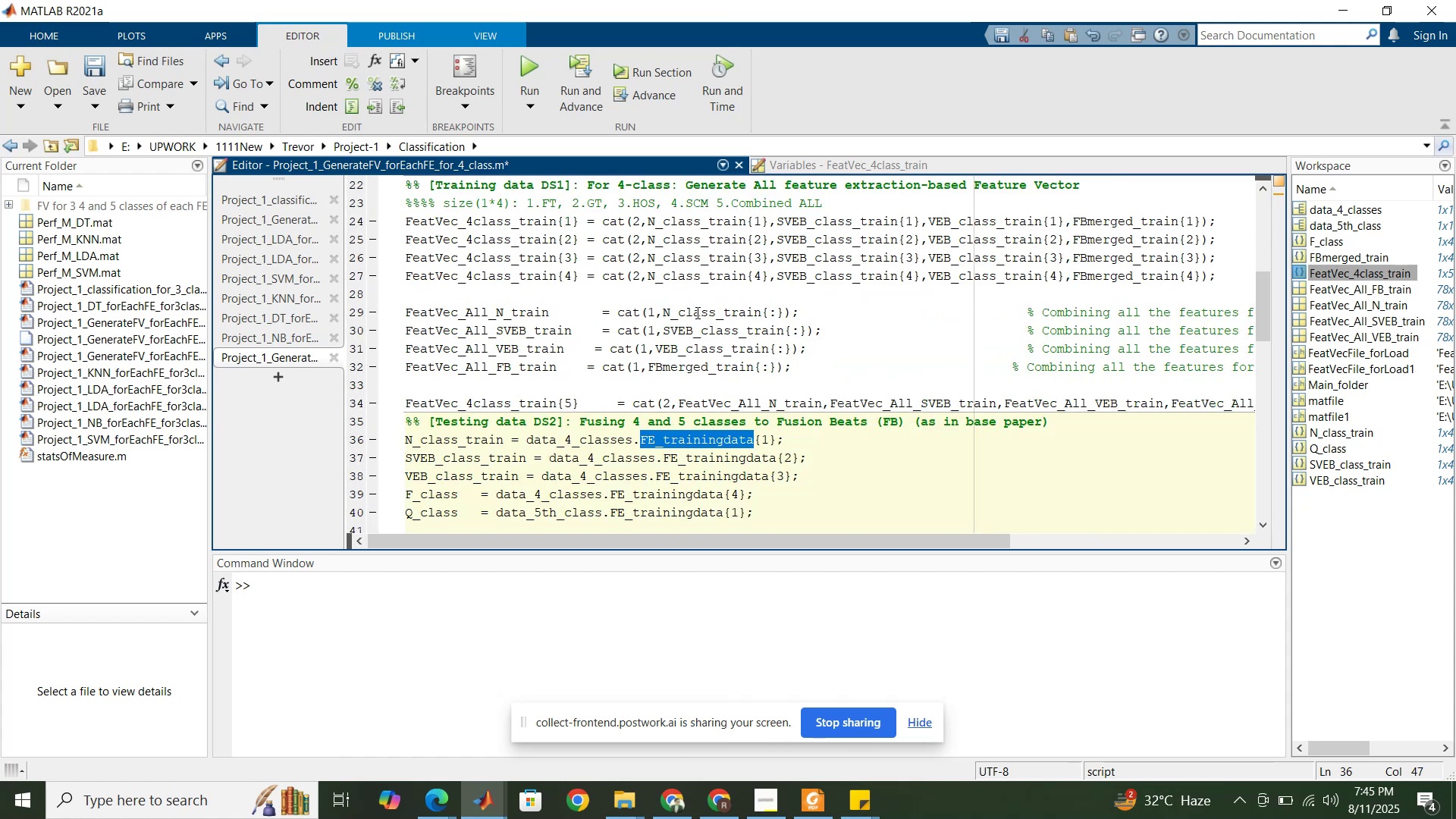 
scroll: coordinate [696, 312], scroll_direction: up, amount: 6.0
 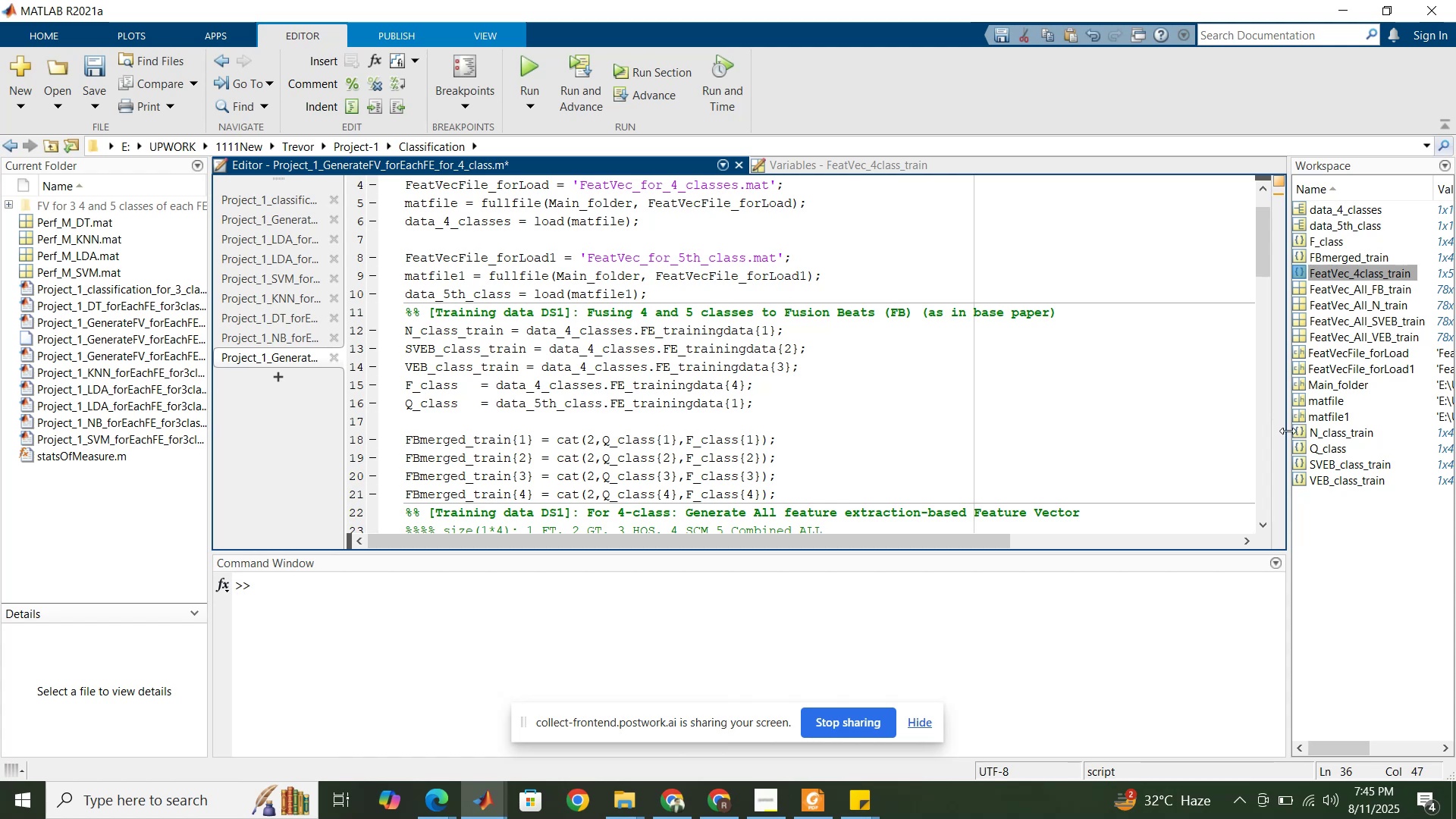 
left_click([1292, 435])
 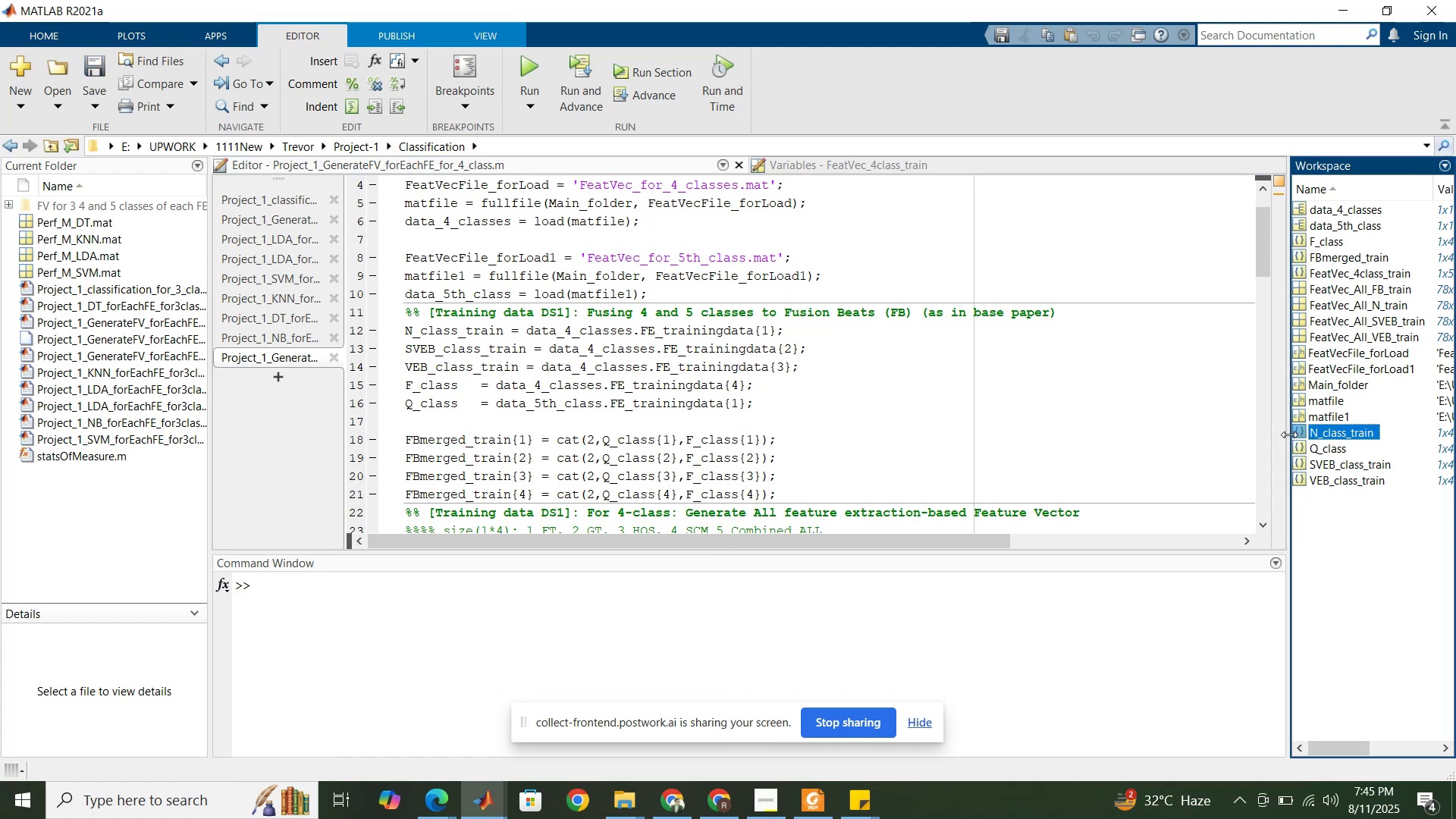 
left_click_drag(start_coordinate=[1288, 435], to_coordinate=[1217, 430])
 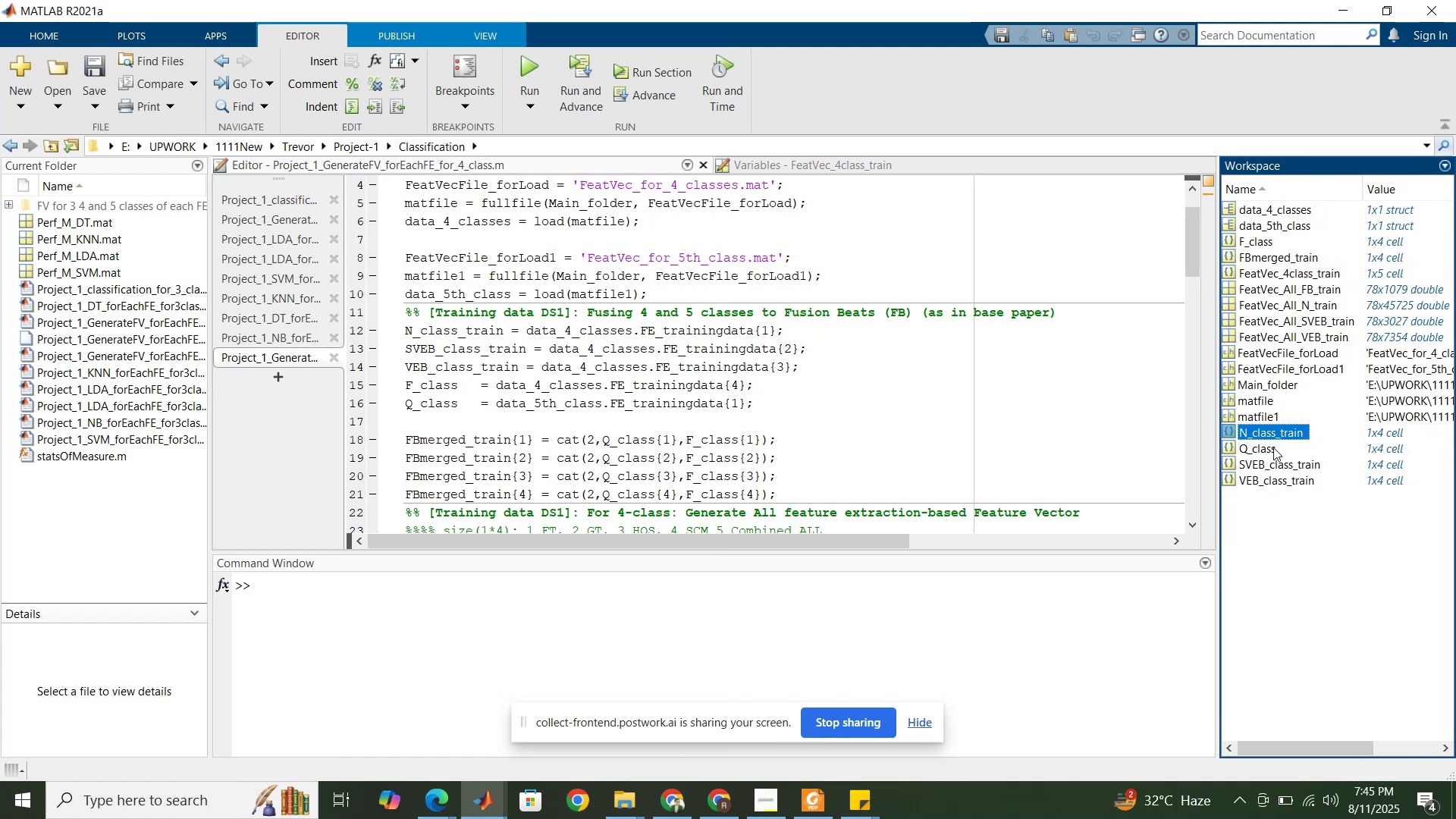 
scroll: coordinate [1265, 318], scroll_direction: up, amount: 1.0
 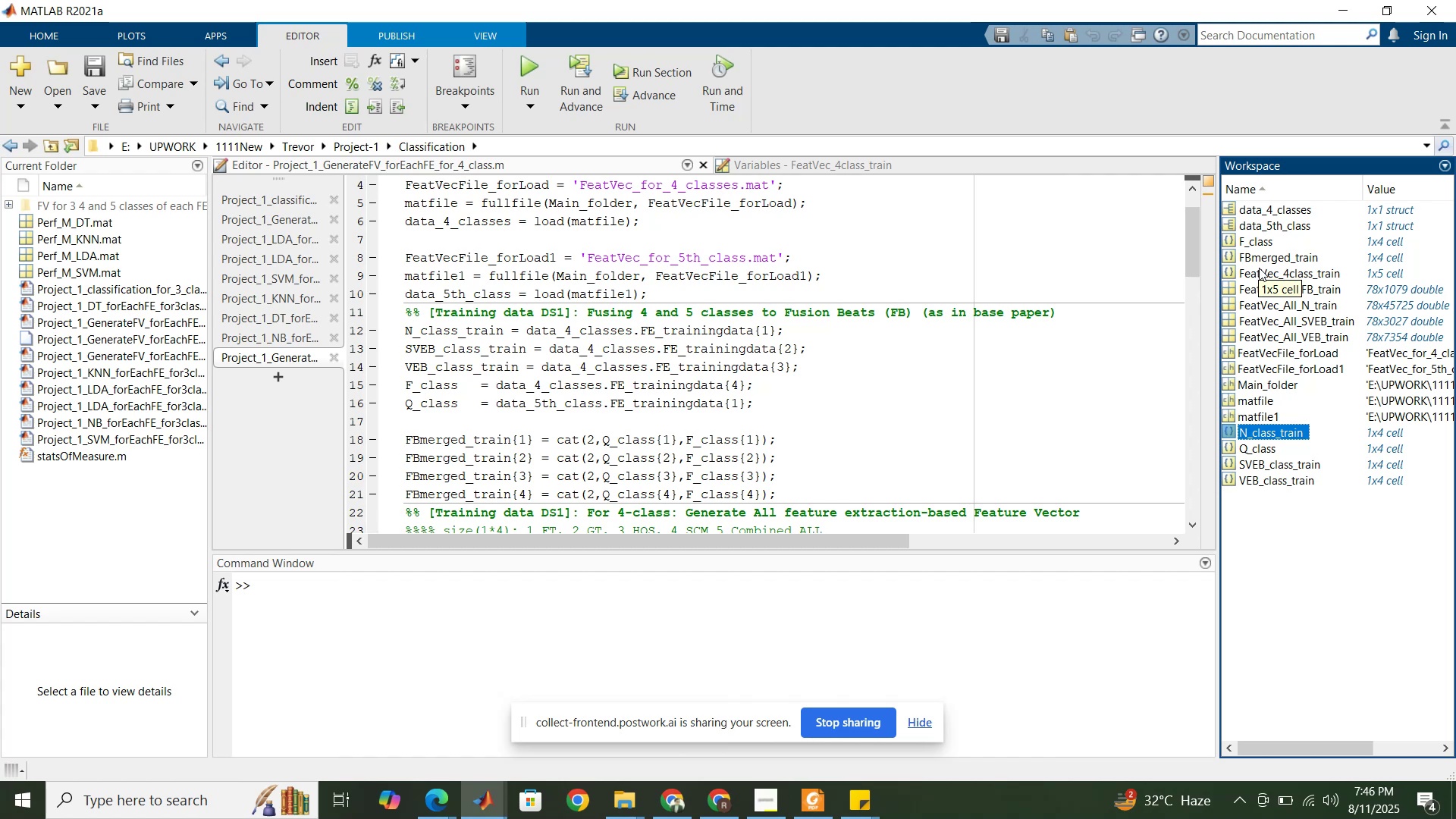 
wait(7.91)
 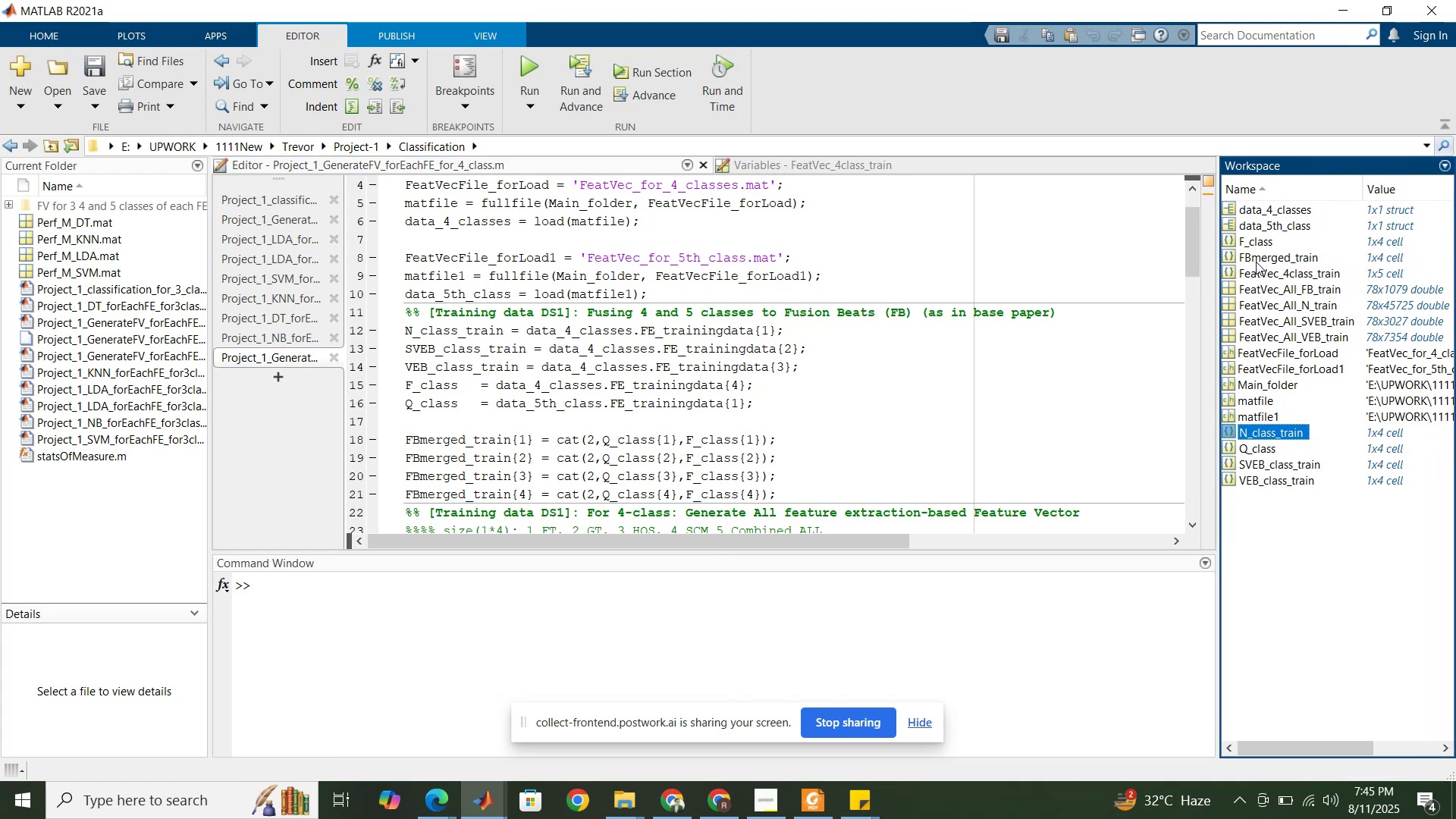 
left_click([1259, 268])
 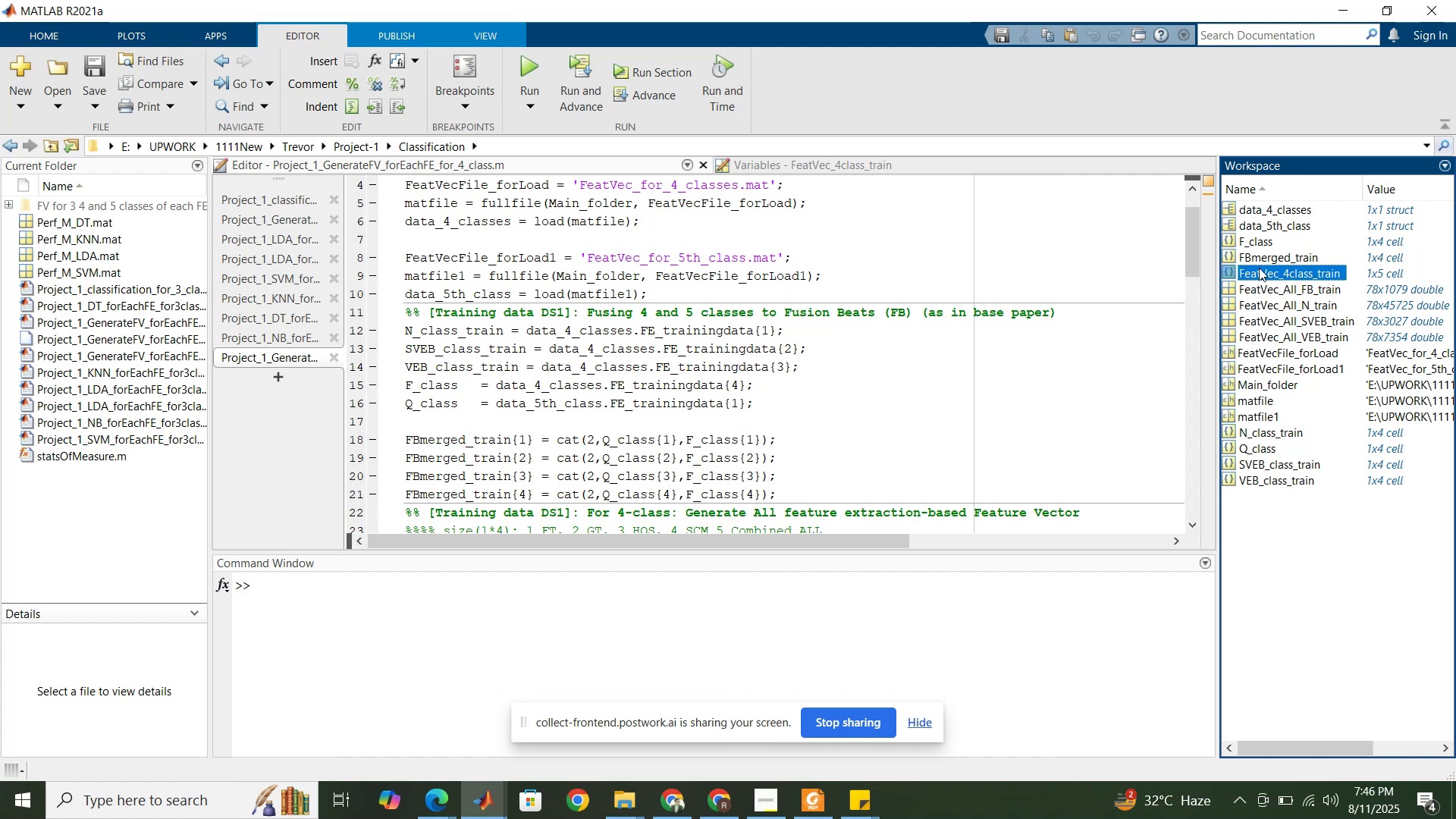 
scroll: coordinate [1258, 267], scroll_direction: up, amount: 5.0
 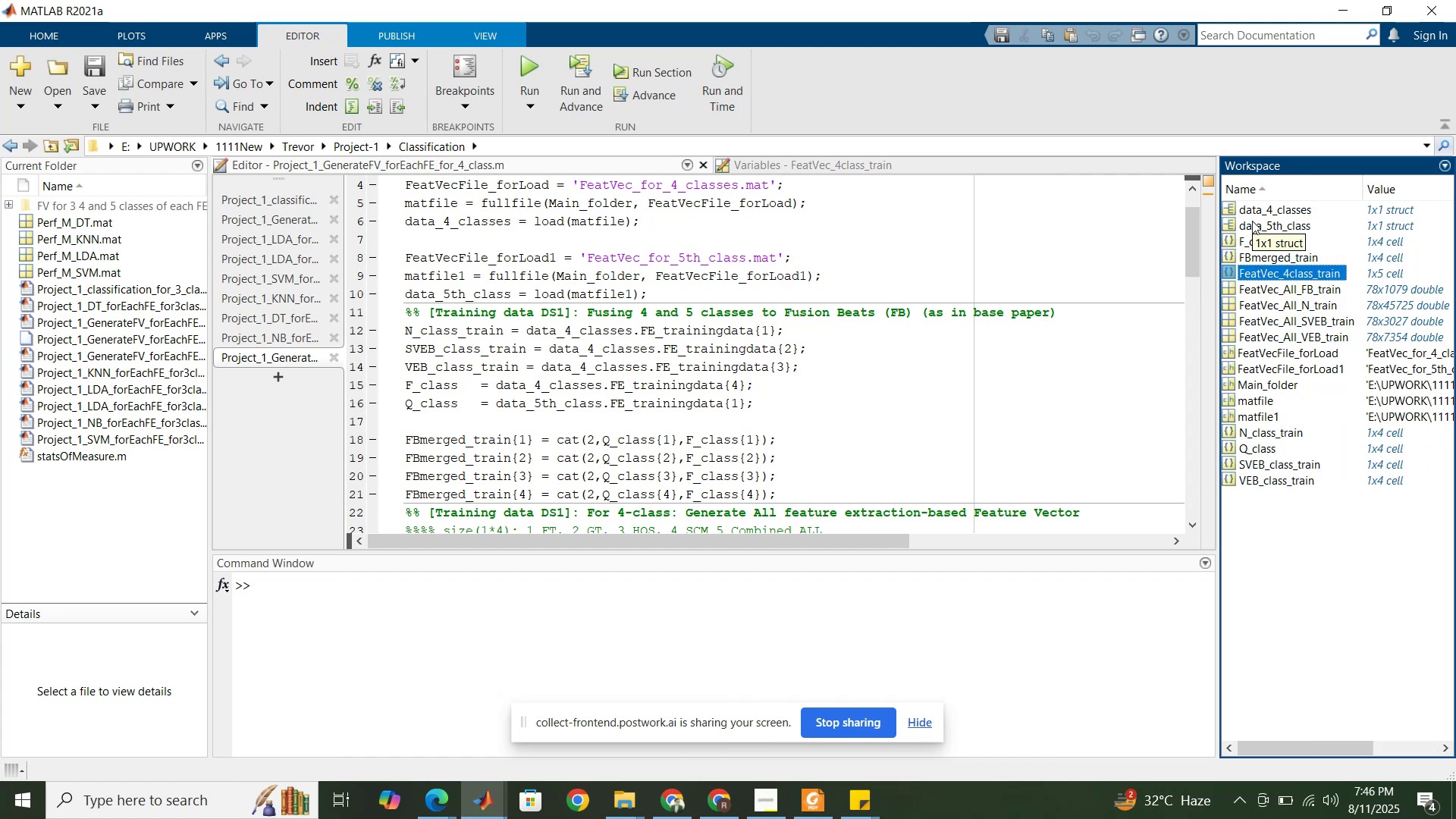 
double_click([1251, 210])
 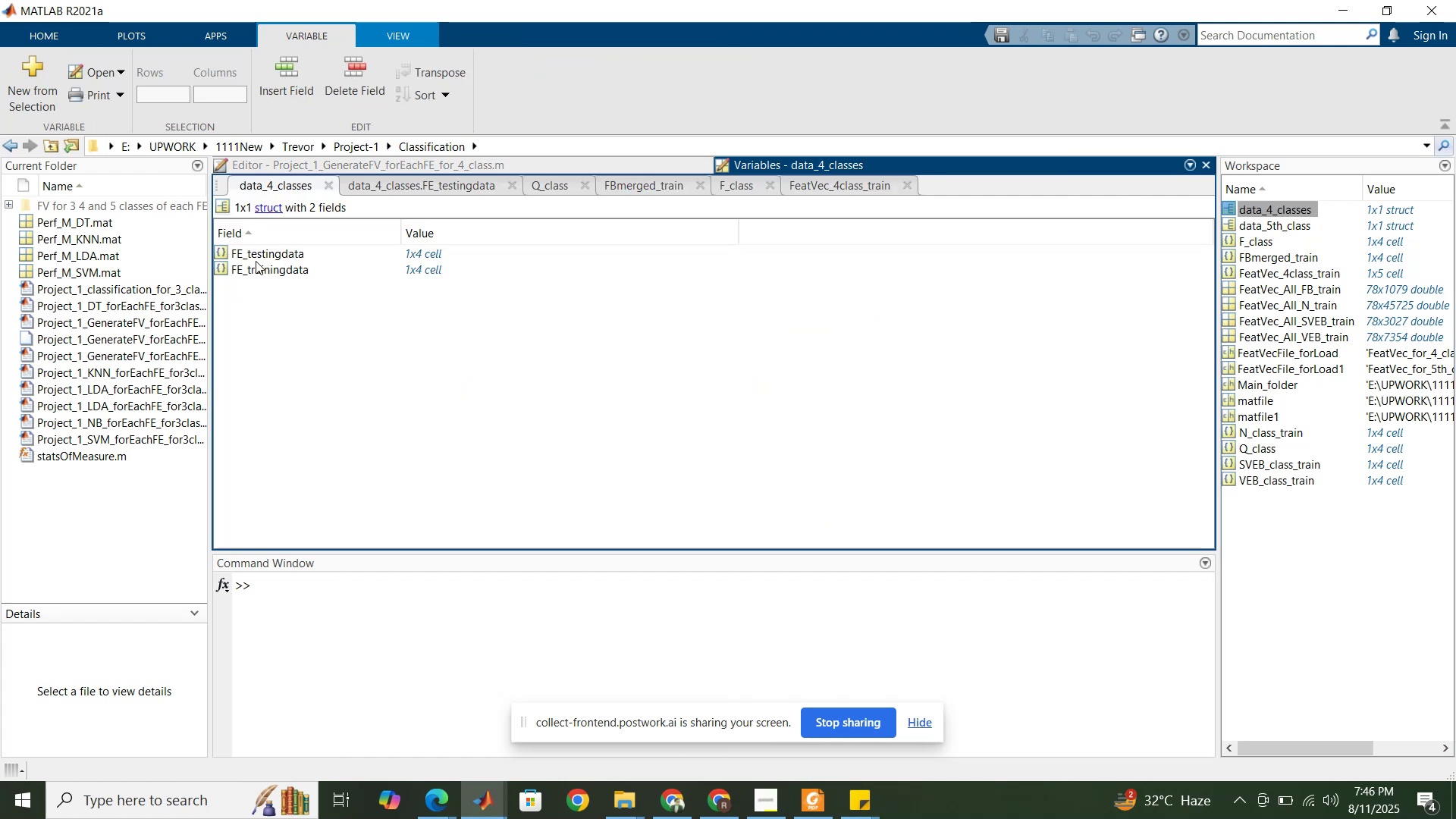 
double_click([259, 256])
 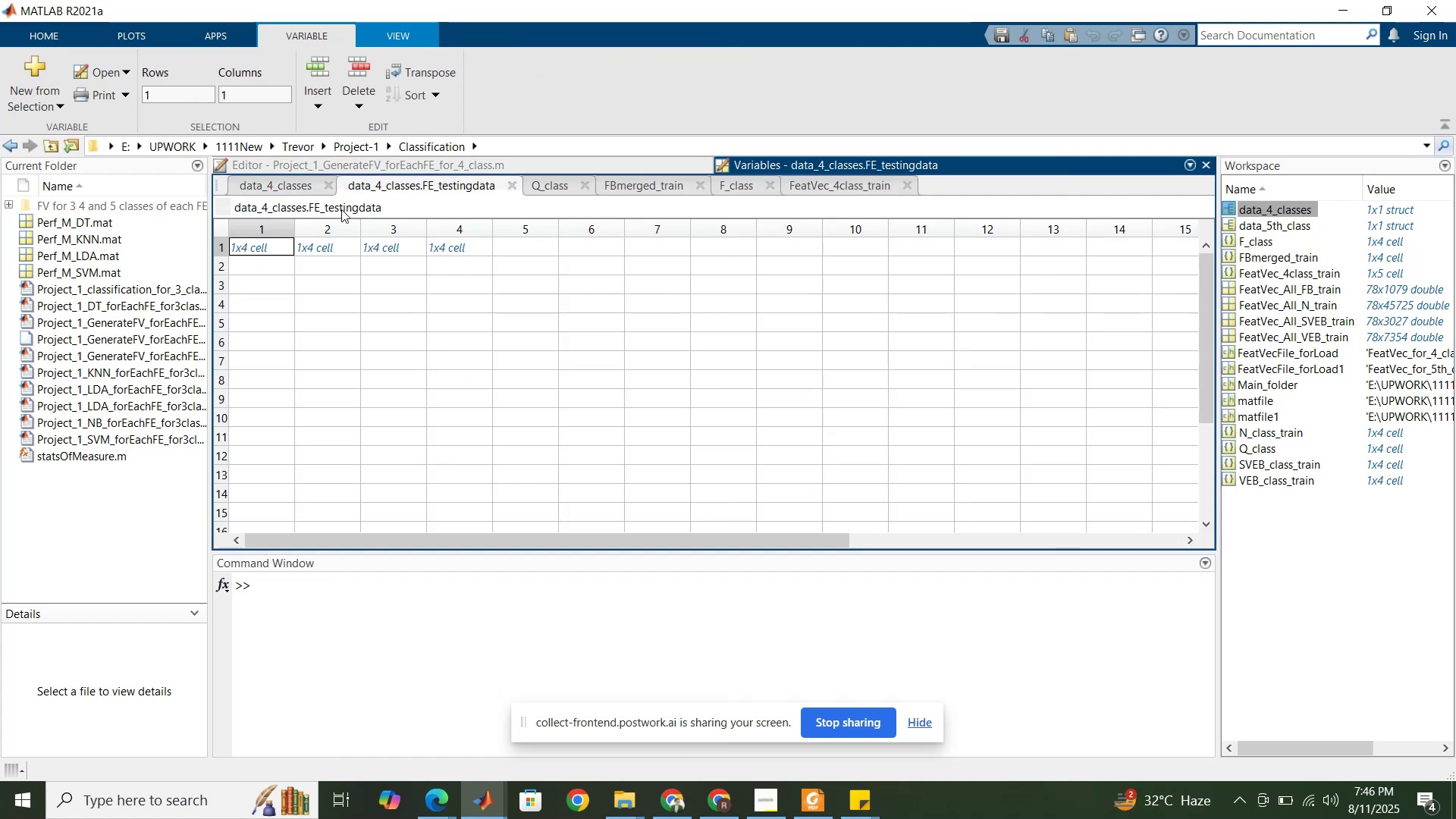 
left_click_drag(start_coordinate=[385, 207], to_coordinate=[338, 206])
 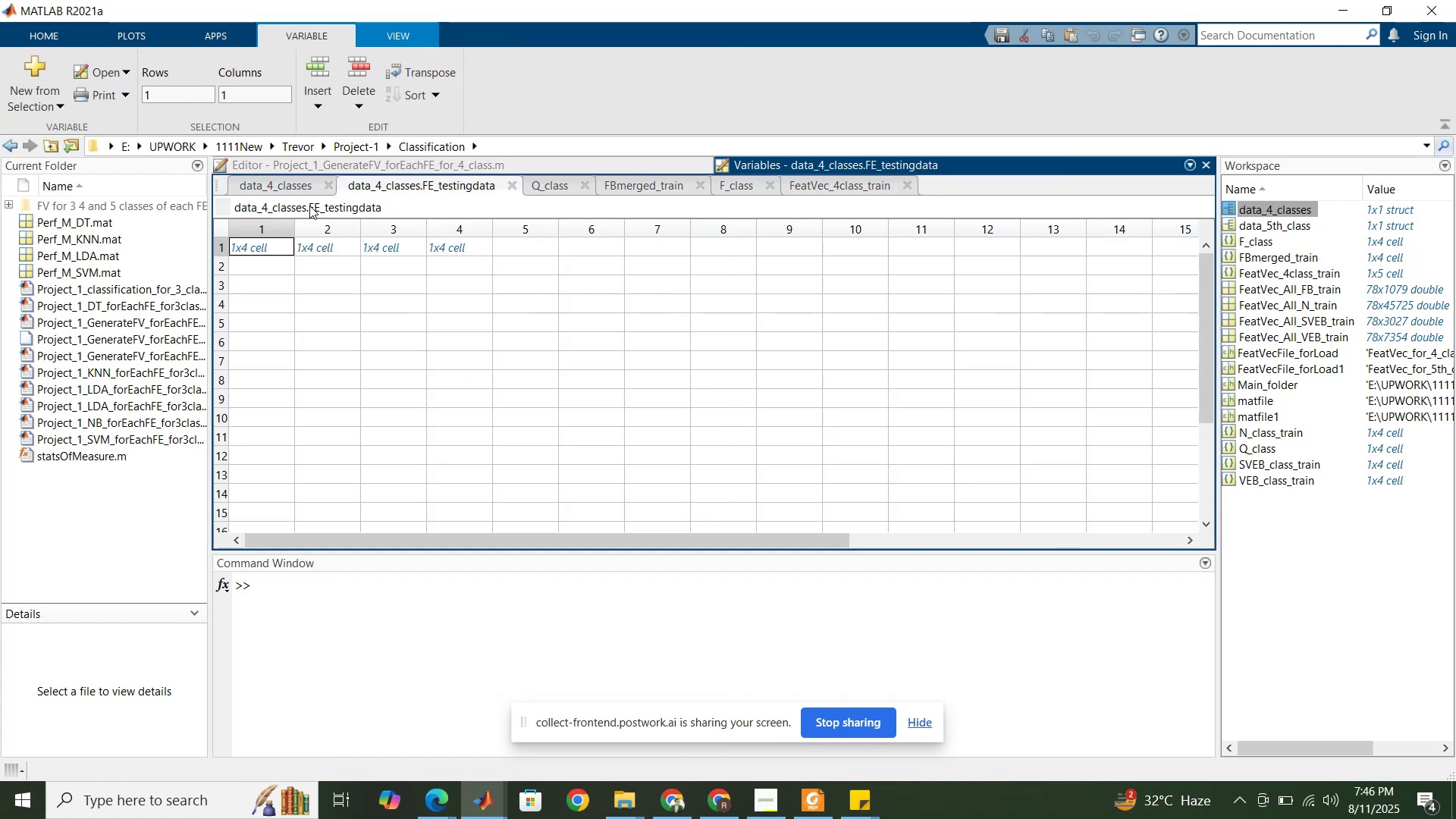 
left_click_drag(start_coordinate=[309, 206], to_coordinate=[388, 205])
 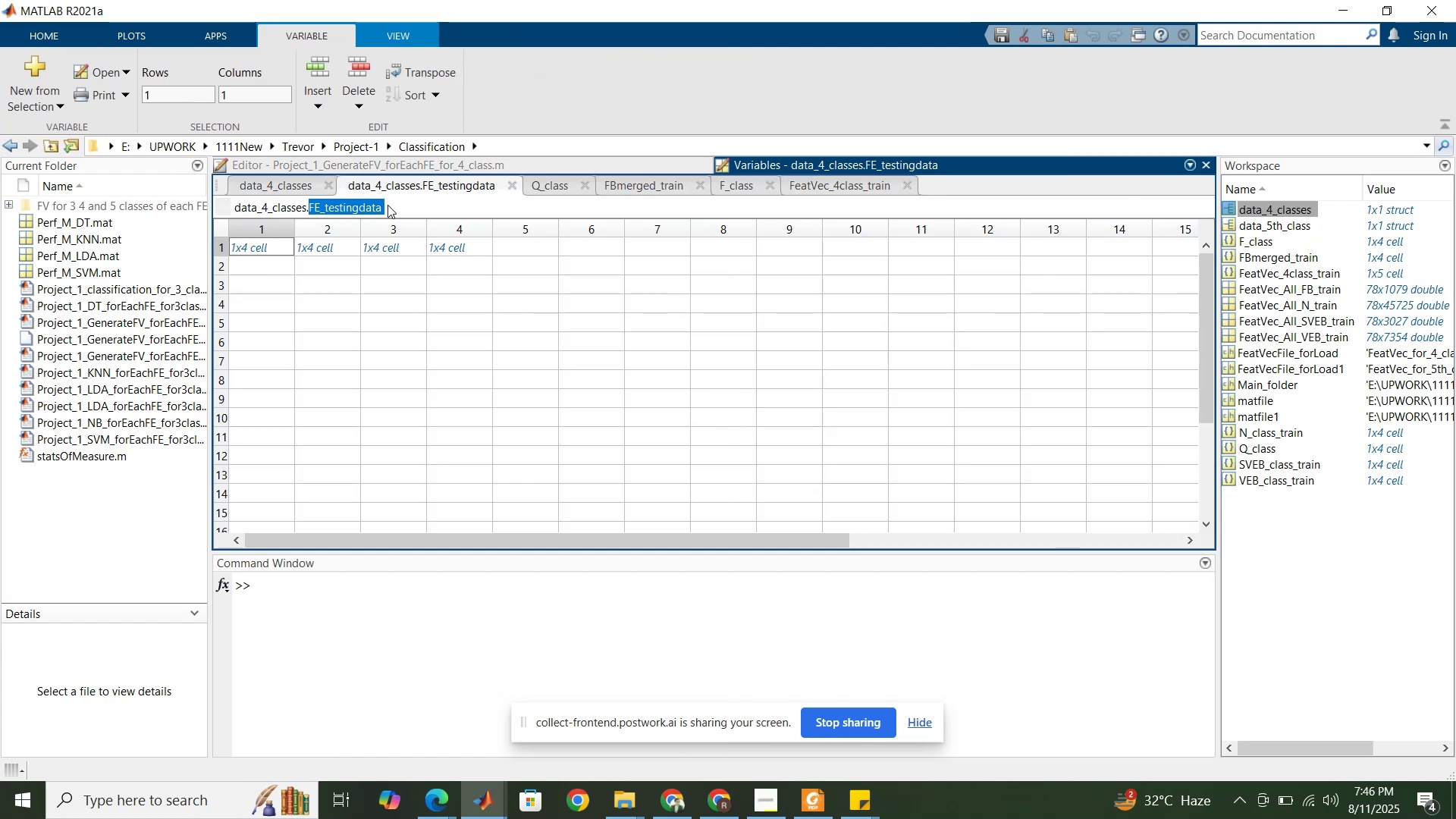 
key(Control+C)
 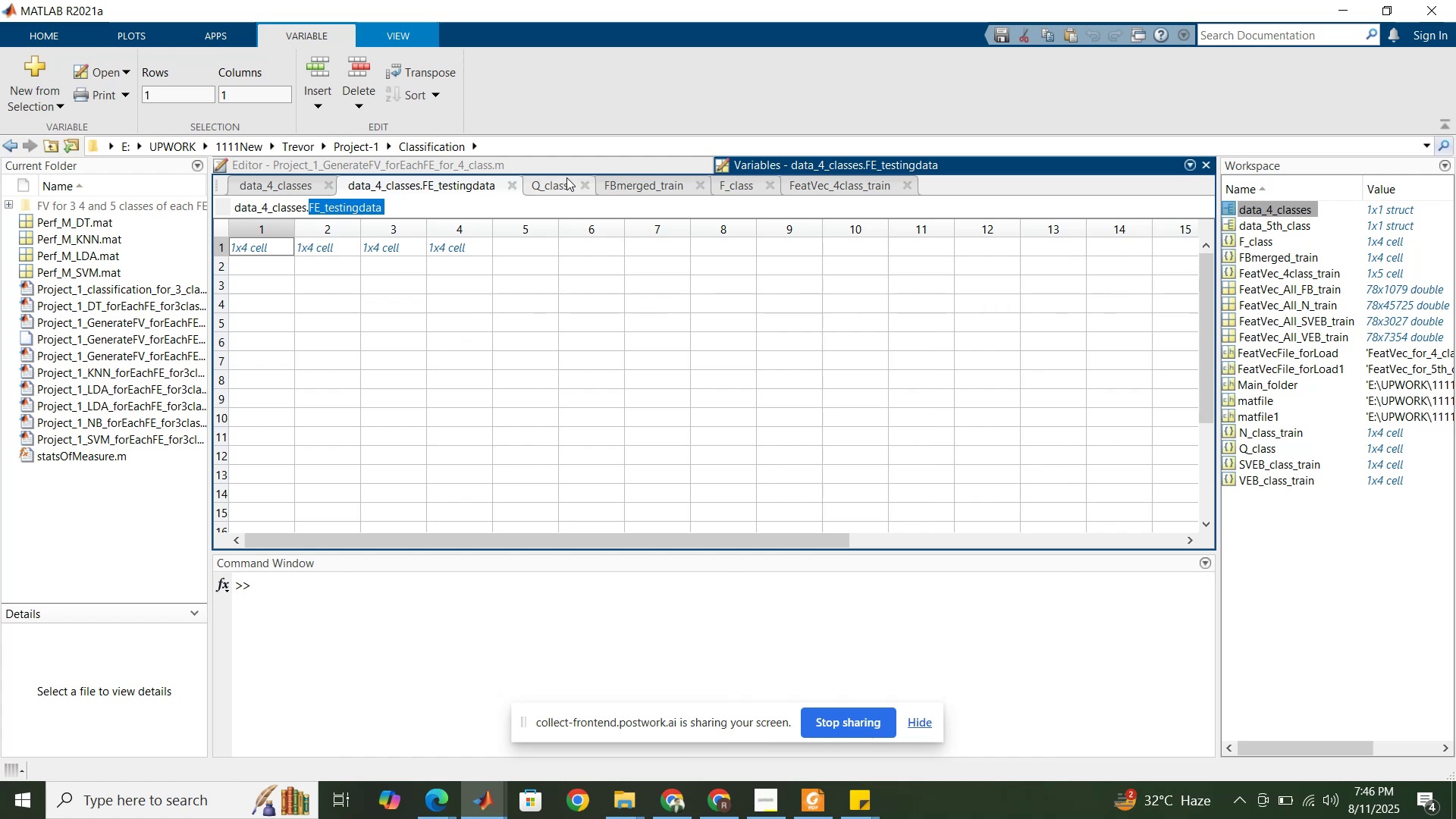 
left_click([571, 165])
 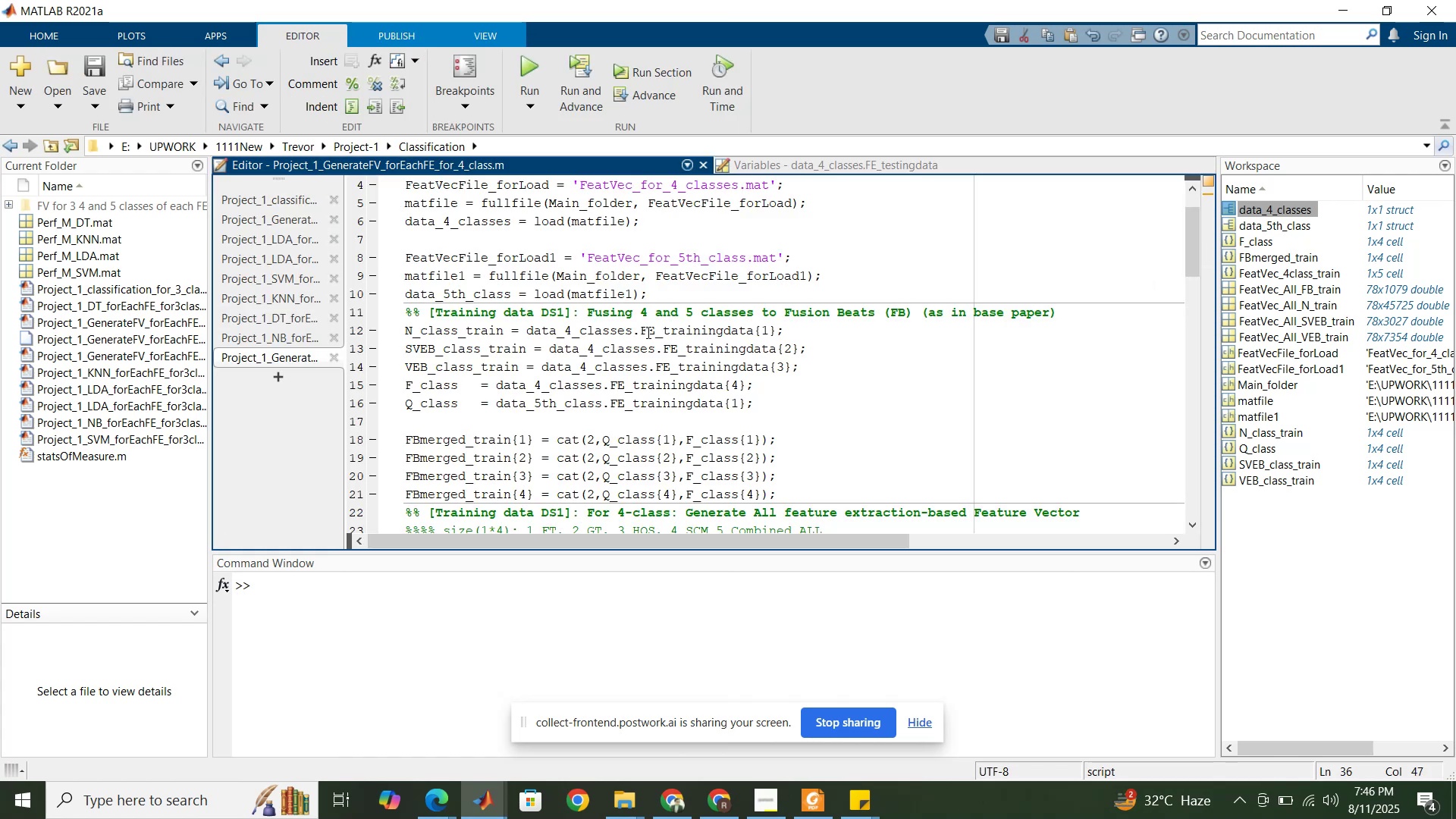 
left_click_drag(start_coordinate=[642, 329], to_coordinate=[701, 332])
 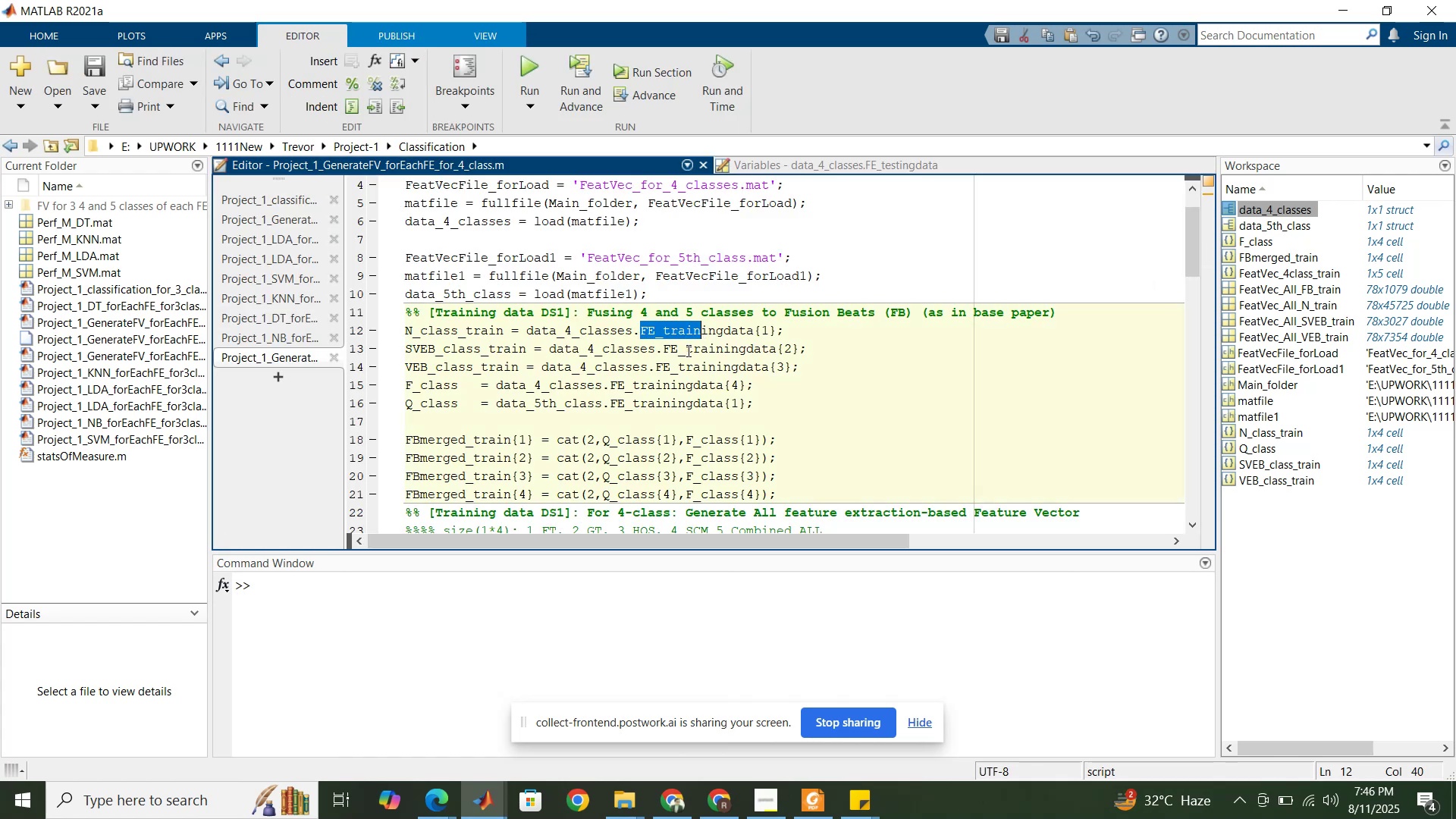 
left_click([679, 365])
 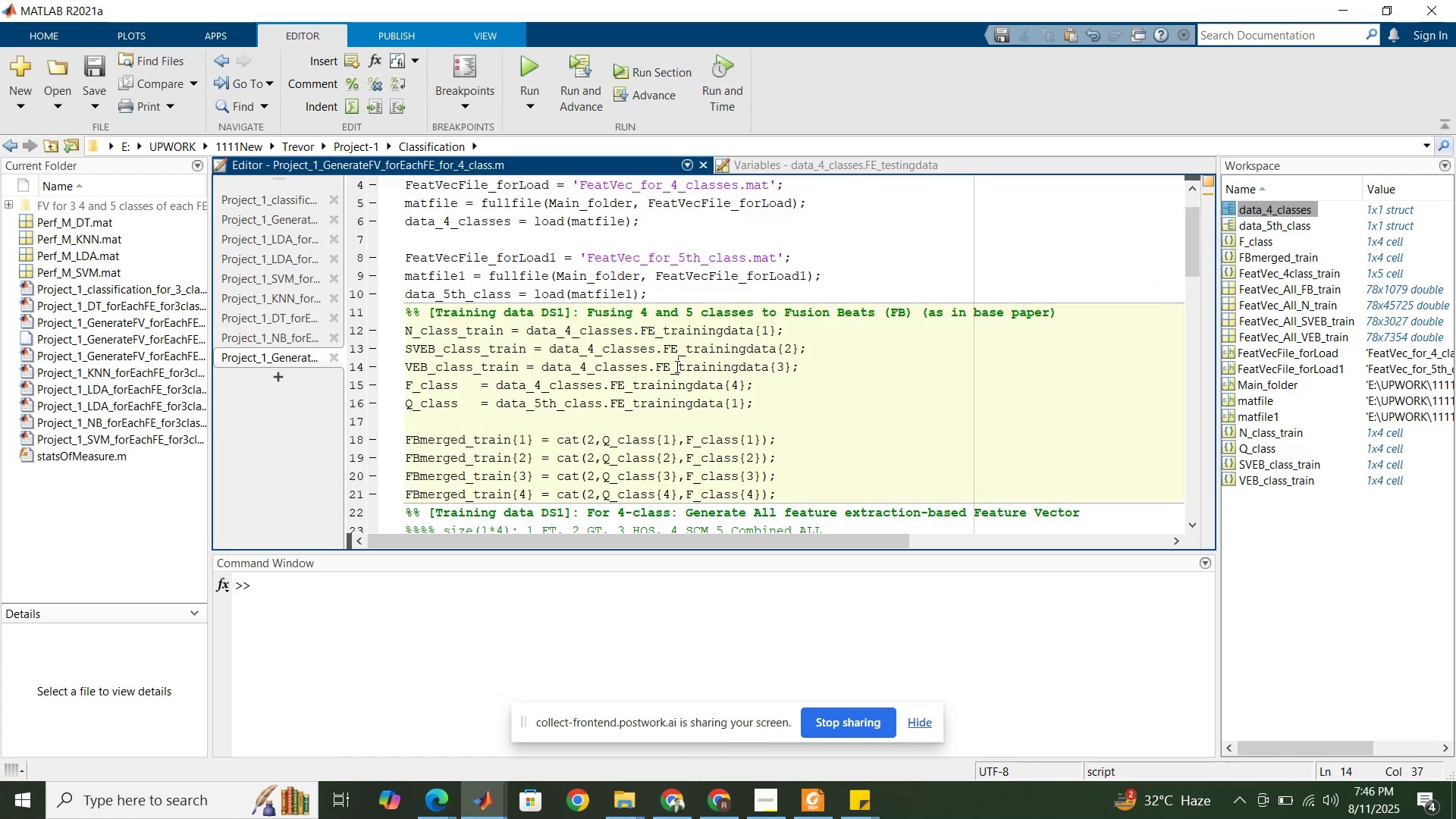 
scroll: coordinate [673, 364], scroll_direction: down, amount: 7.0
 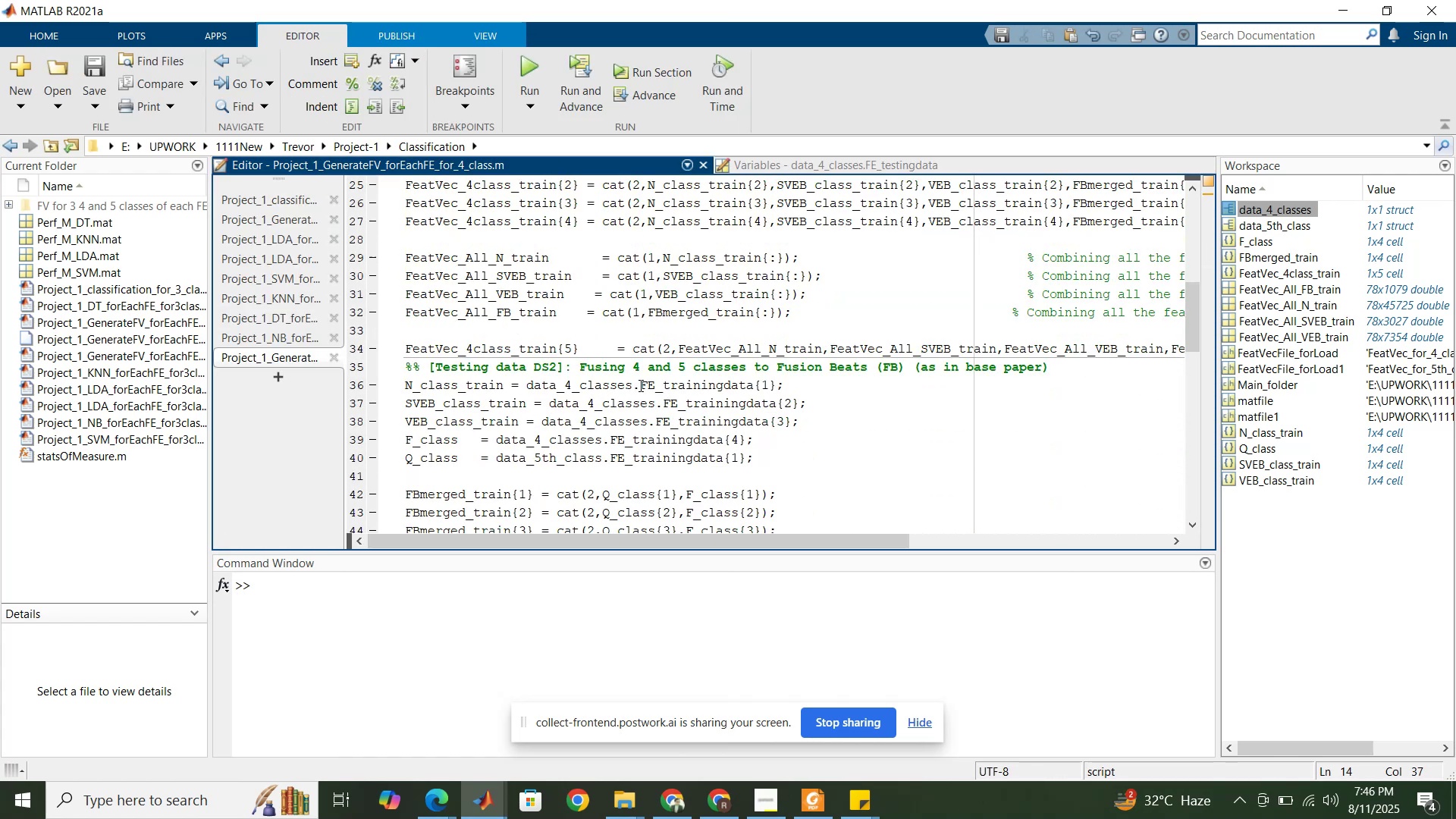 
left_click_drag(start_coordinate=[642, 383], to_coordinate=[756, 388])
 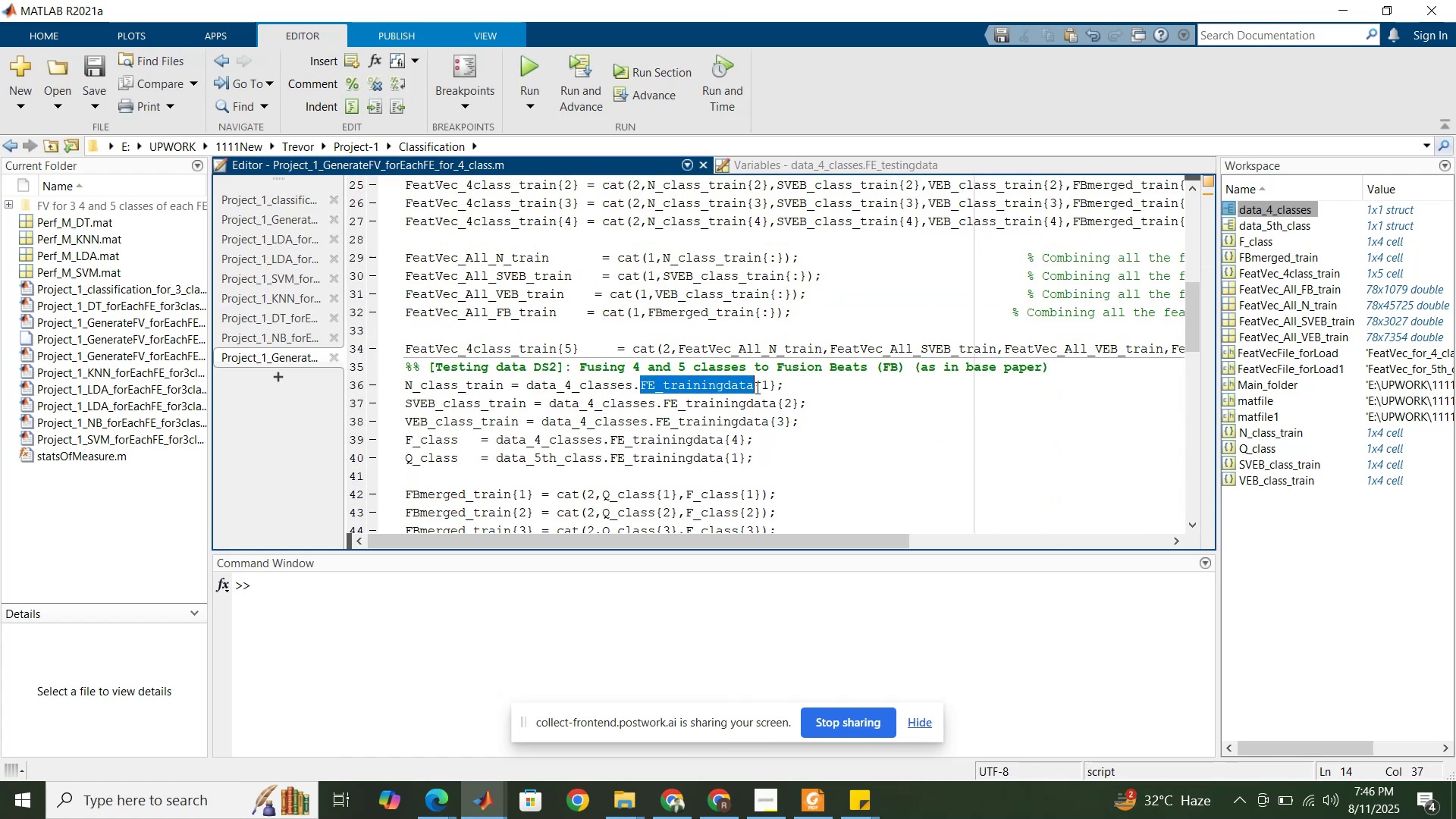 
key(Control+ControlLeft)
 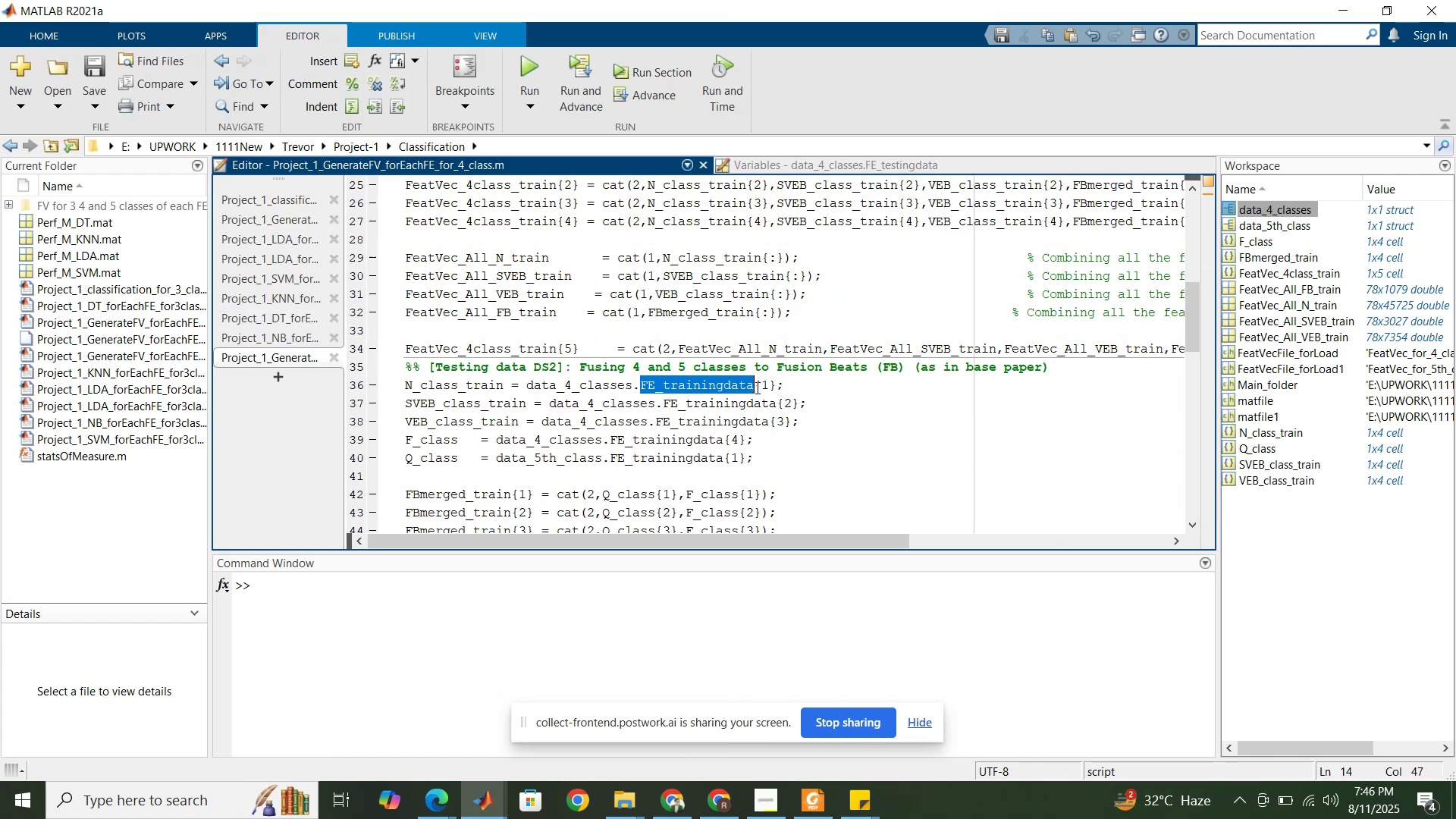 
key(Control+V)
 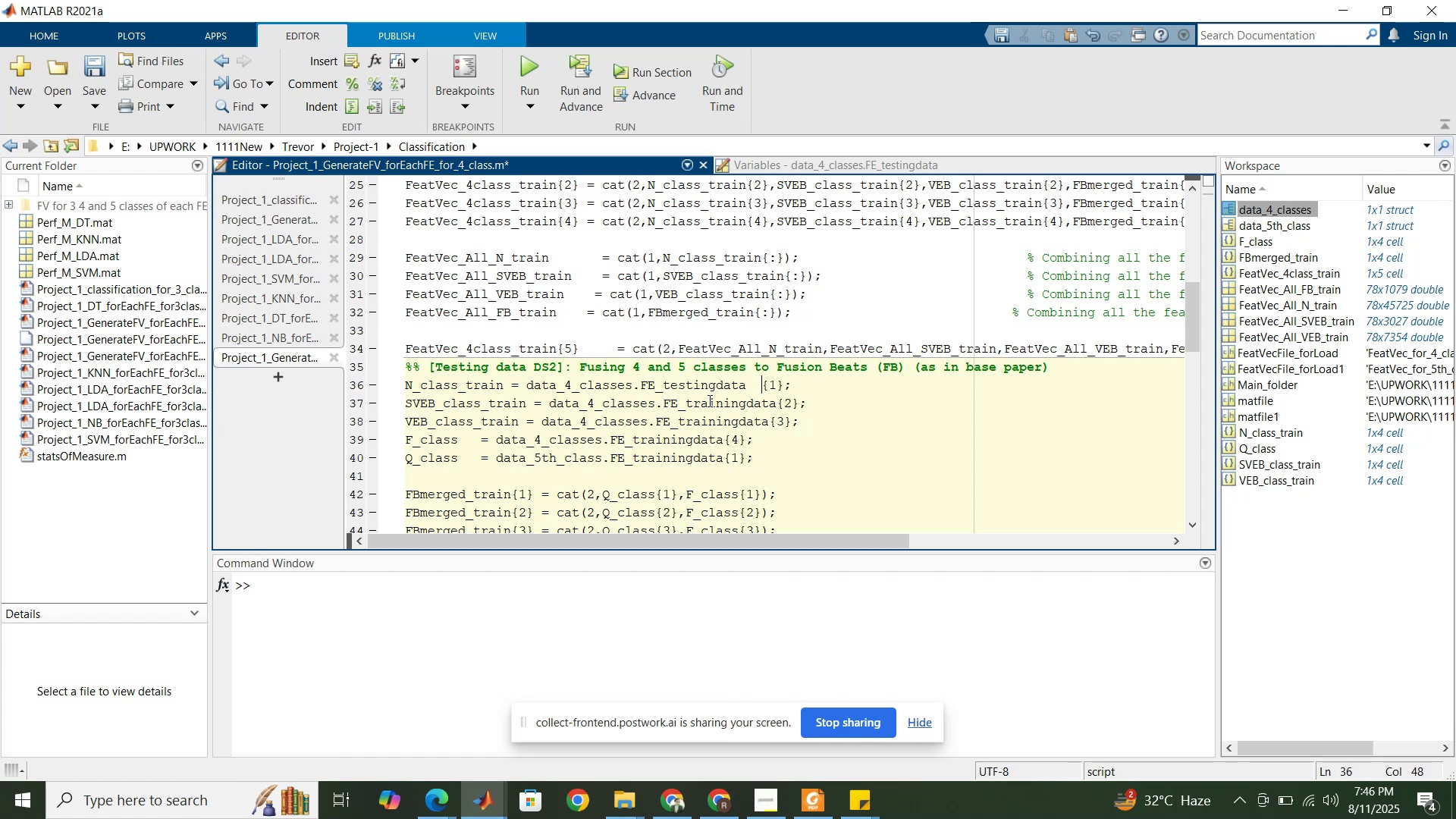 
key(Backspace)
 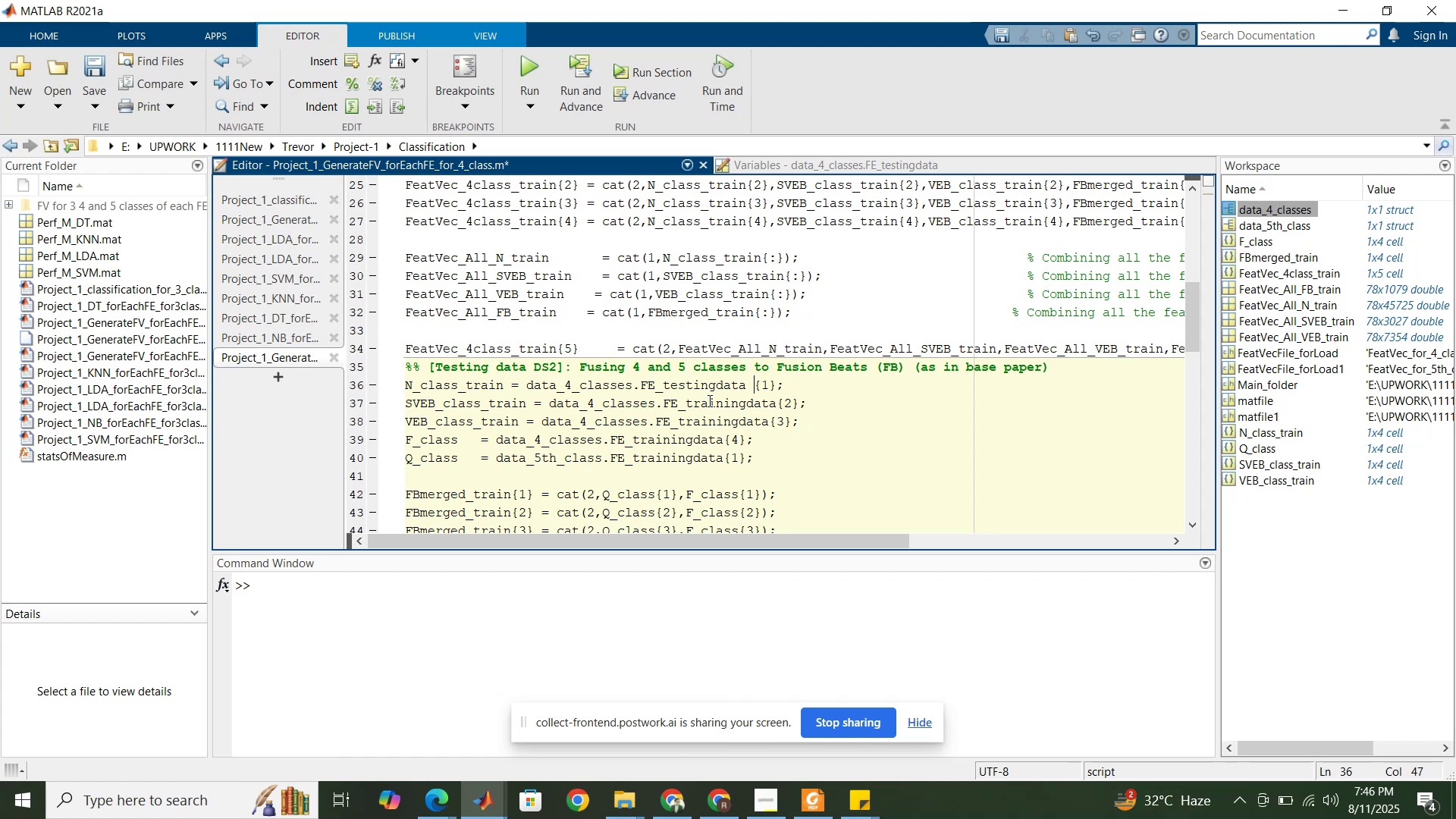 
key(Backspace)
 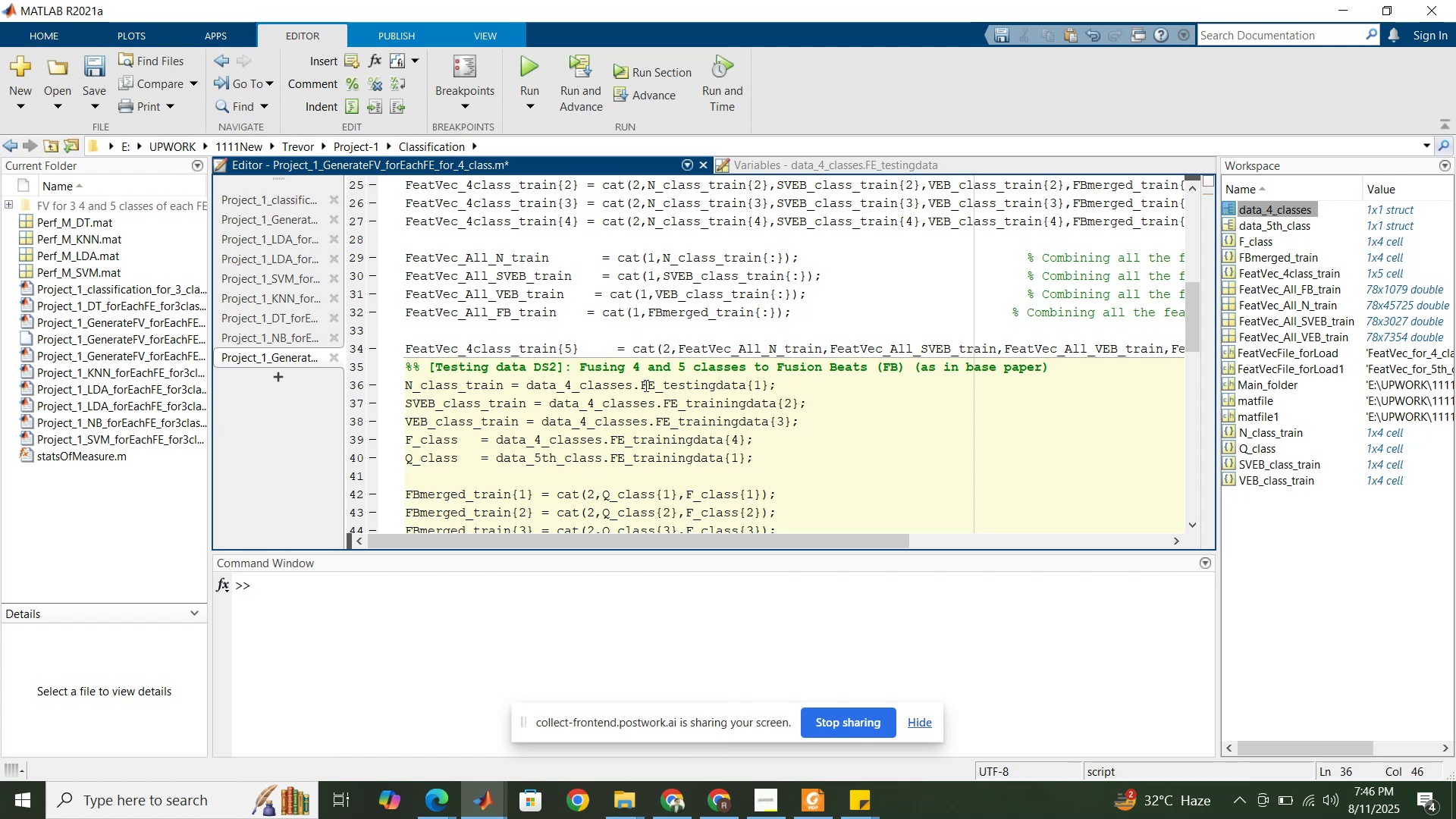 
left_click_drag(start_coordinate=[644, 386], to_coordinate=[748, 384])
 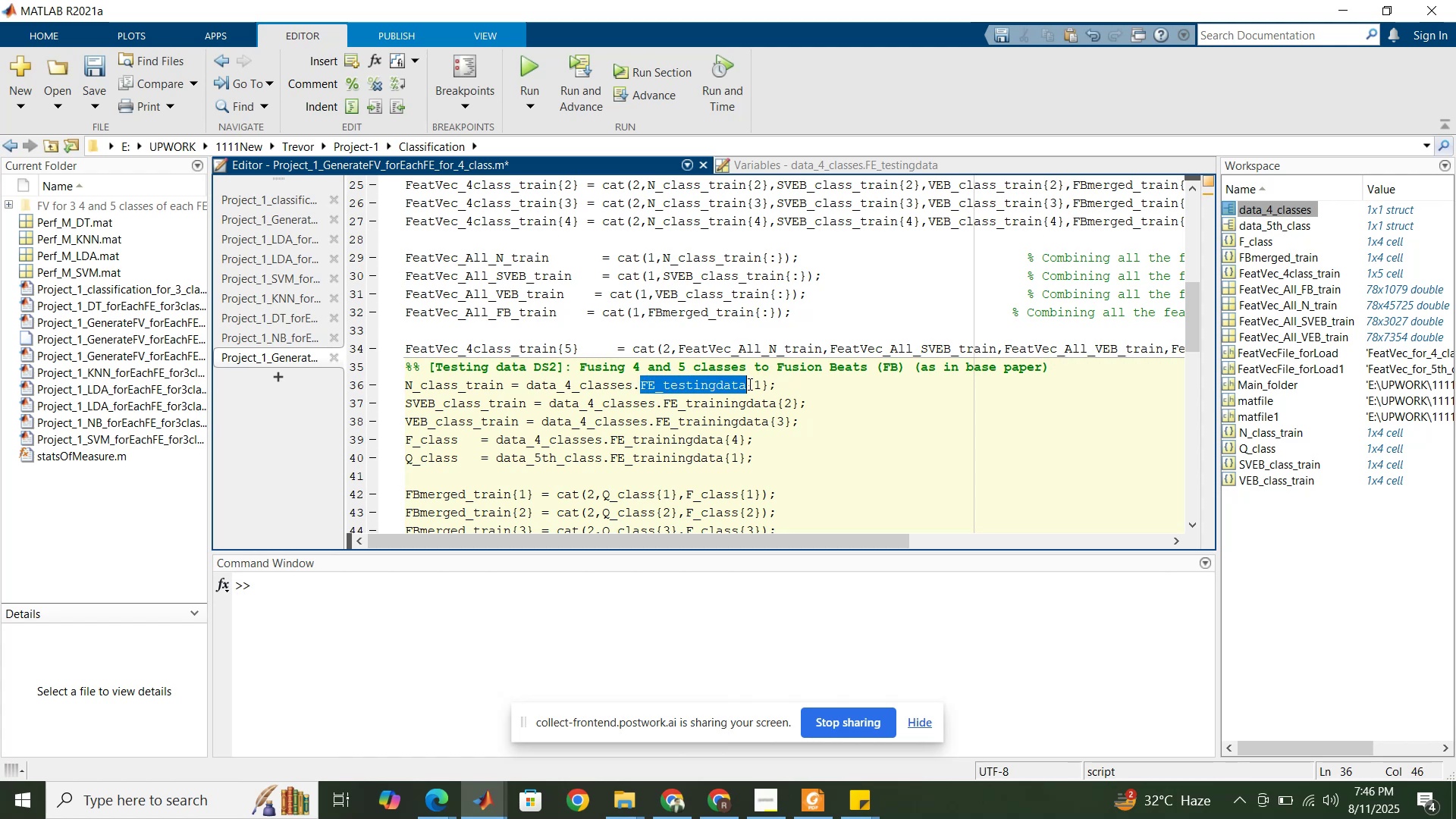 
key(Control+C)
 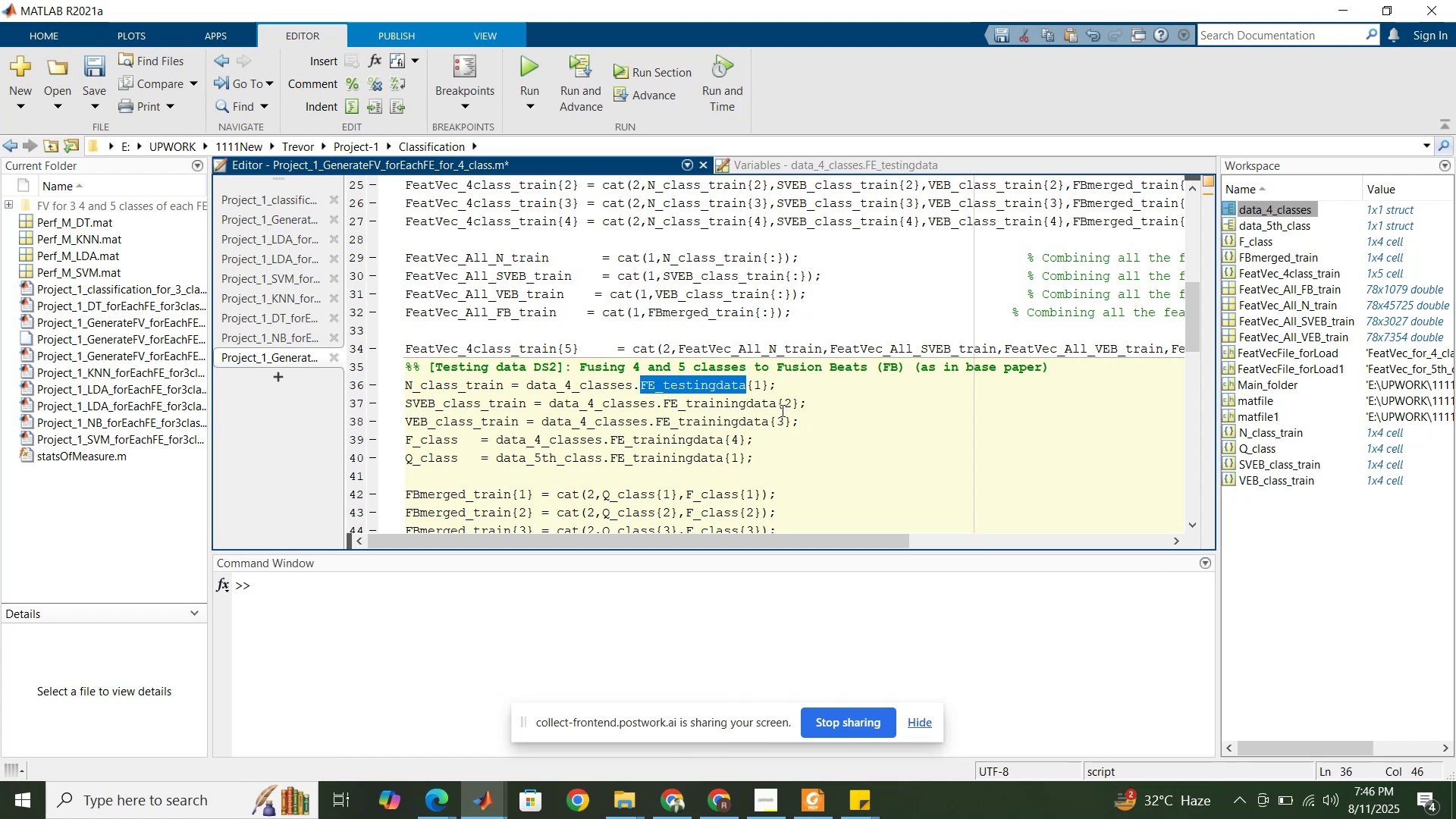 
left_click_drag(start_coordinate=[778, 406], to_coordinate=[666, 403])
 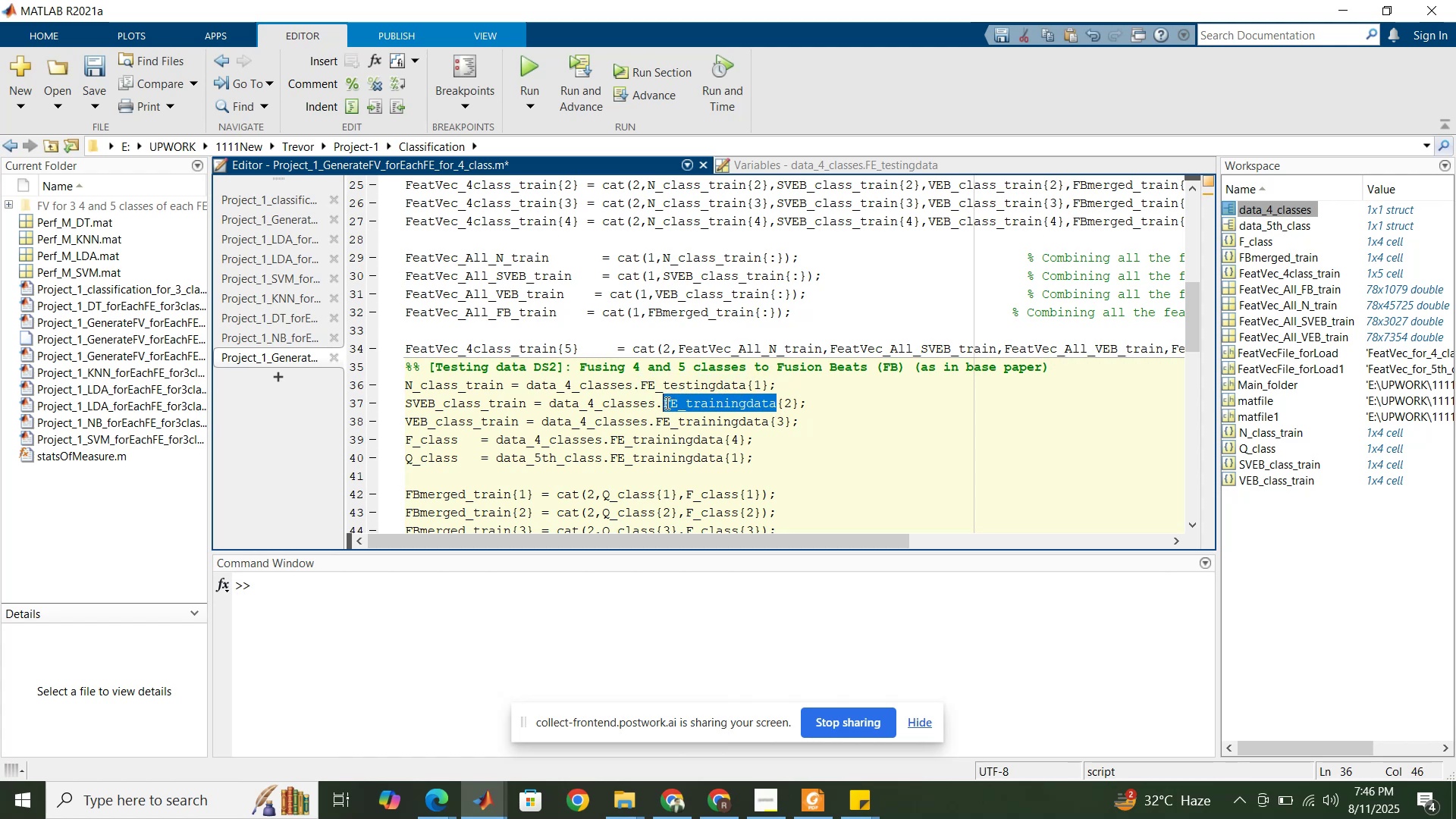 
key(Control+V)
 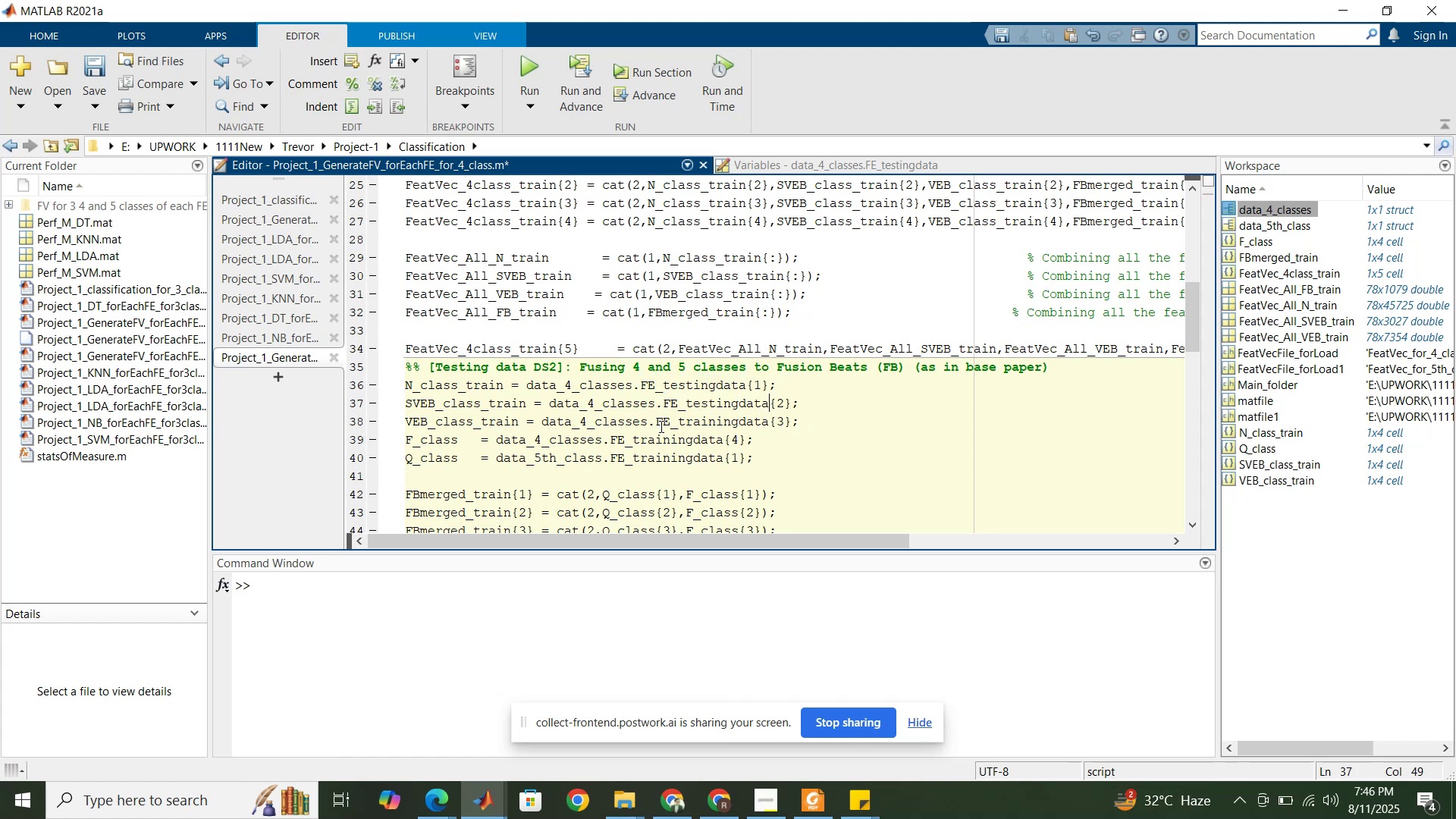 
left_click_drag(start_coordinate=[654, 425], to_coordinate=[766, 420])
 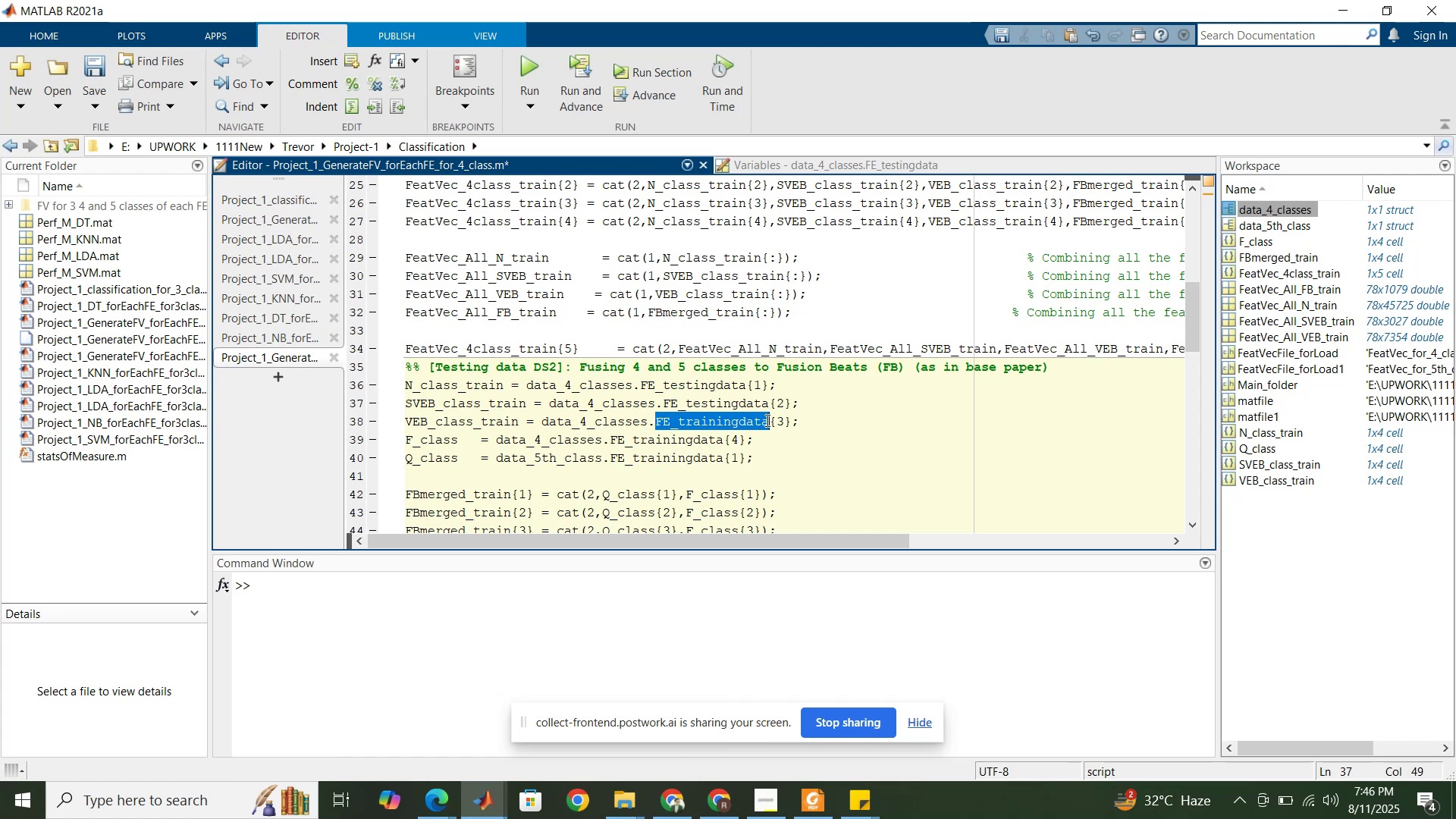 
key(Control+V)
 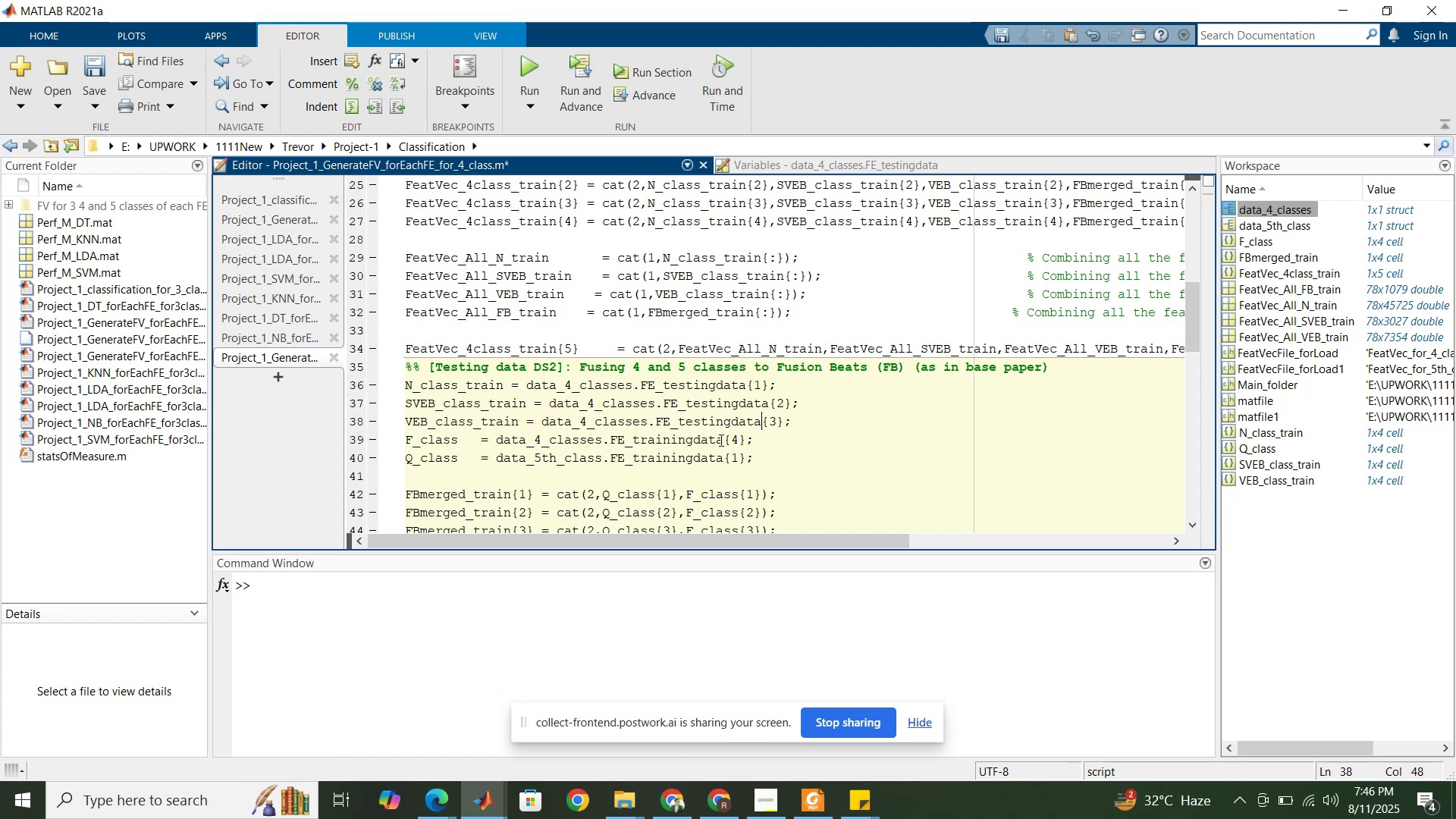 
left_click_drag(start_coordinate=[722, 440], to_coordinate=[613, 444])
 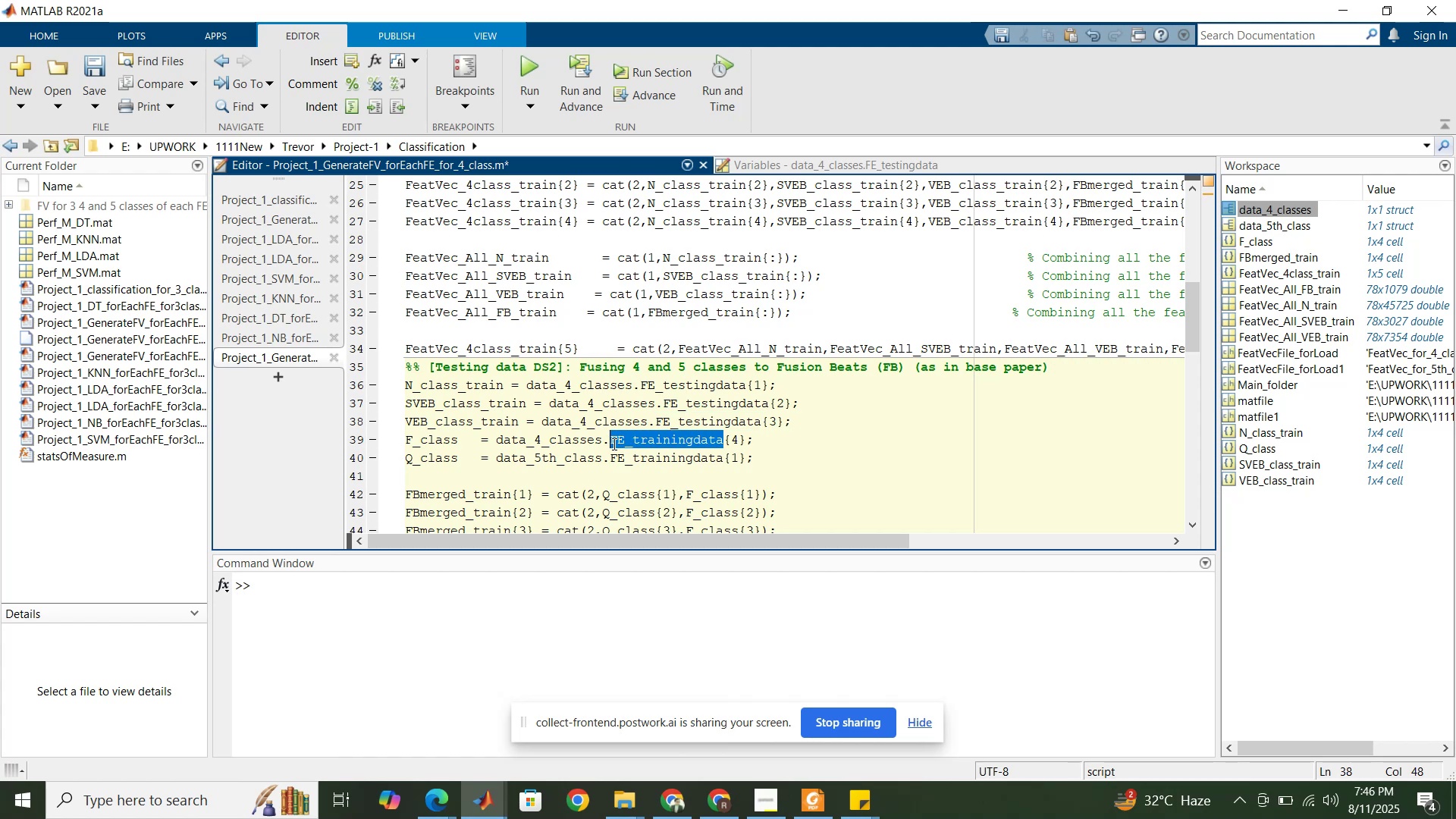 
key(Control+V)
 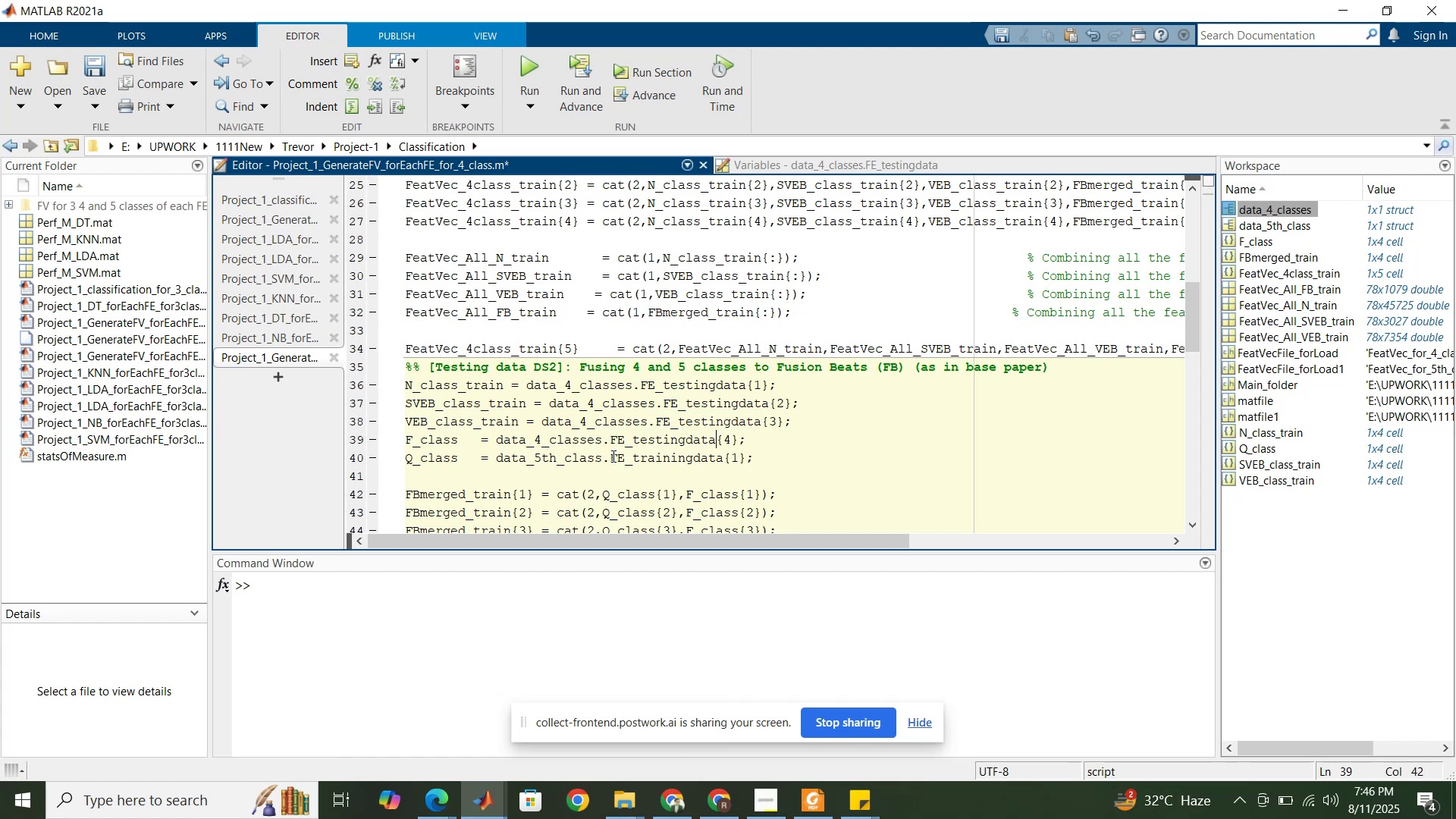 
left_click_drag(start_coordinate=[611, 457], to_coordinate=[725, 456])
 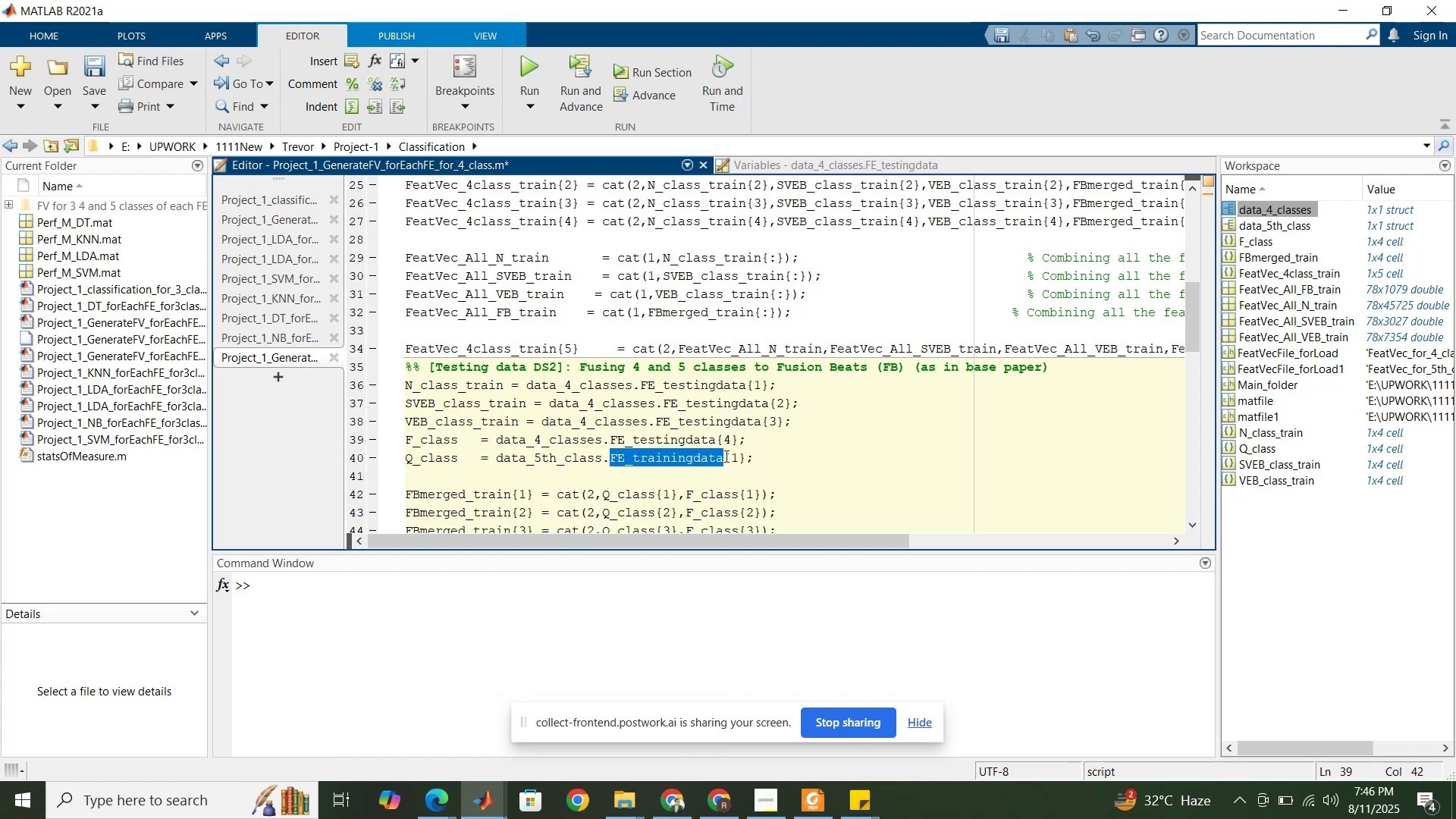 
key(Control+V)
 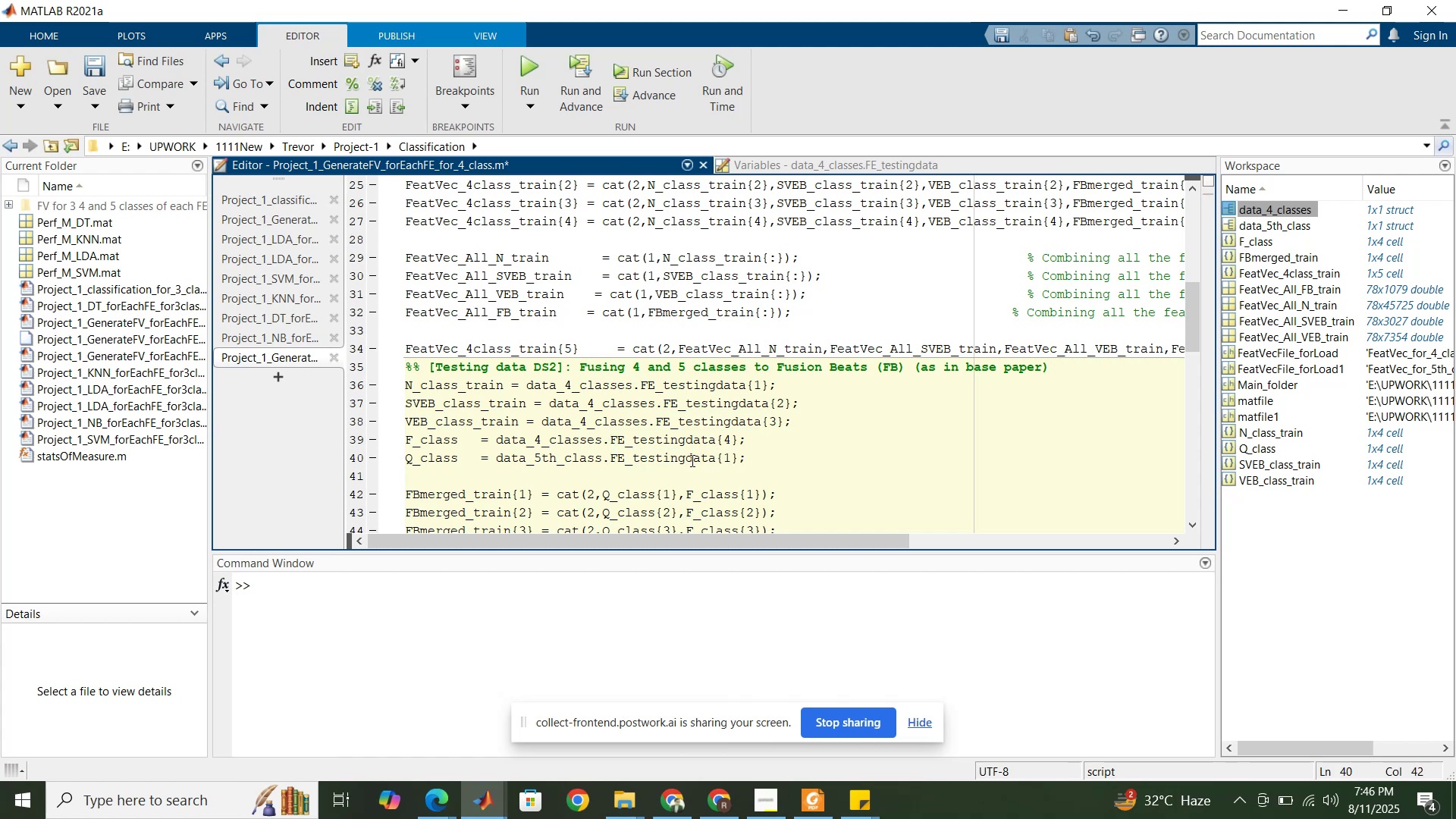 
scroll: coordinate [664, 461], scroll_direction: down, amount: 1.0
 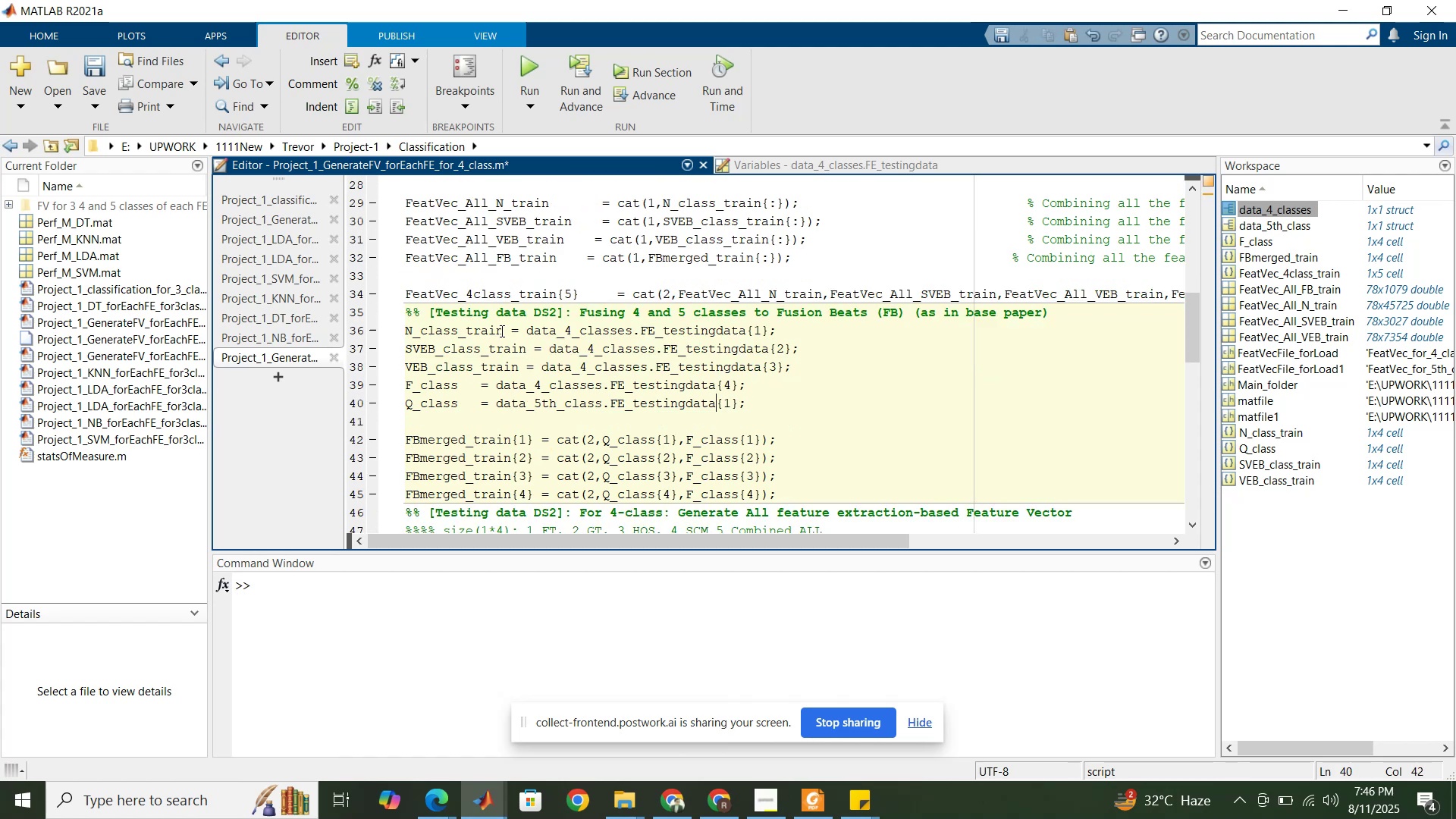 
left_click_drag(start_coordinate=[502, 332], to_coordinate=[474, 335])
 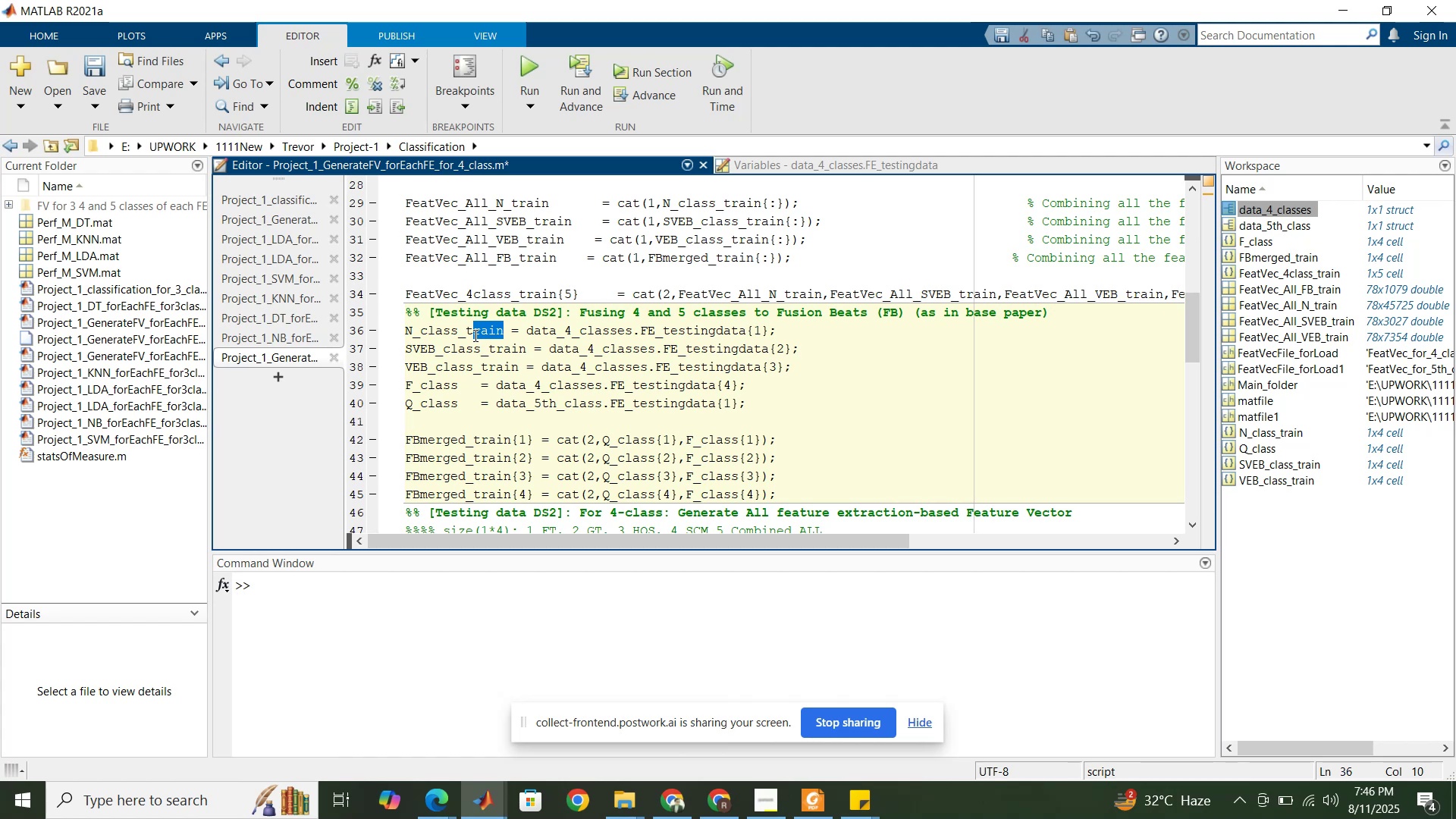 
type(est)
 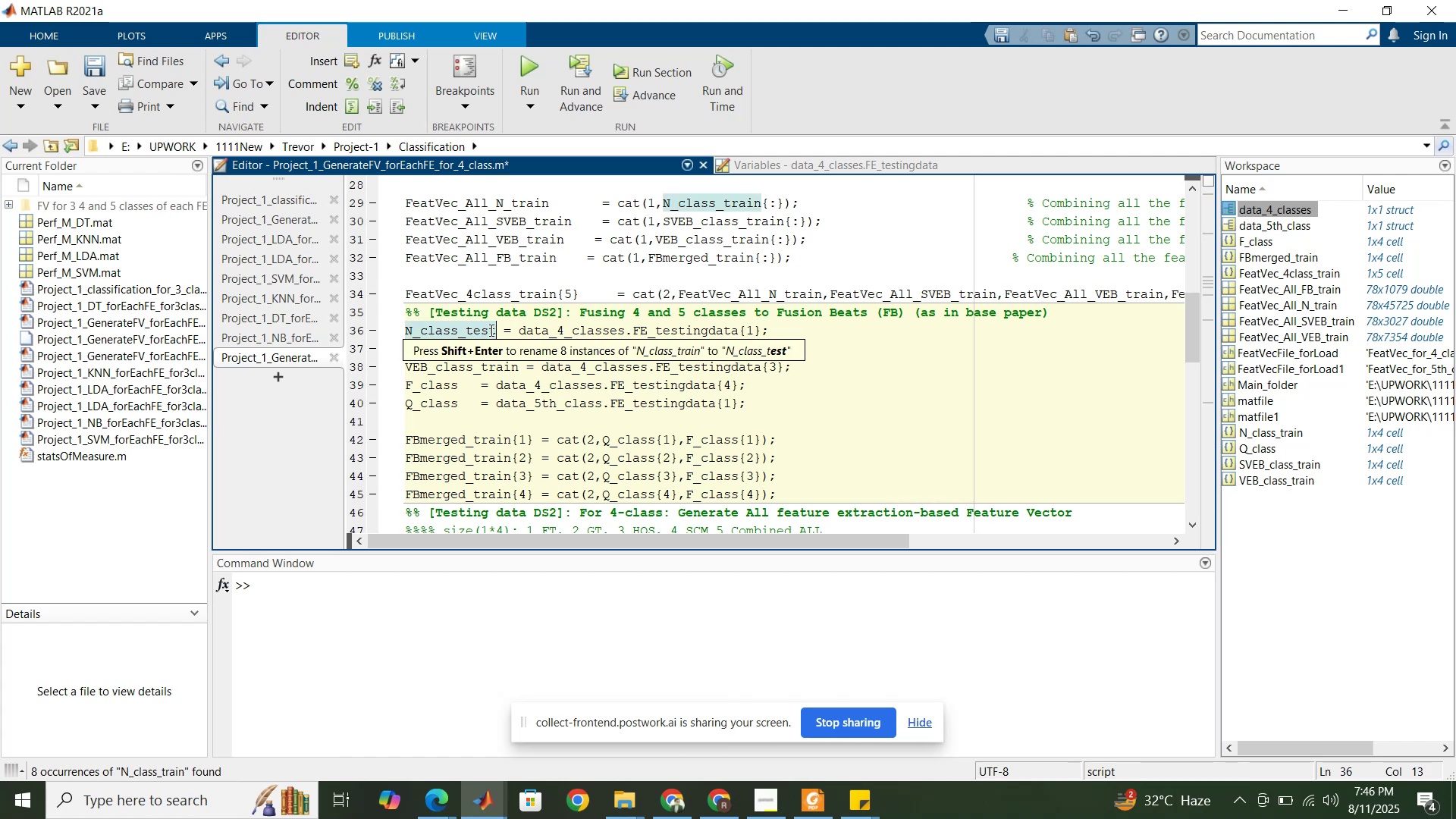 
left_click([491, 330])
 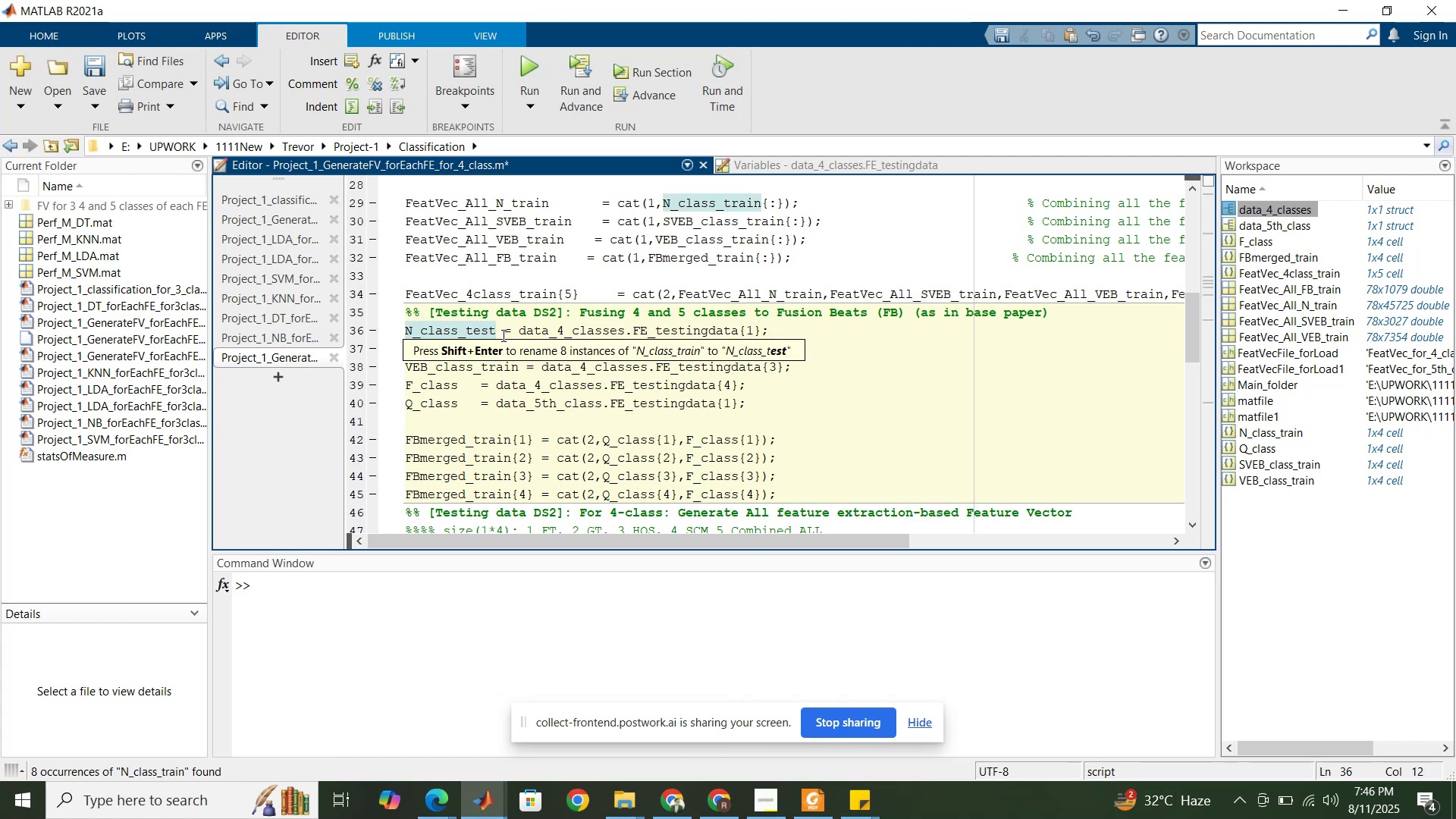 
left_click_drag(start_coordinate=[497, 331], to_coordinate=[463, 331])
 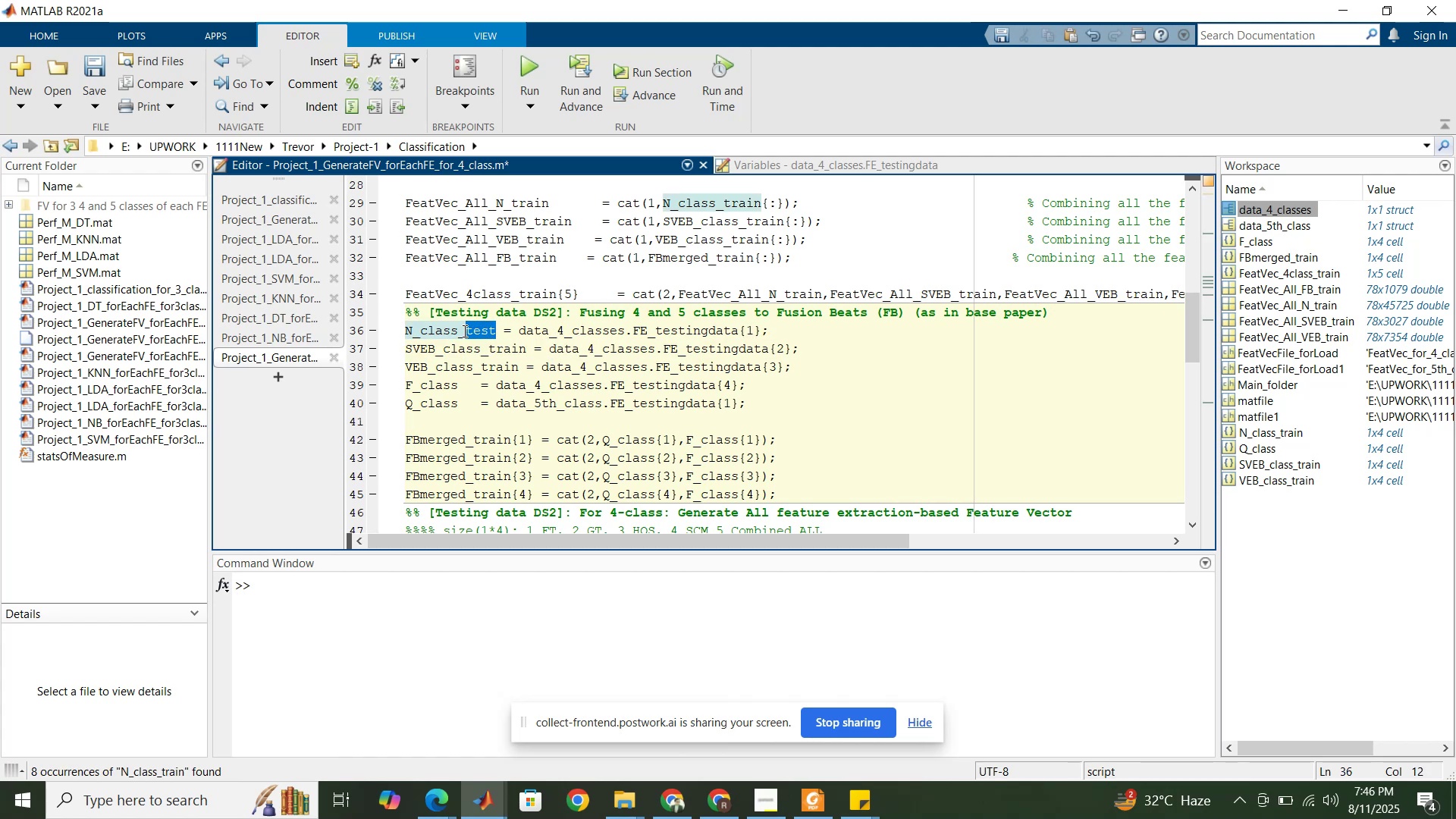 
key(Control+C)
 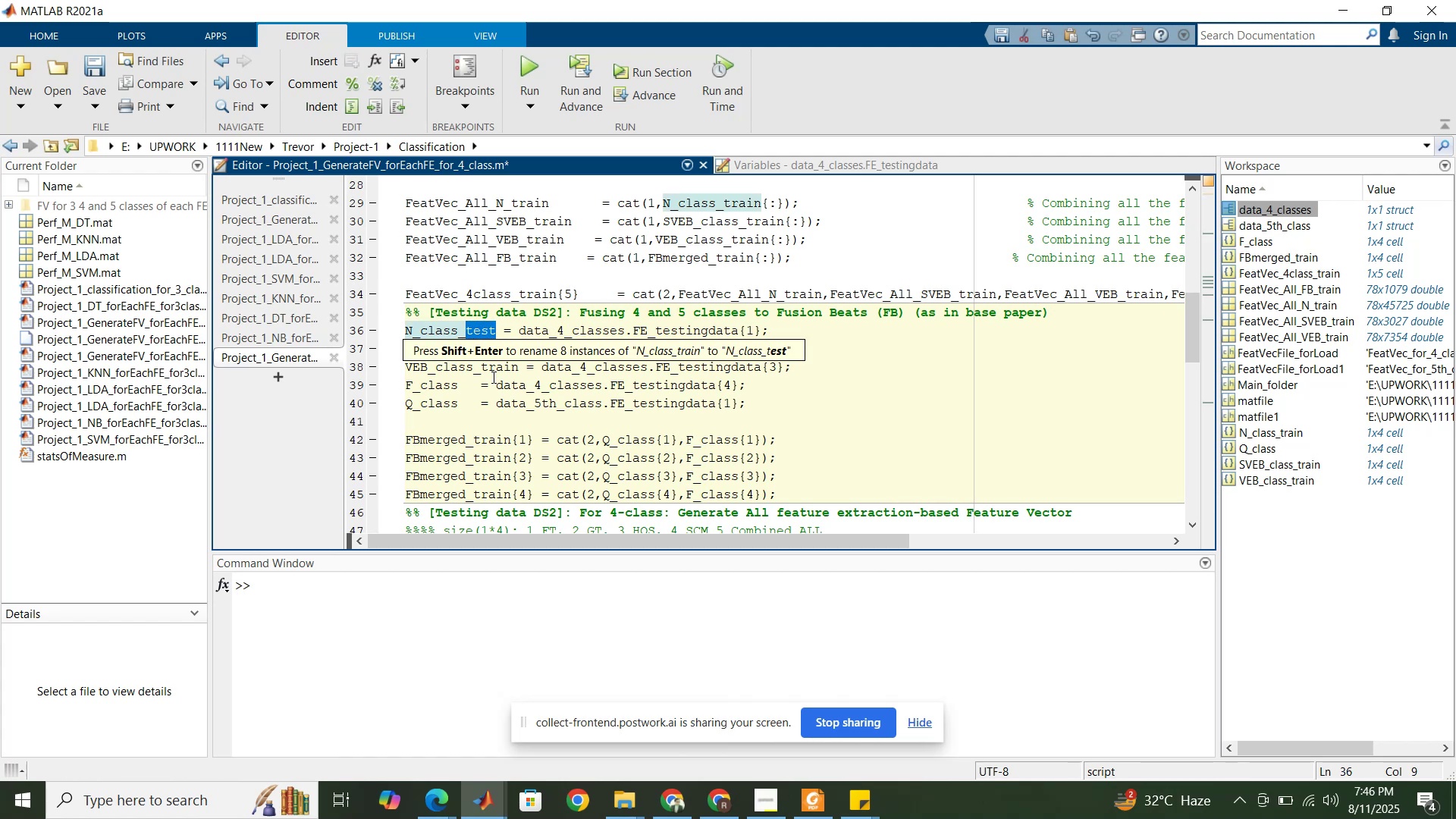 
left_click([492, 377])
 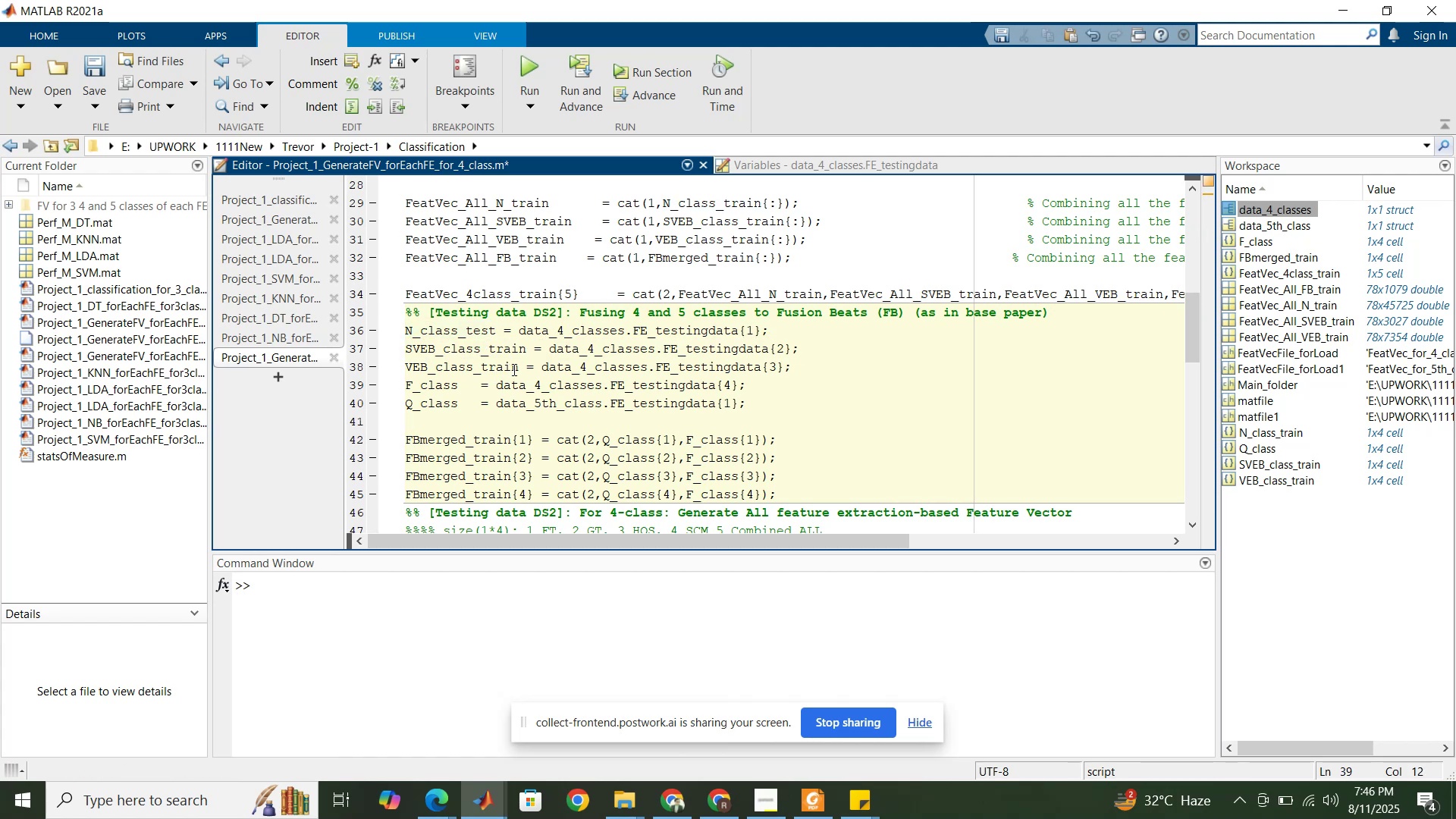 
left_click_drag(start_coordinate=[519, 369], to_coordinate=[484, 369])
 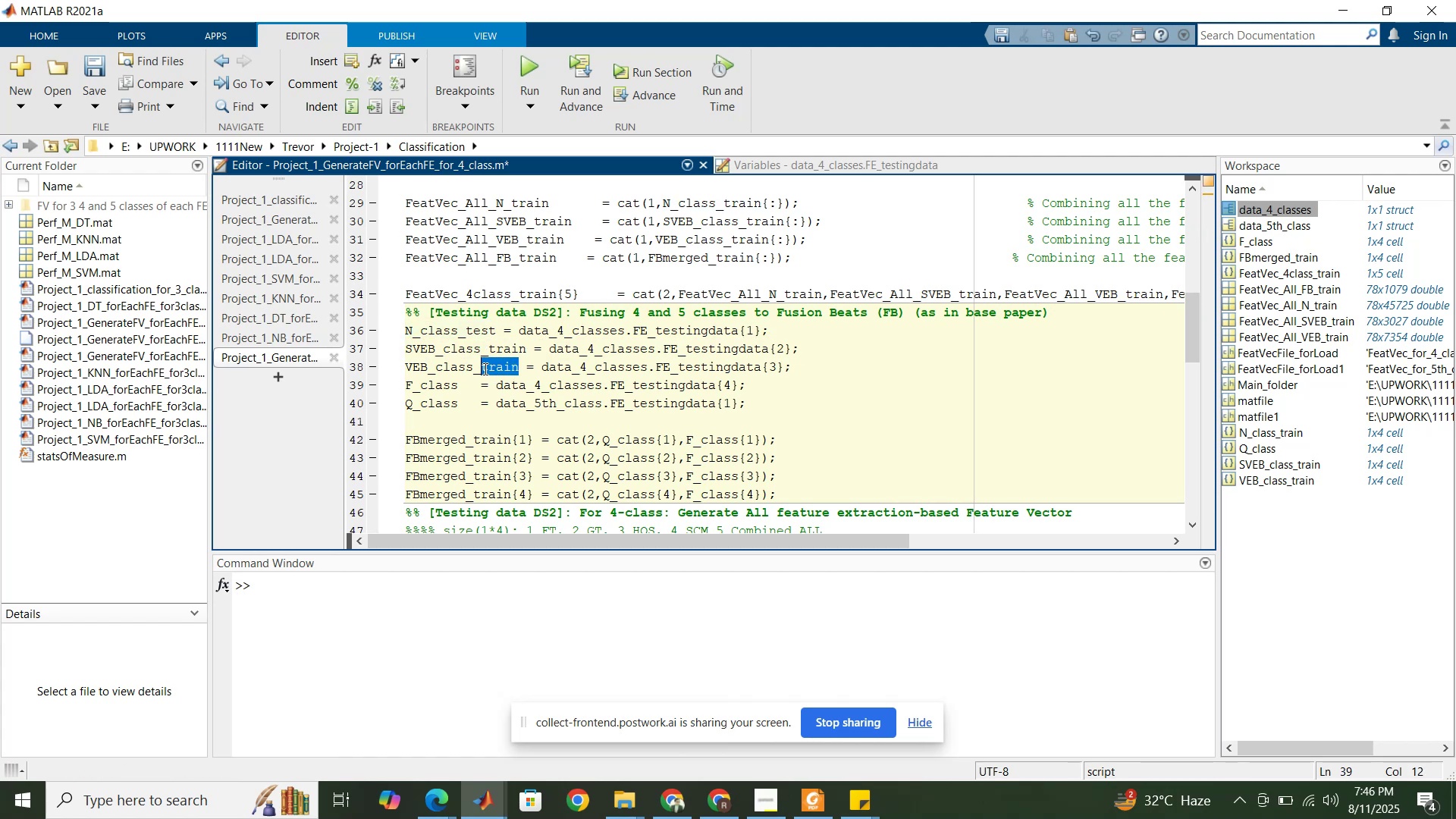 
key(Control+V)
 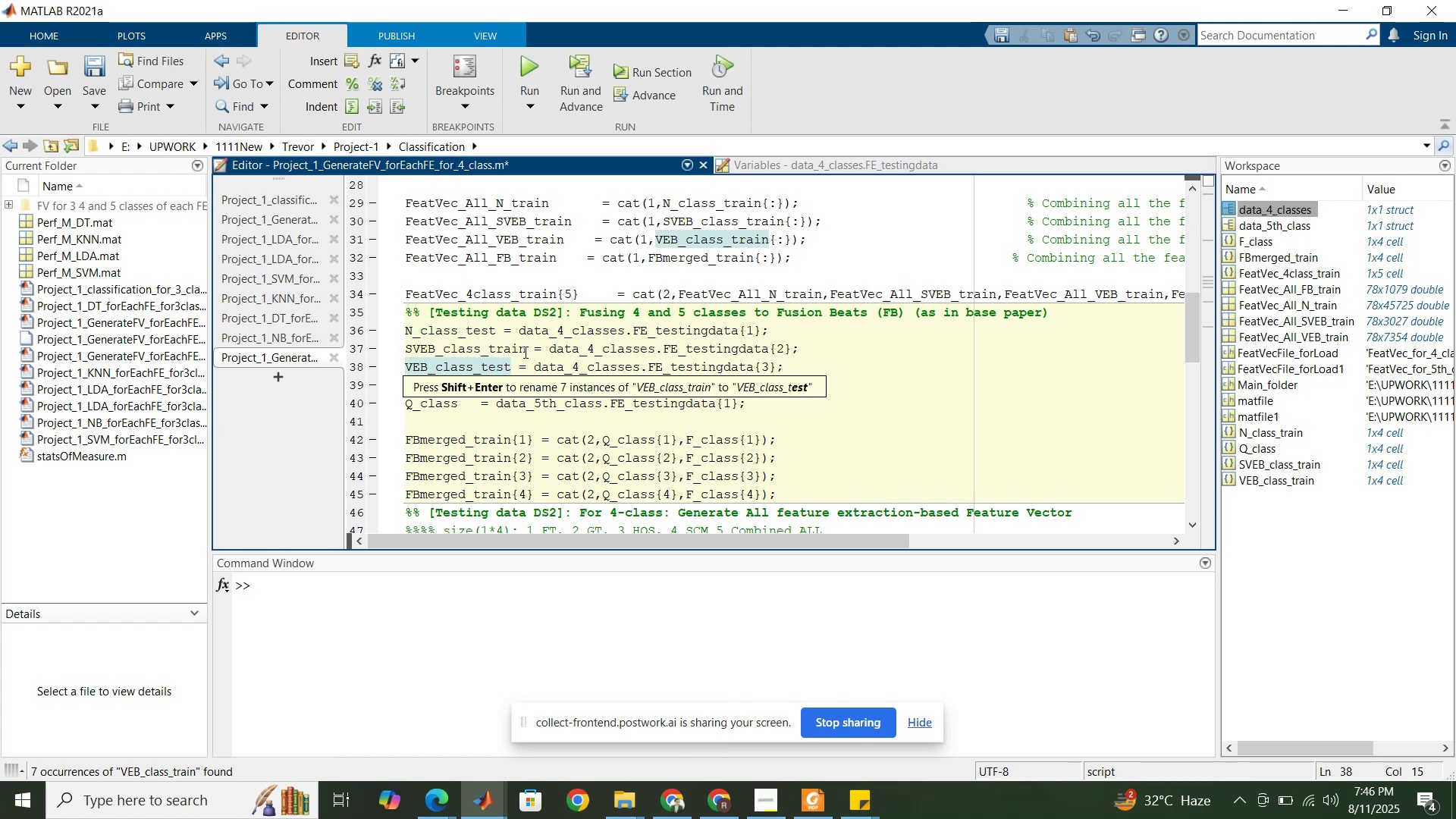 
left_click_drag(start_coordinate=[526, 350], to_coordinate=[491, 352])
 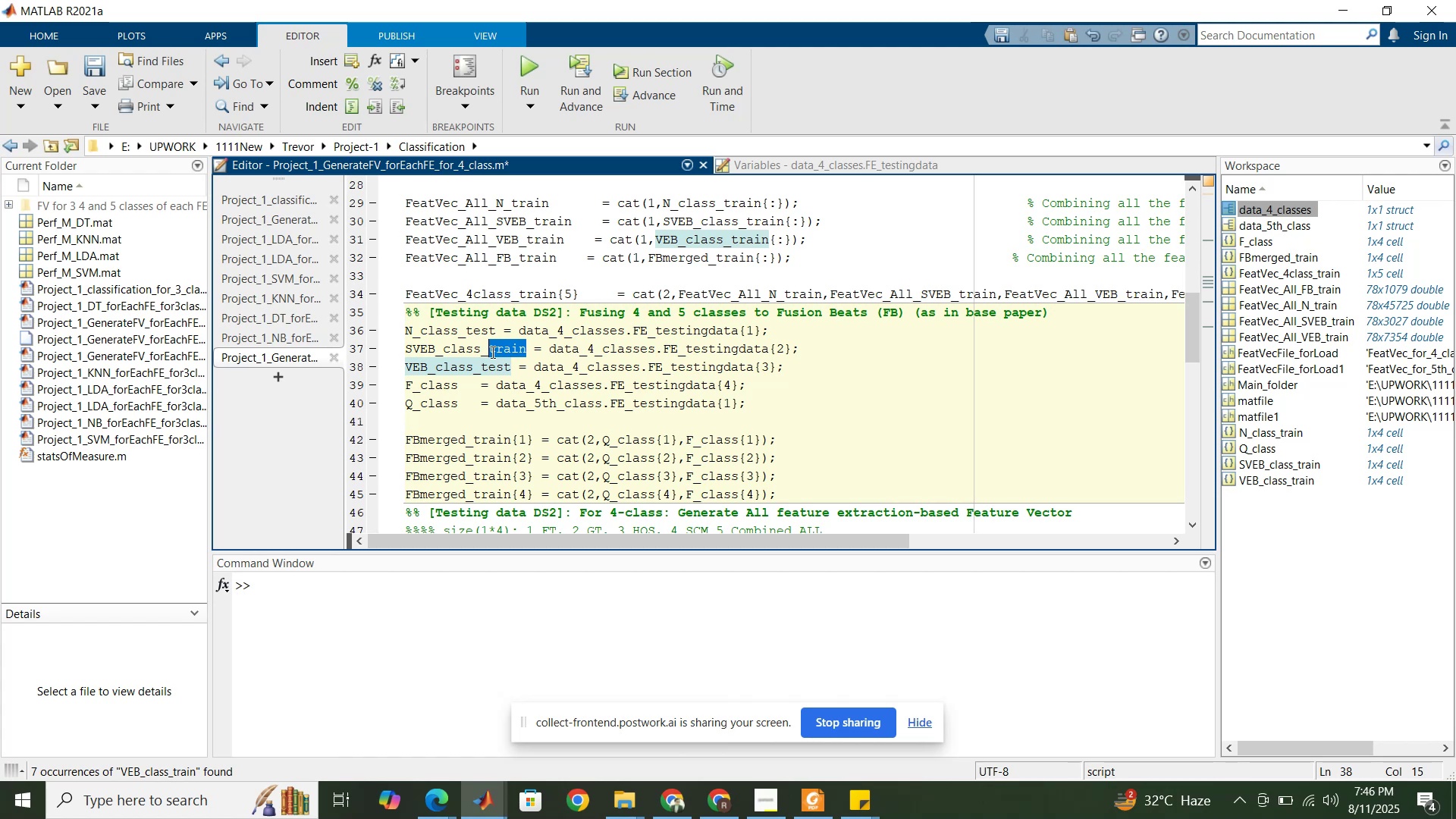 
key(Control+ControlLeft)
 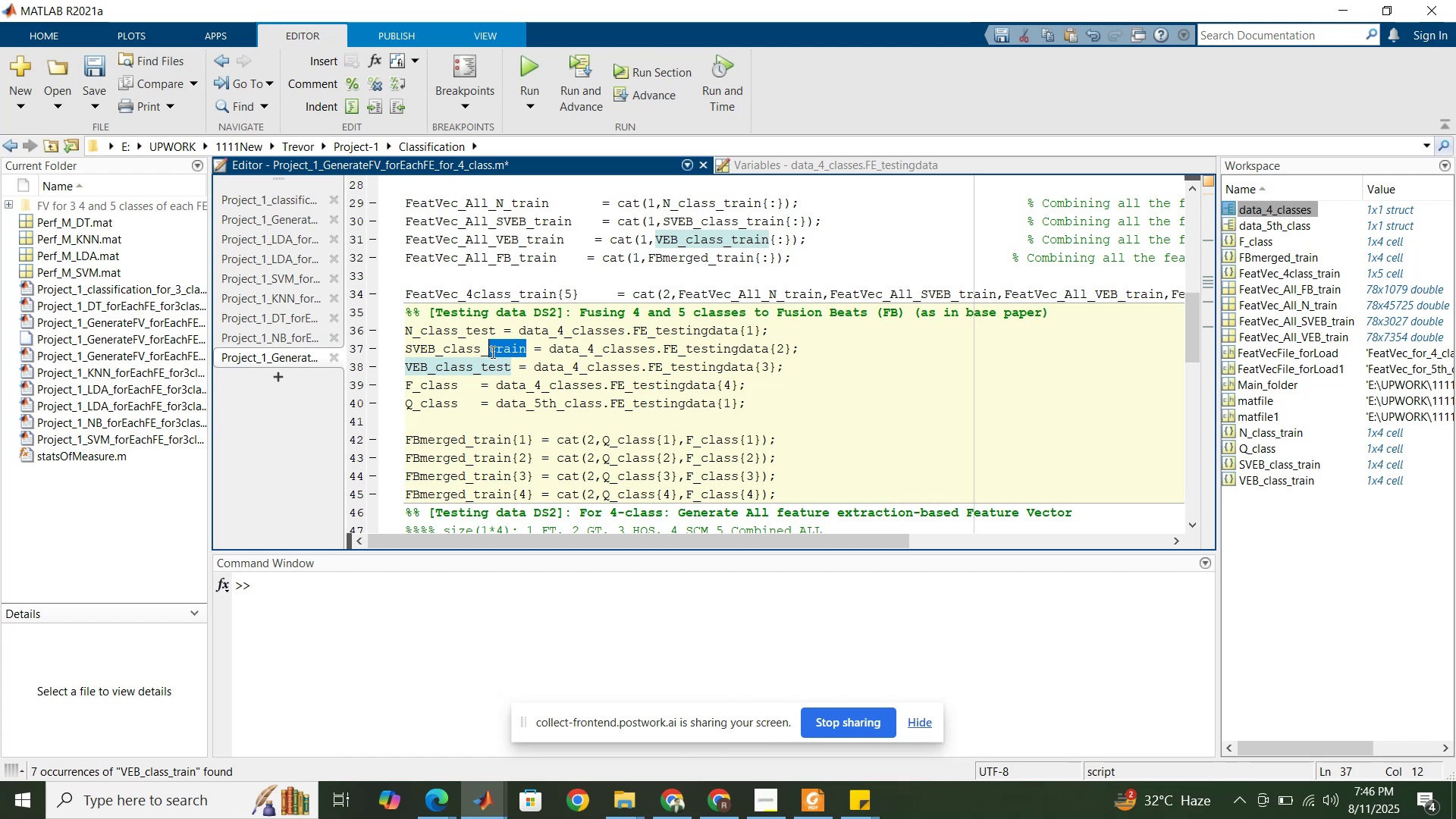 
key(Control+V)
 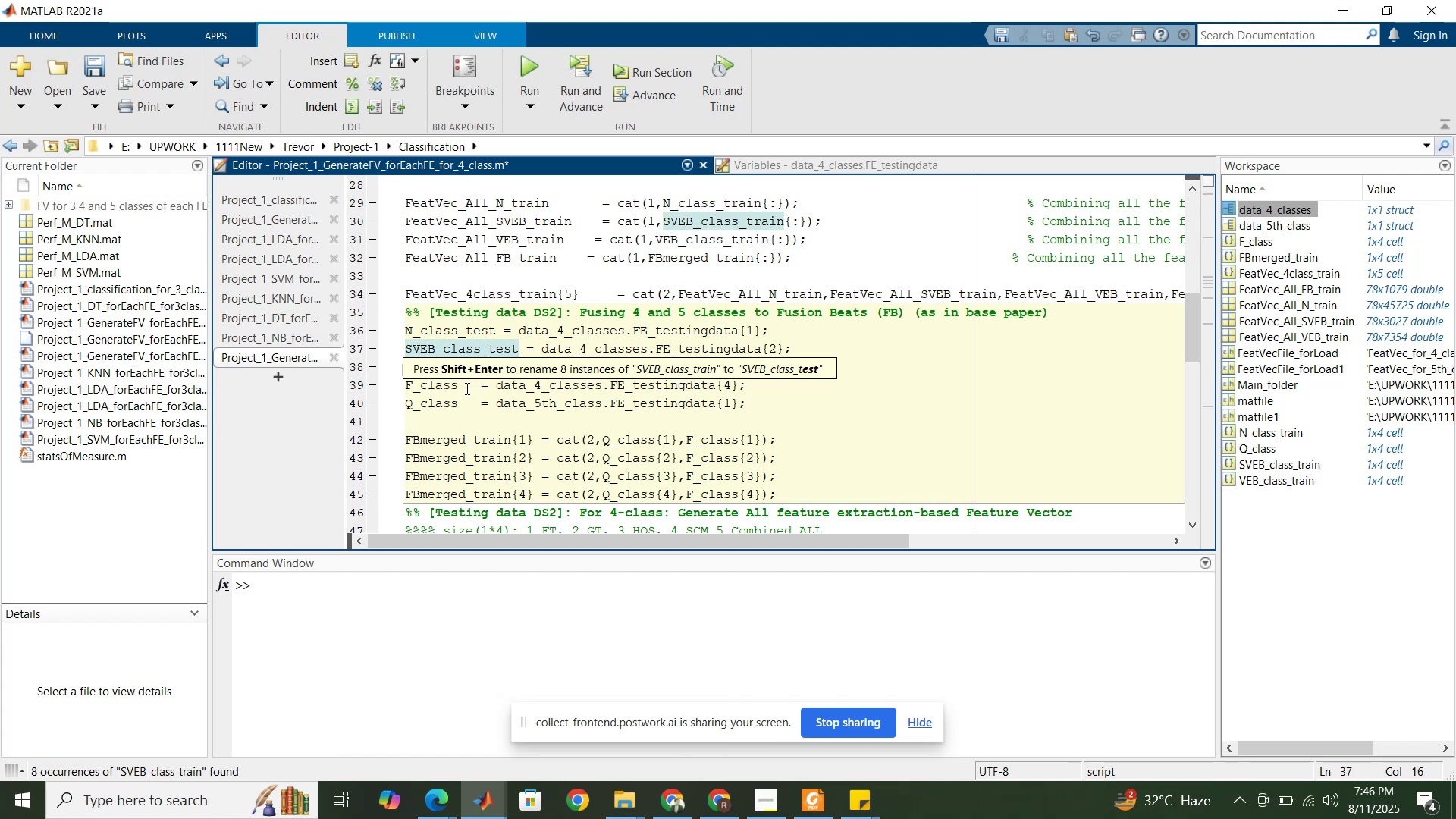 
left_click([466, 388])
 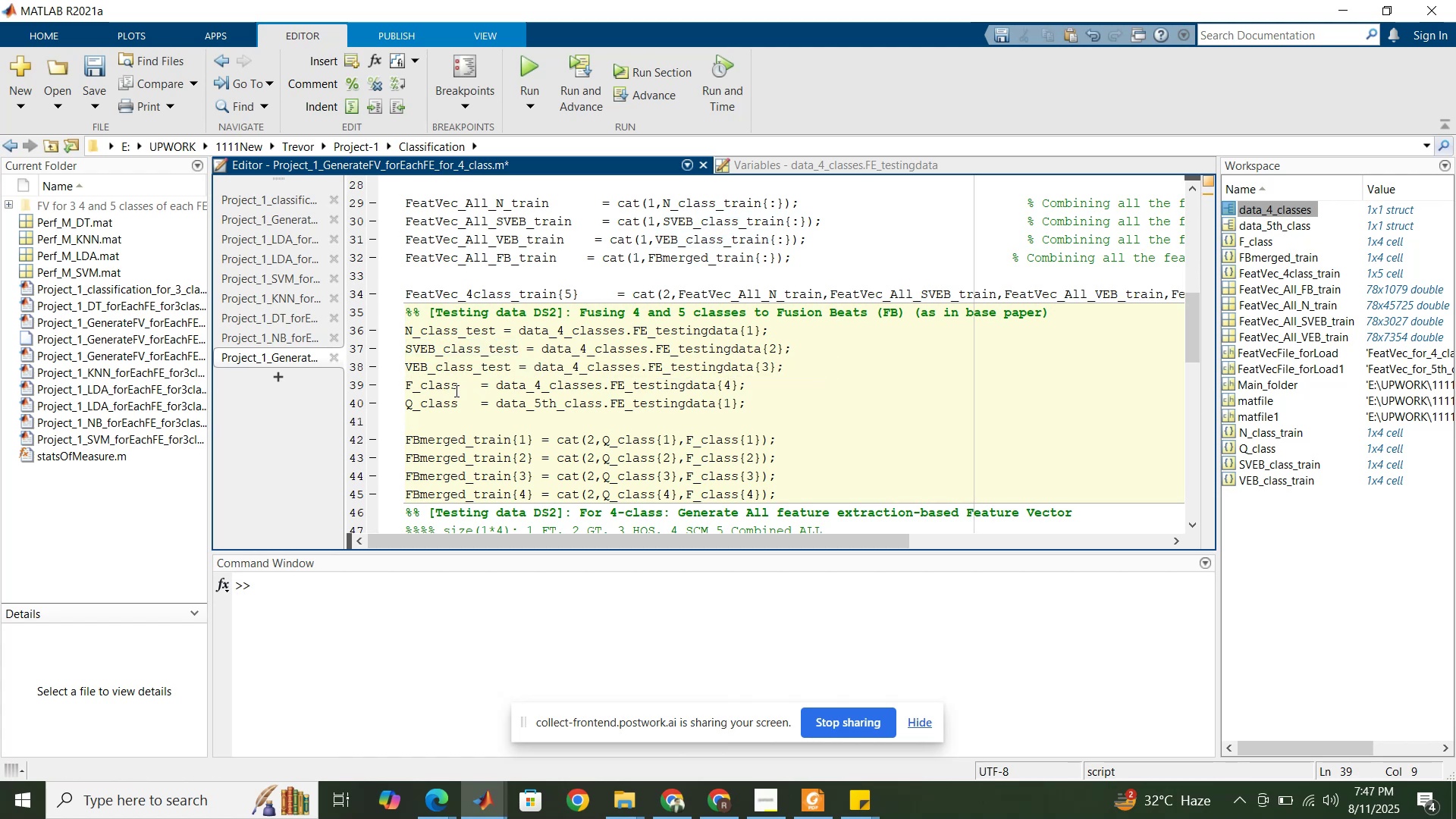 
left_click([457, 389])
 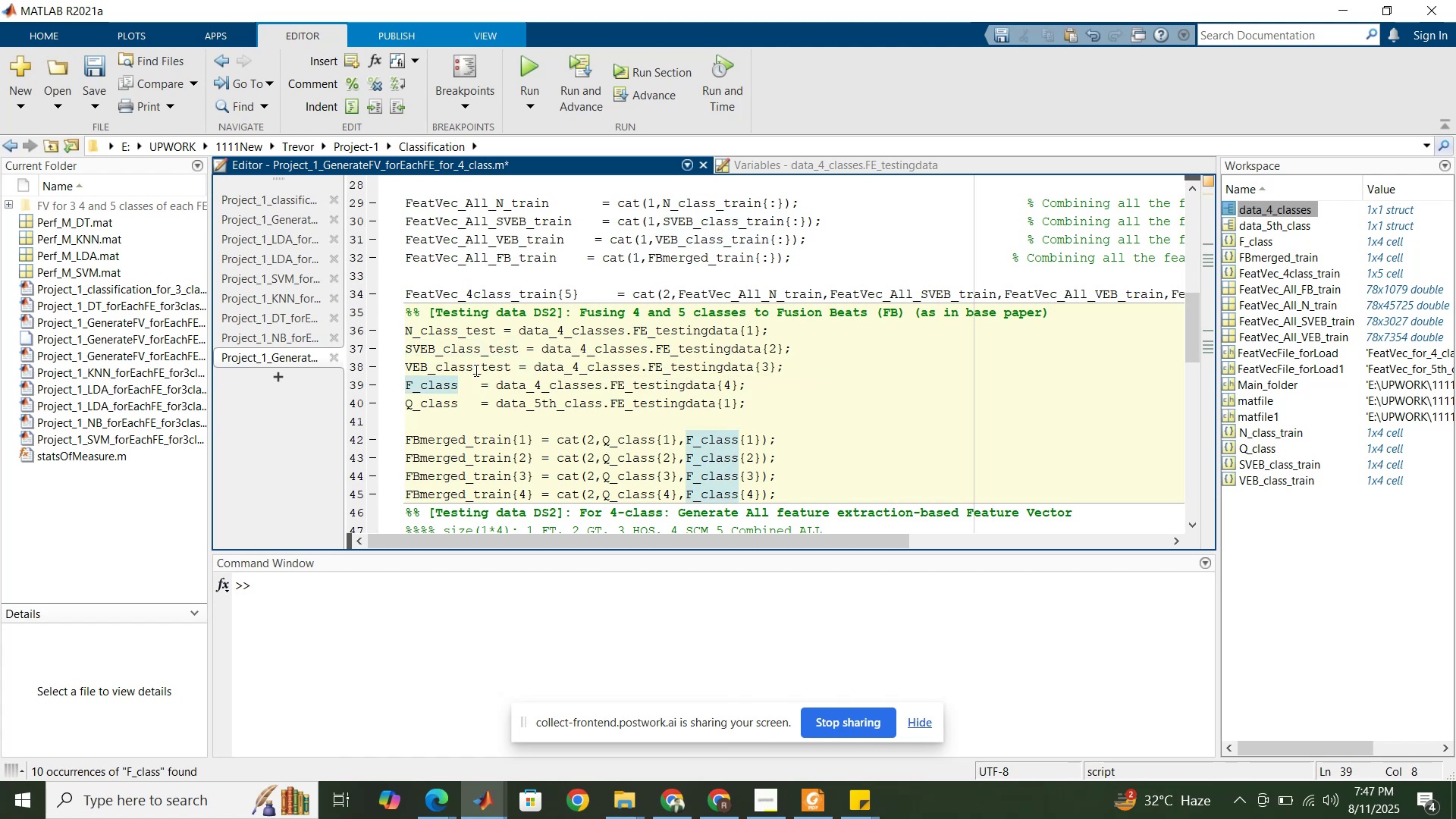 
scroll: coordinate [475, 369], scroll_direction: up, amount: 6.0
 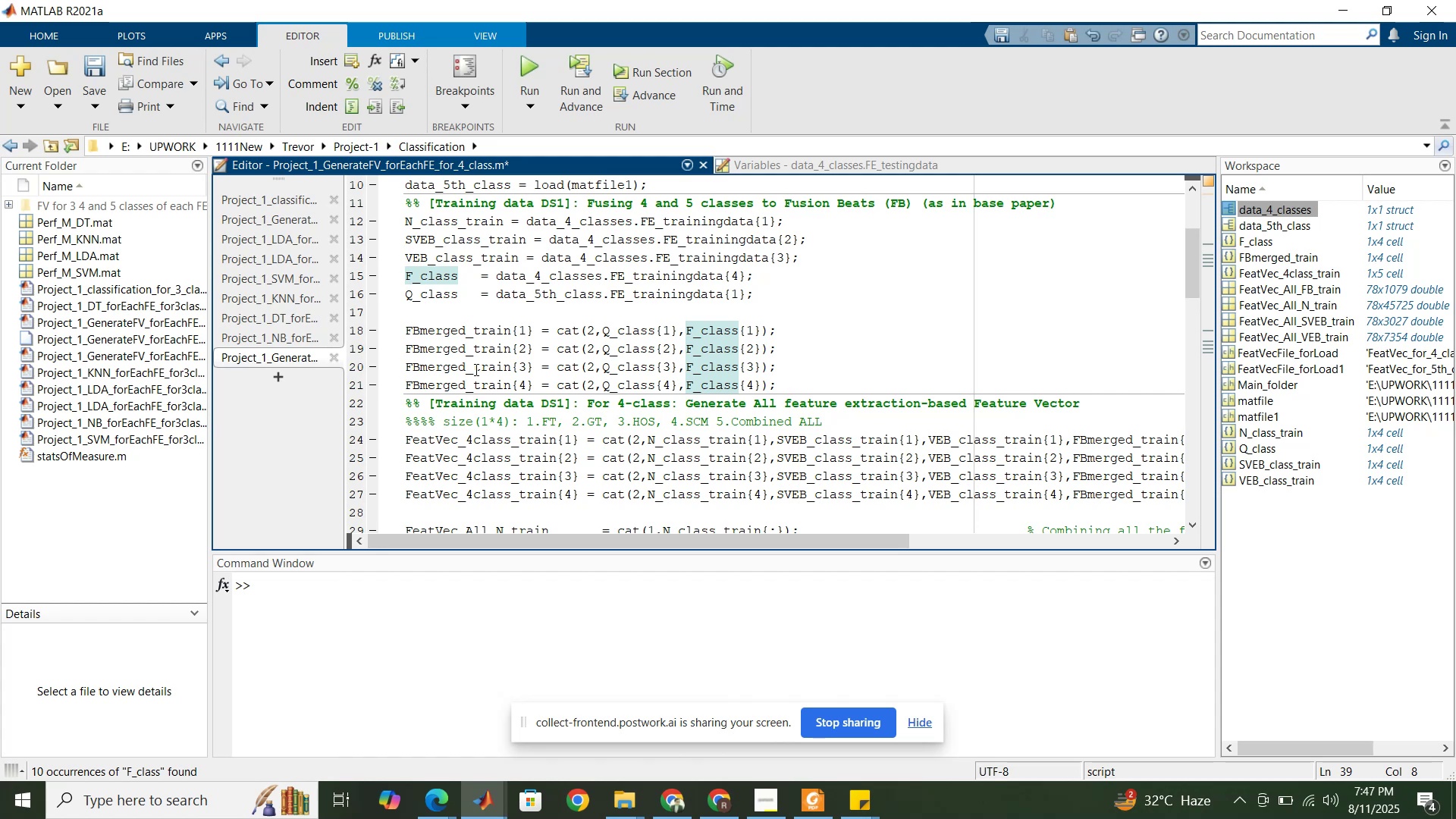 
scroll: coordinate [475, 369], scroll_direction: down, amount: 7.0
 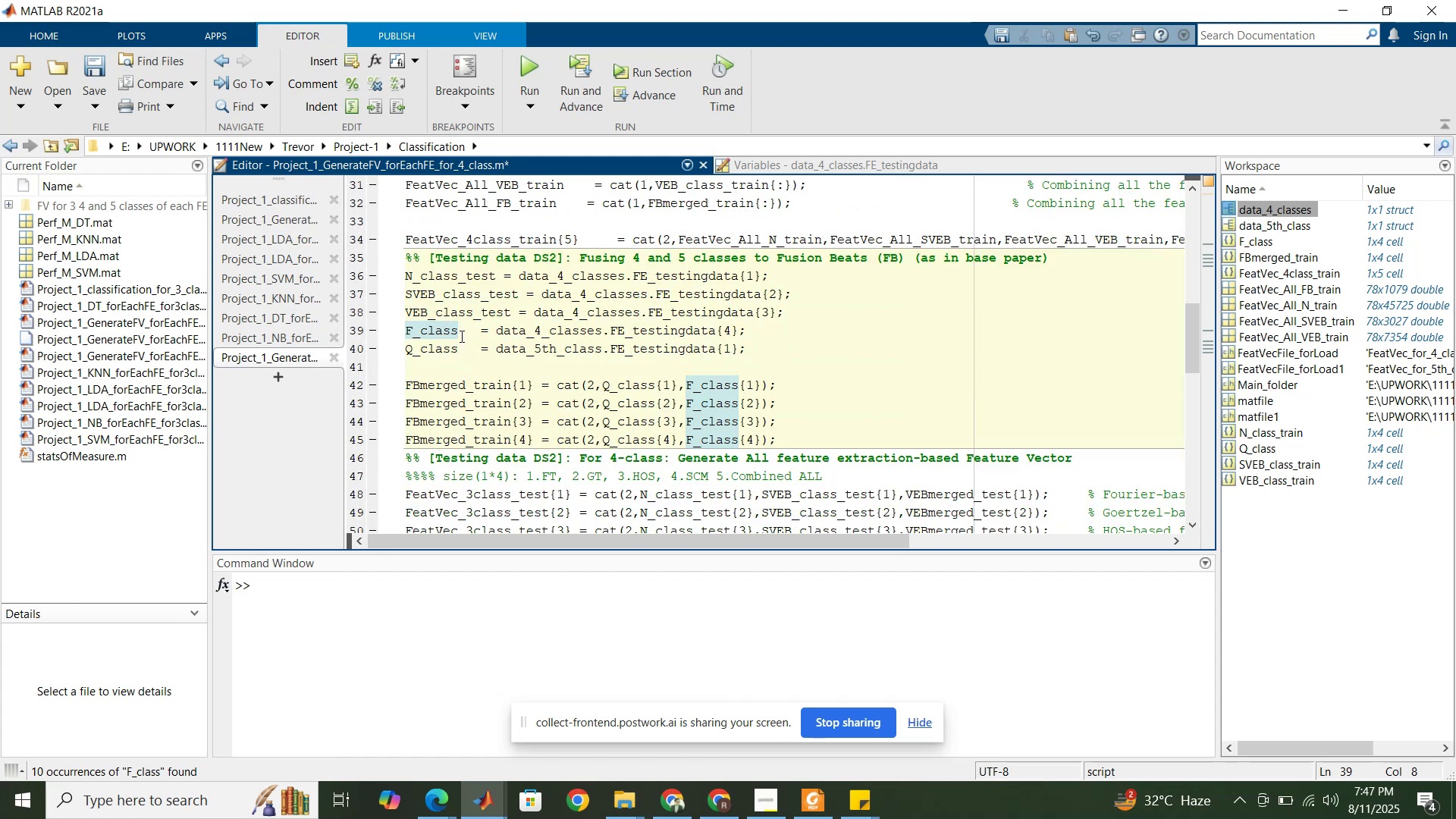 
left_click([460, 334])
 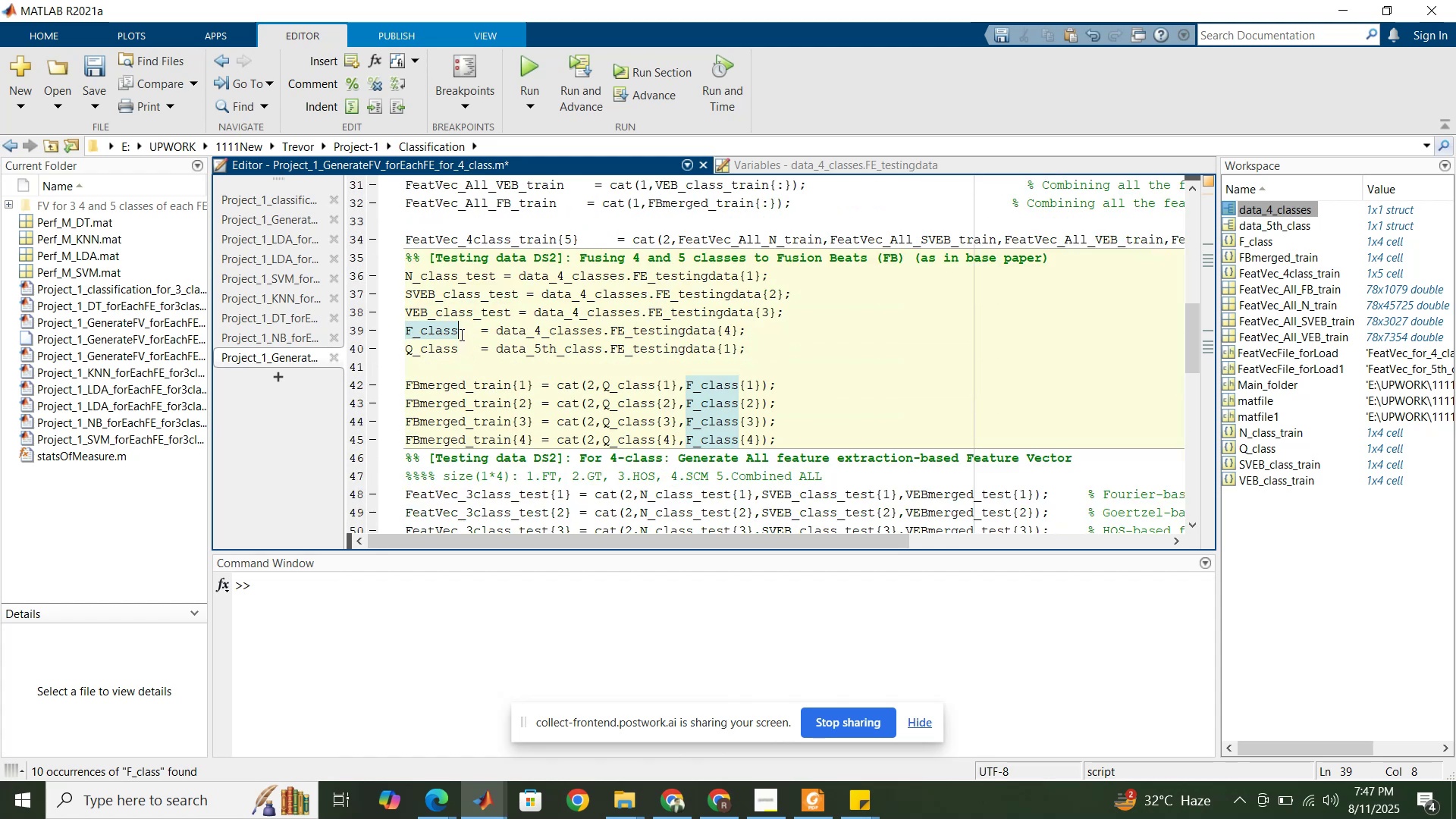 
hold_key(key=ControlLeft, duration=1.52)
 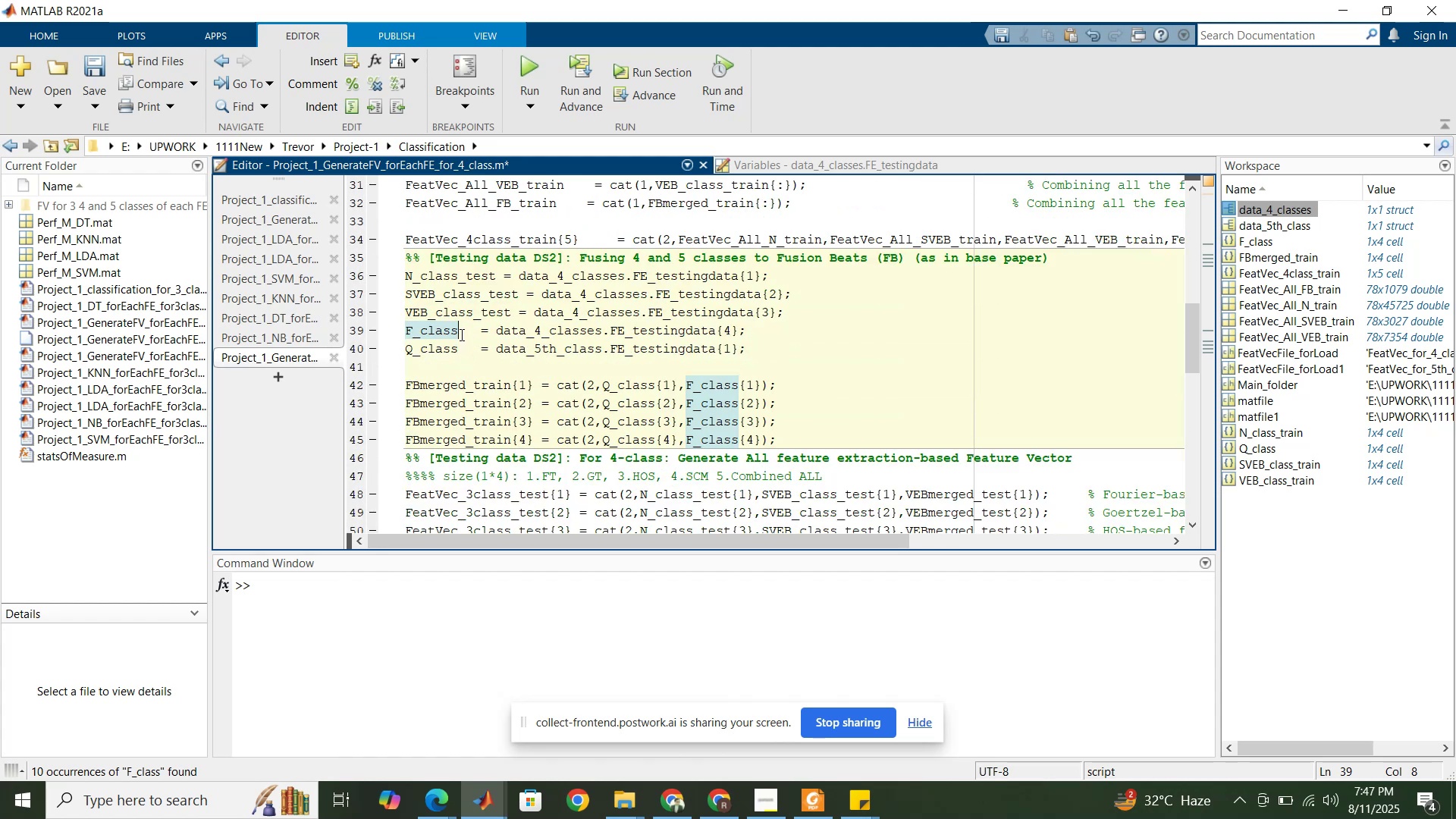 
hold_key(key=ControlLeft, duration=1.51)
 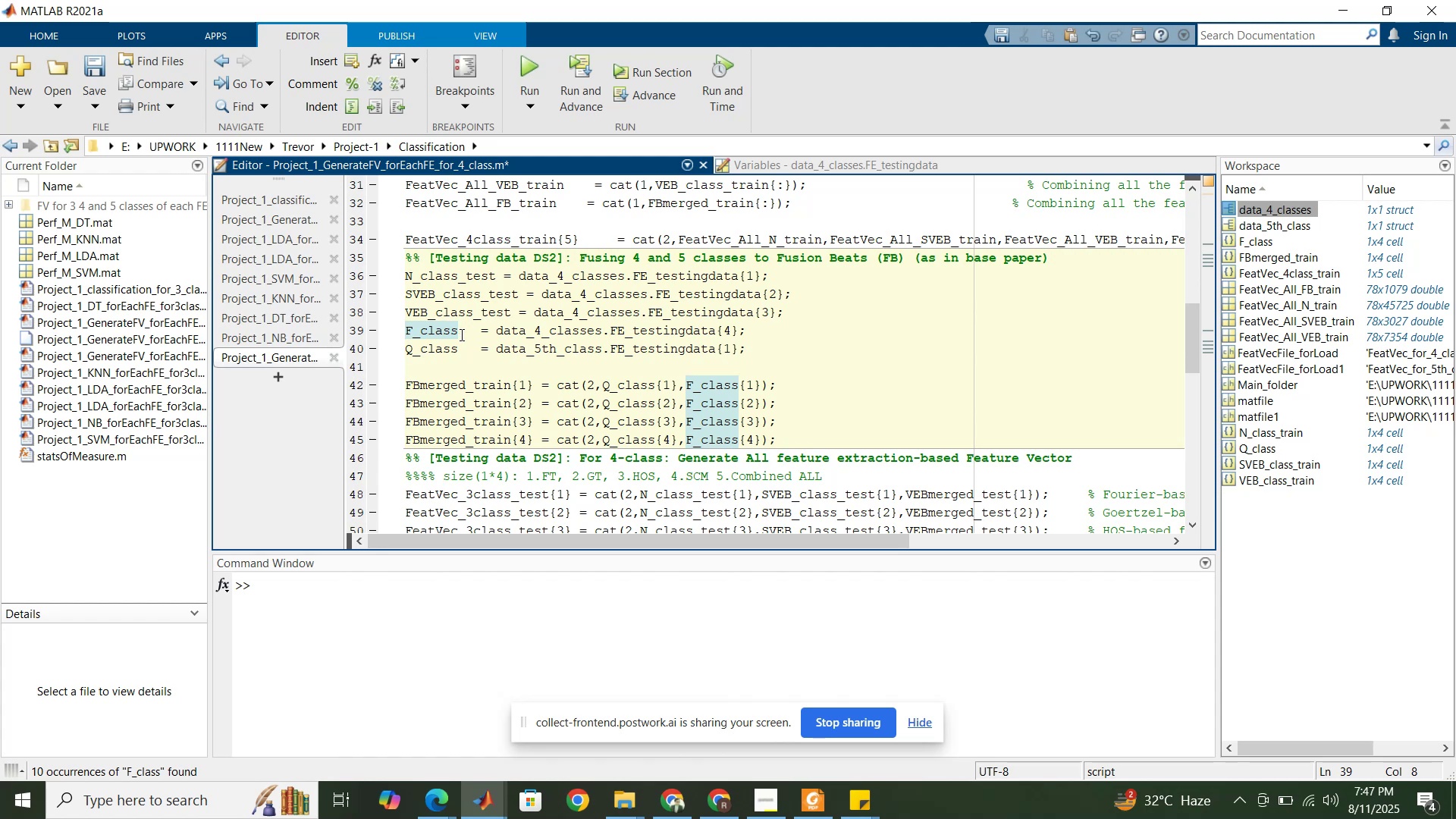 
hold_key(key=ControlLeft, duration=1.27)
 